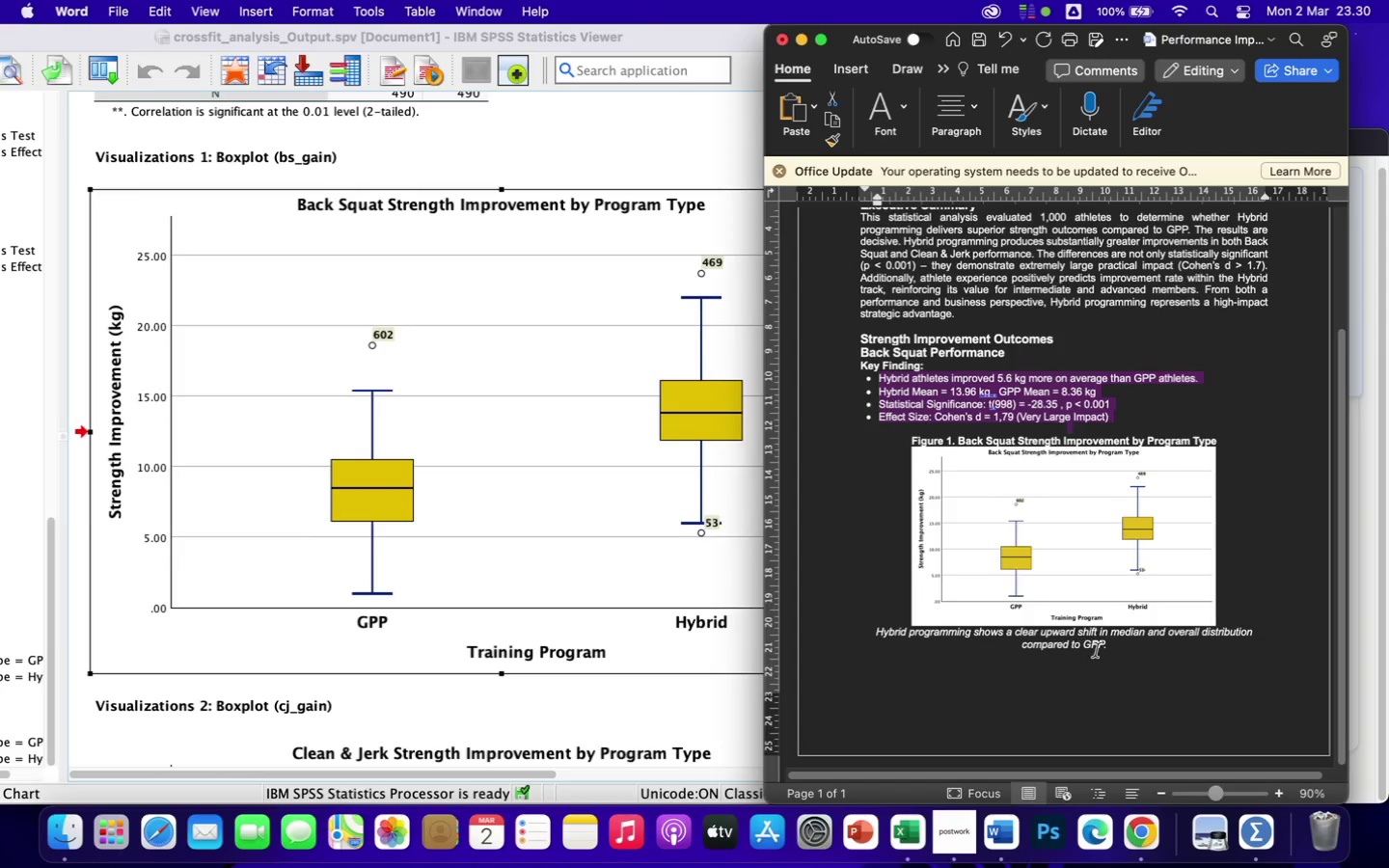 
left_click([1134, 653])
 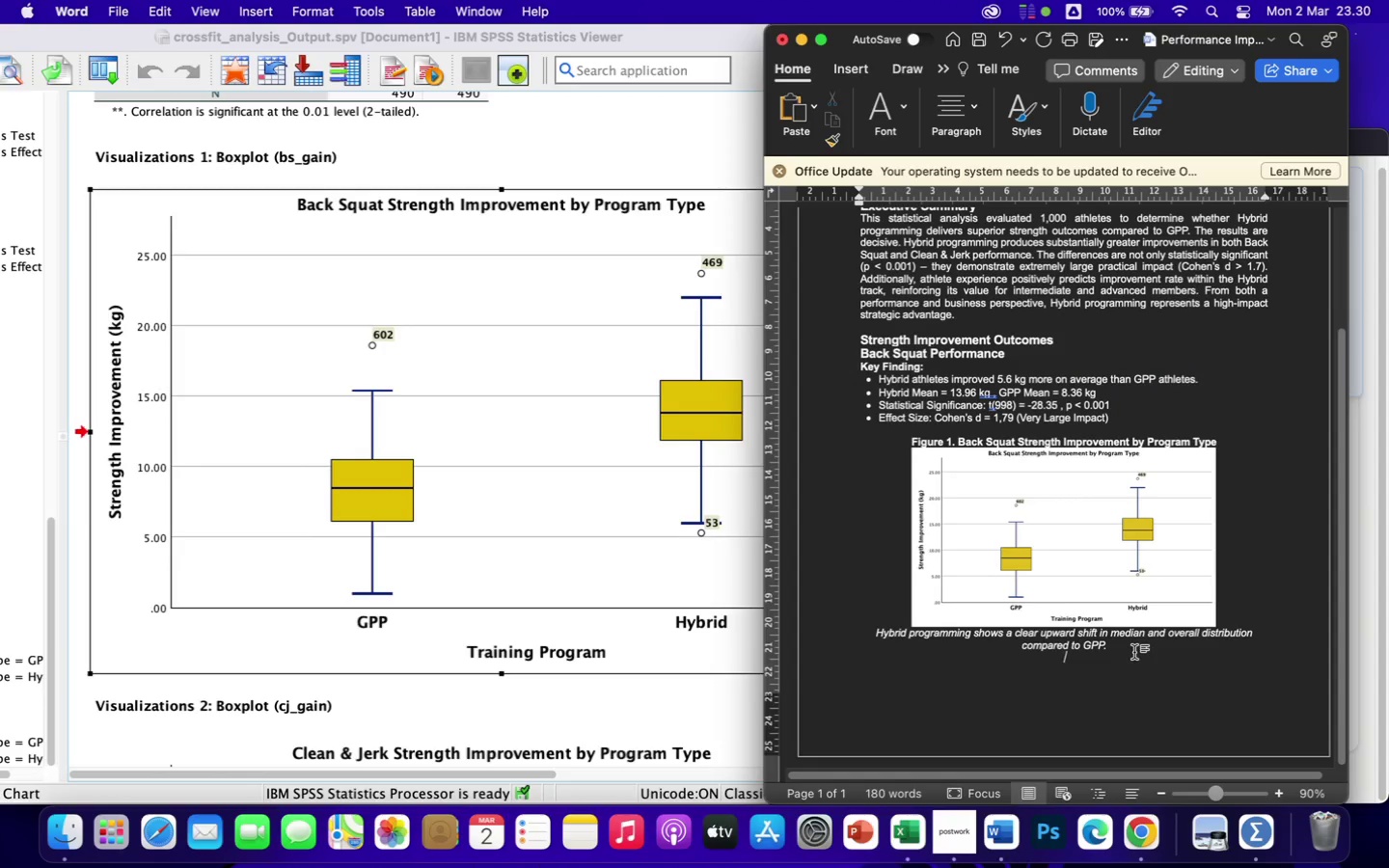 
scroll: coordinate [1079, 646], scroll_direction: down, amount: 35.0
 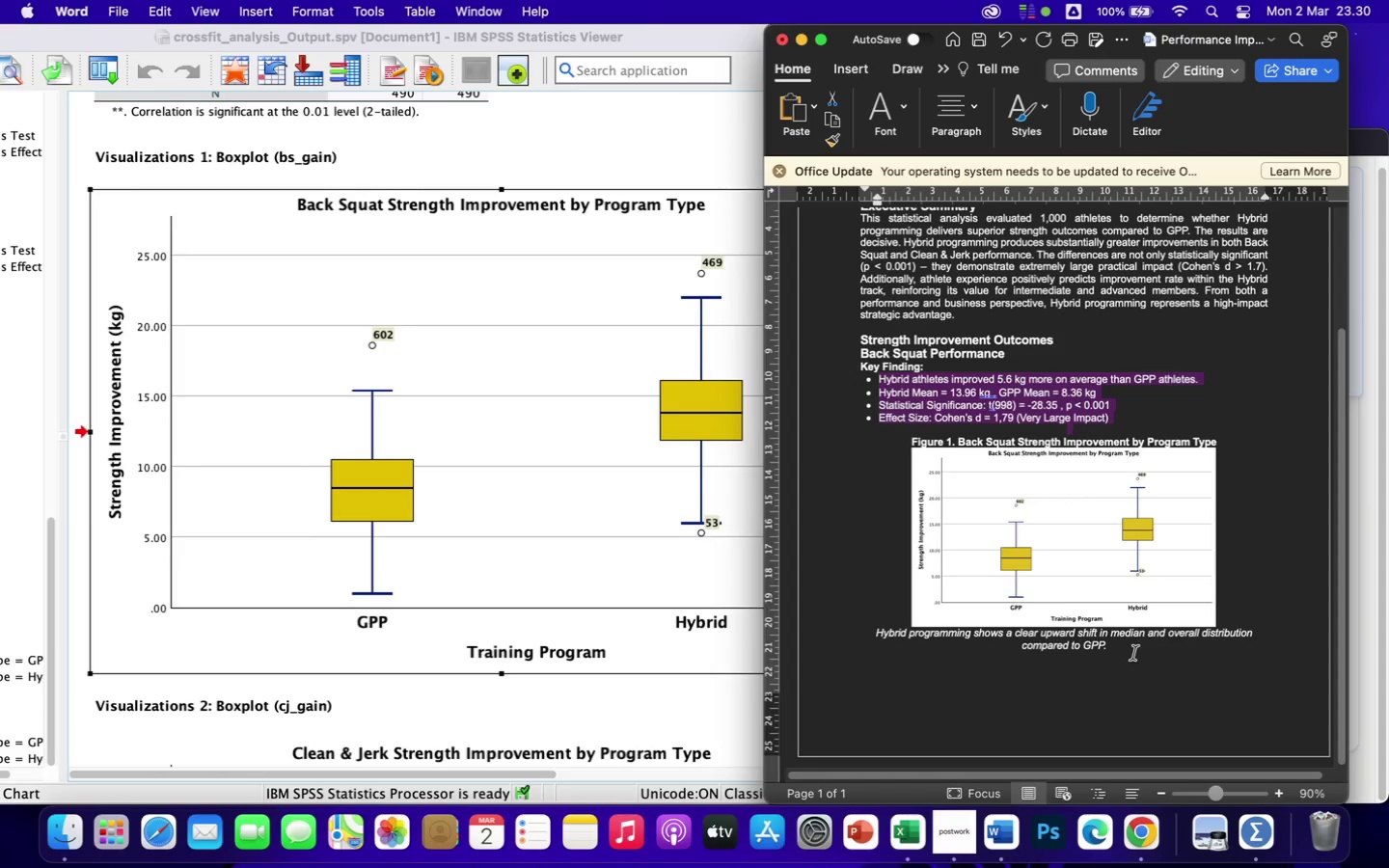 
key(Enter)
 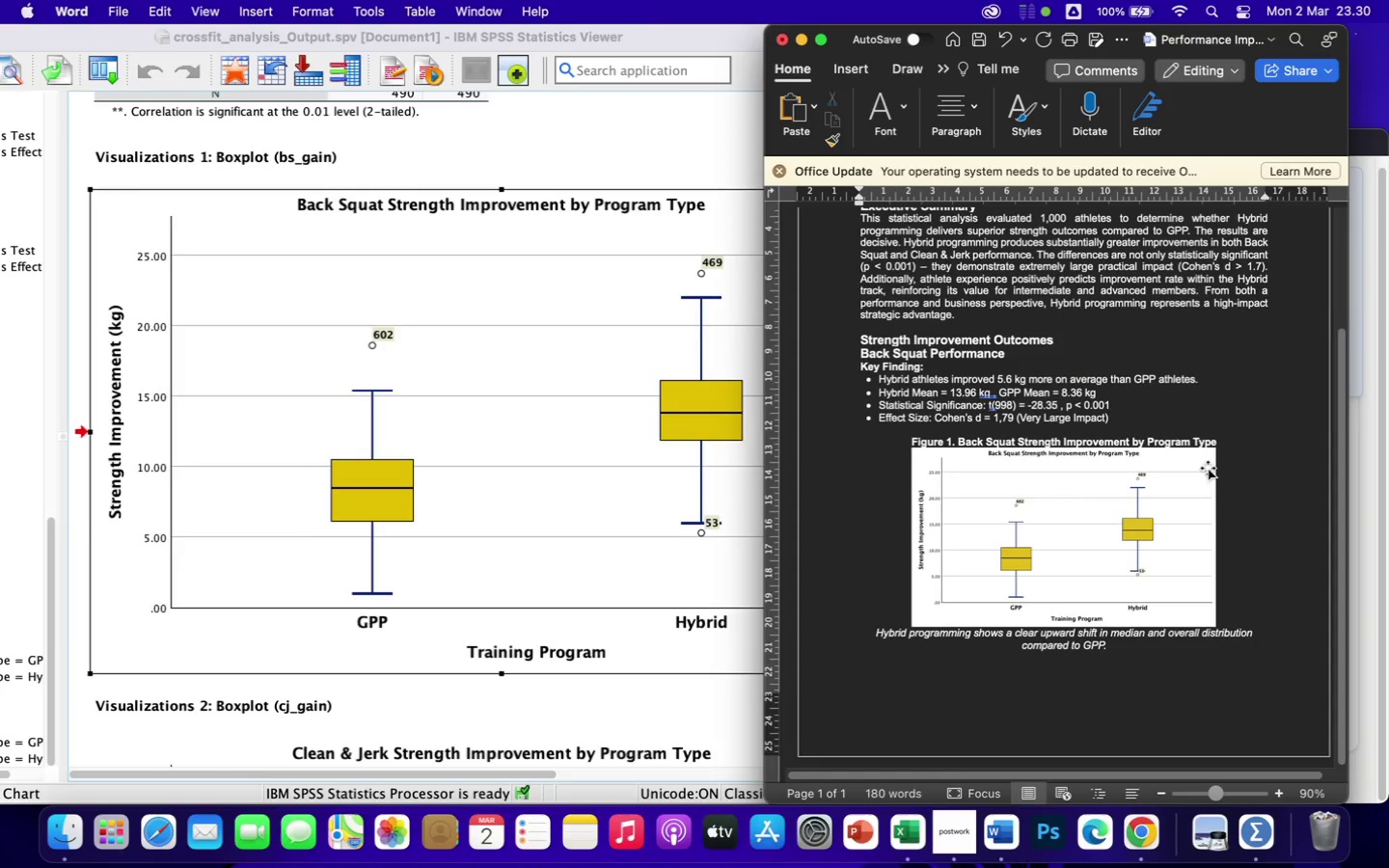 
left_click([1222, 442])
 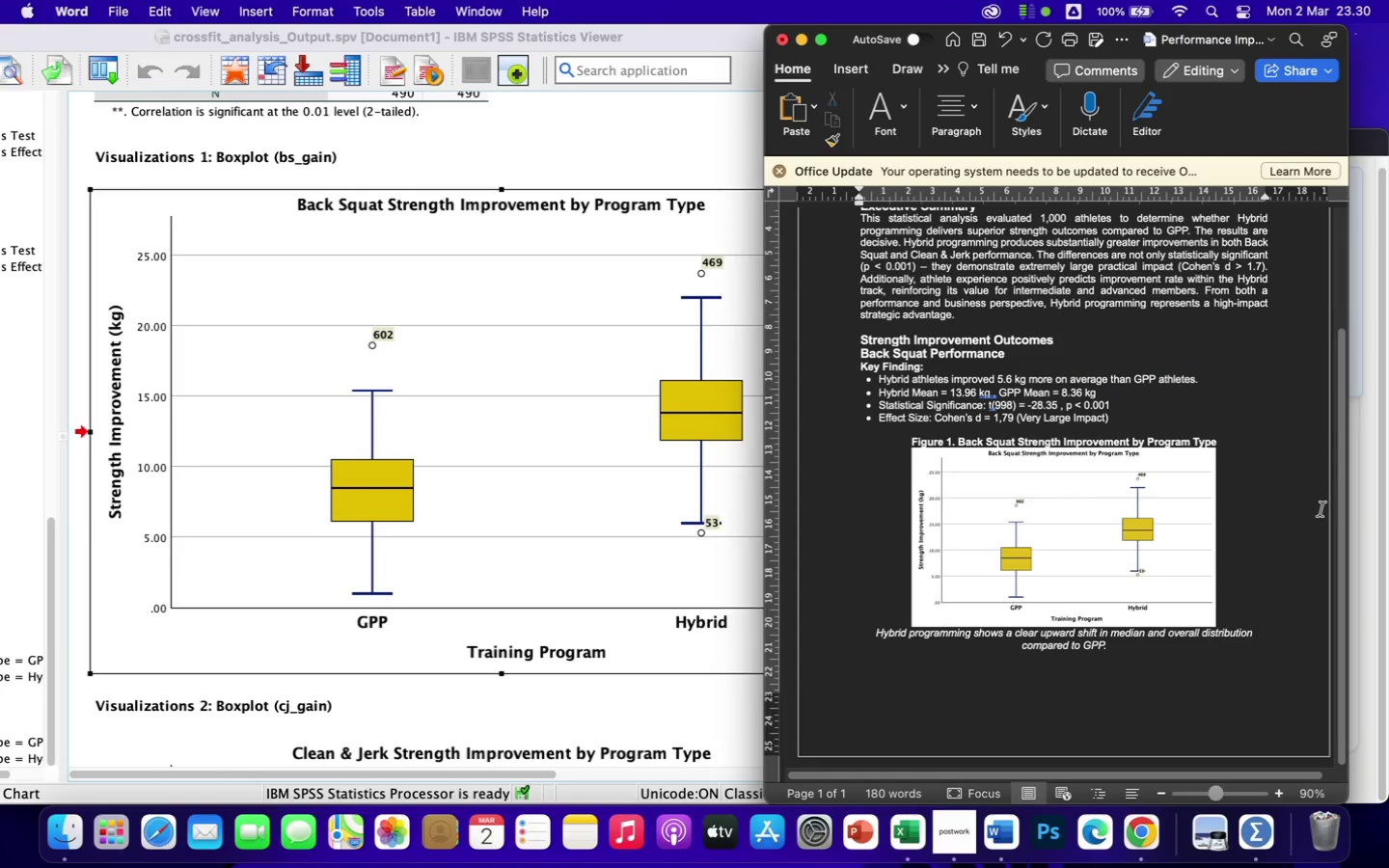 
key(Enter)
 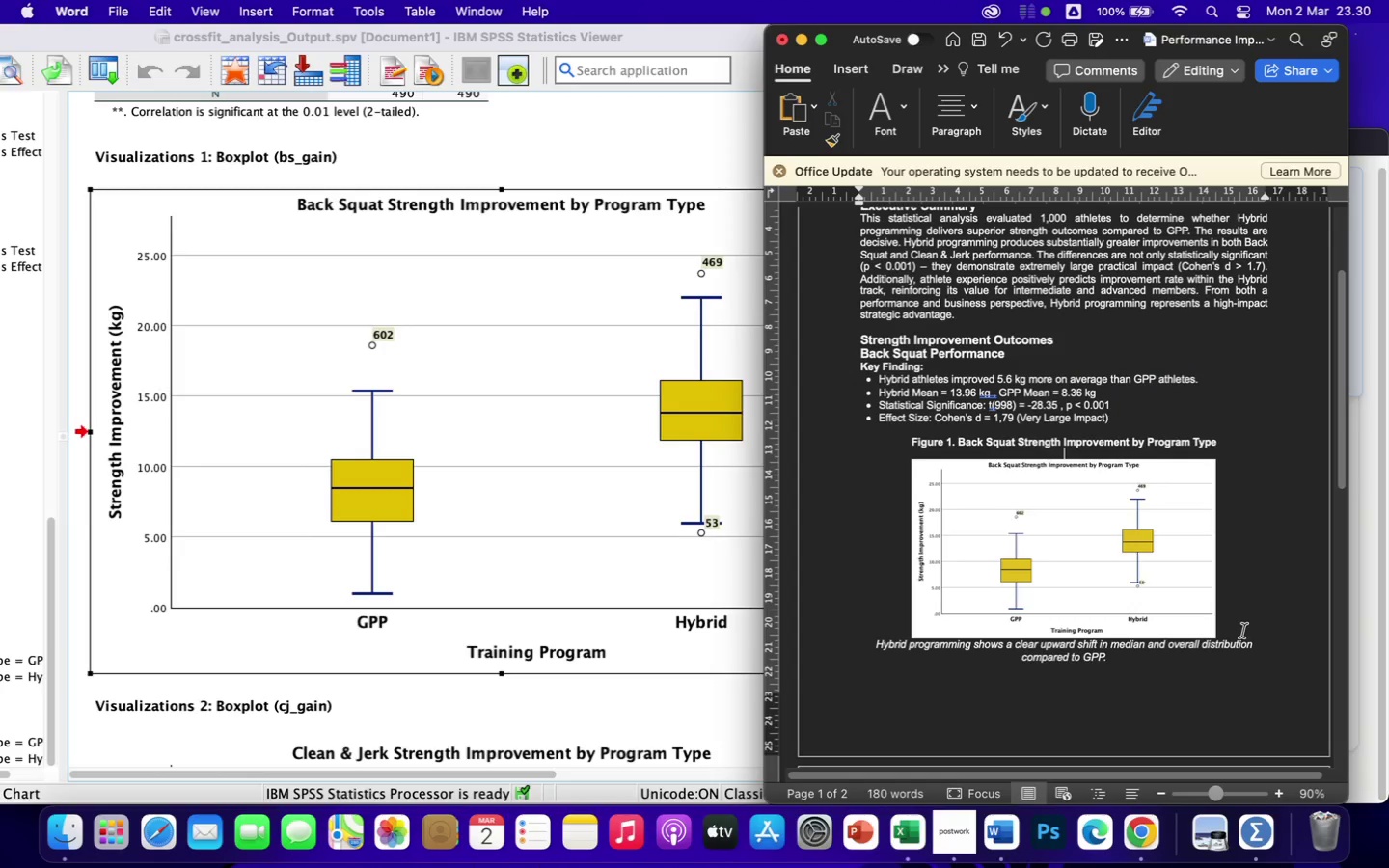 
left_click([1241, 633])
 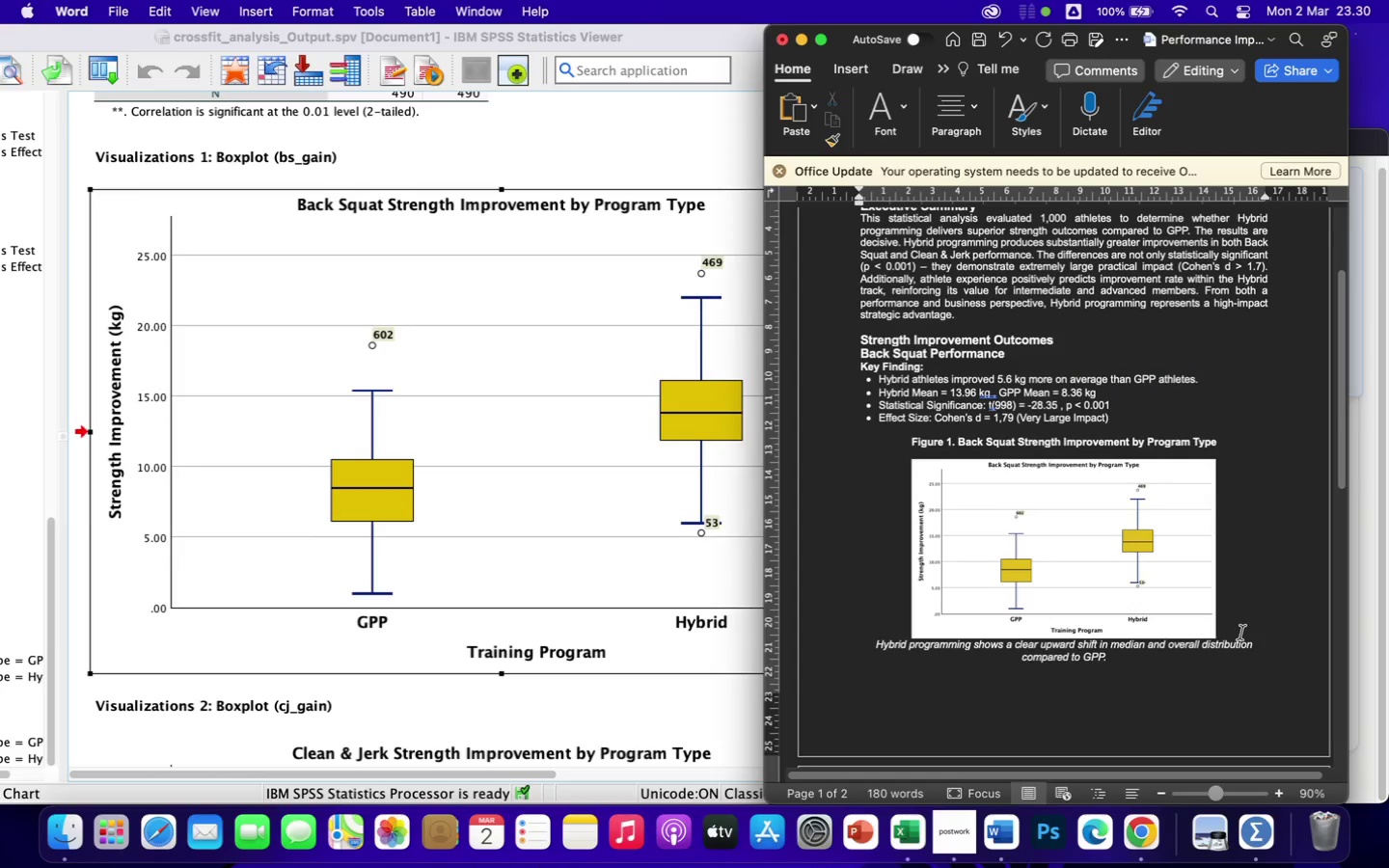 
key(Enter)
 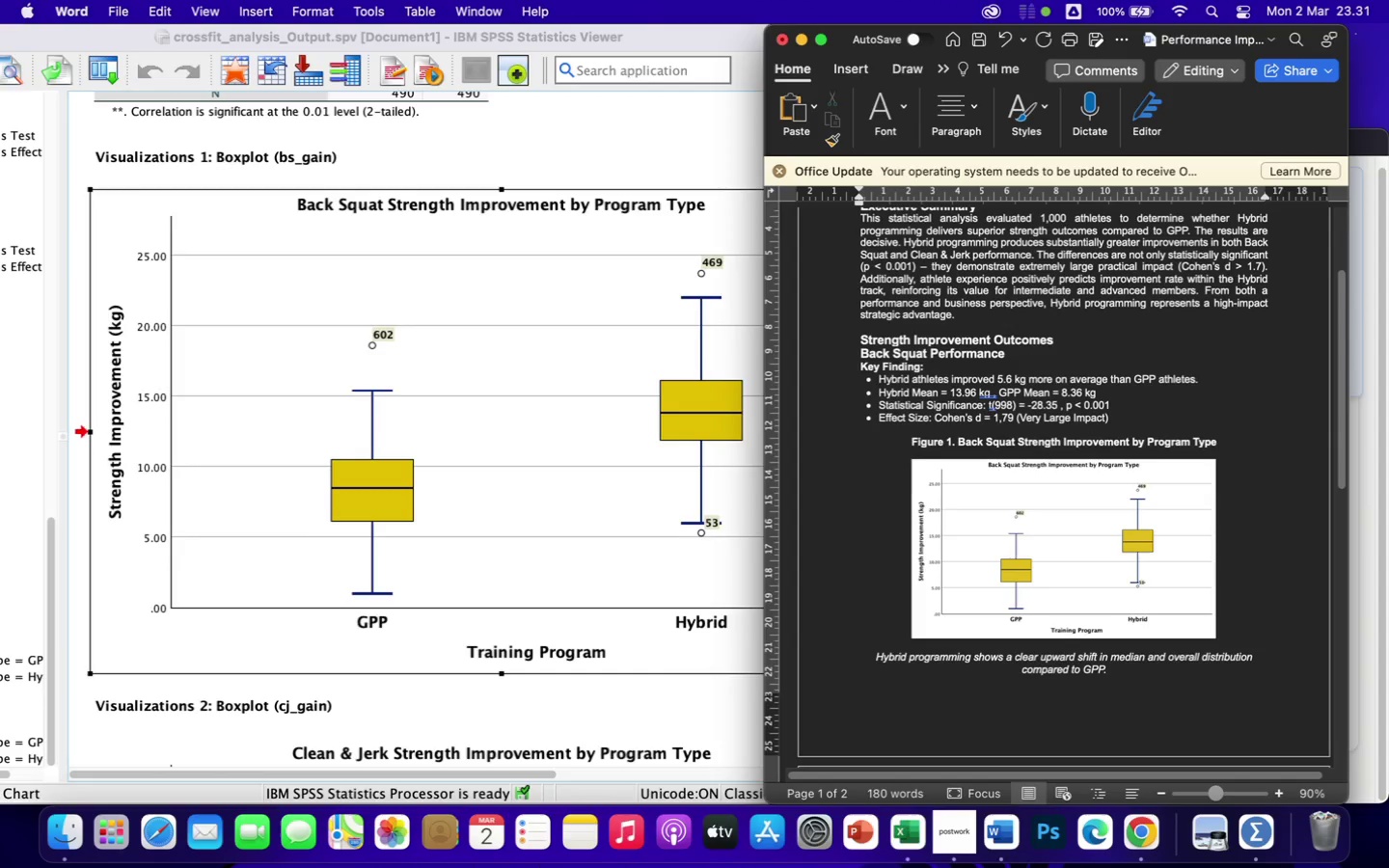 
wait(15.36)
 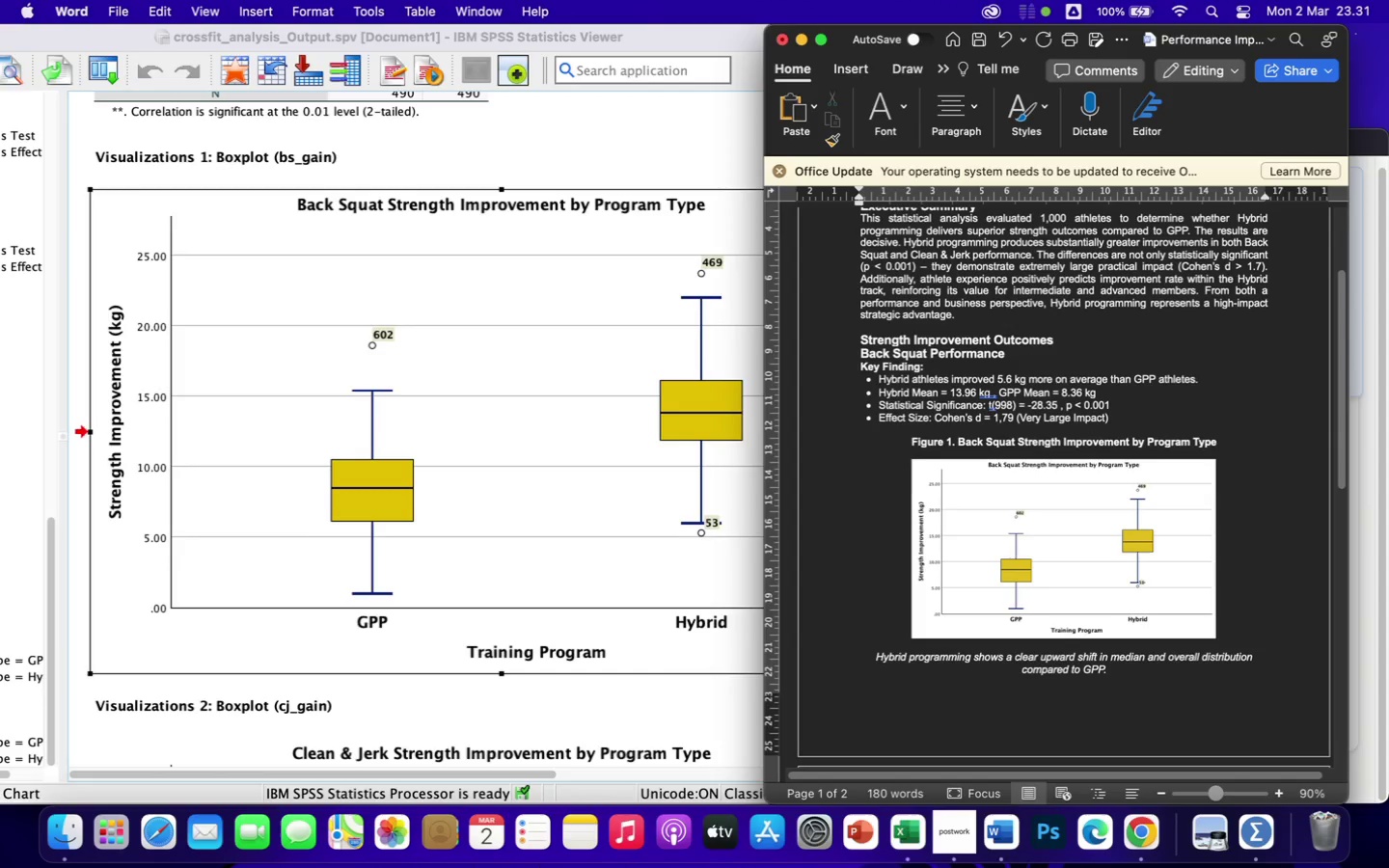 
left_click_drag(start_coordinate=[908, 444], to_coordinate=[1241, 445])
 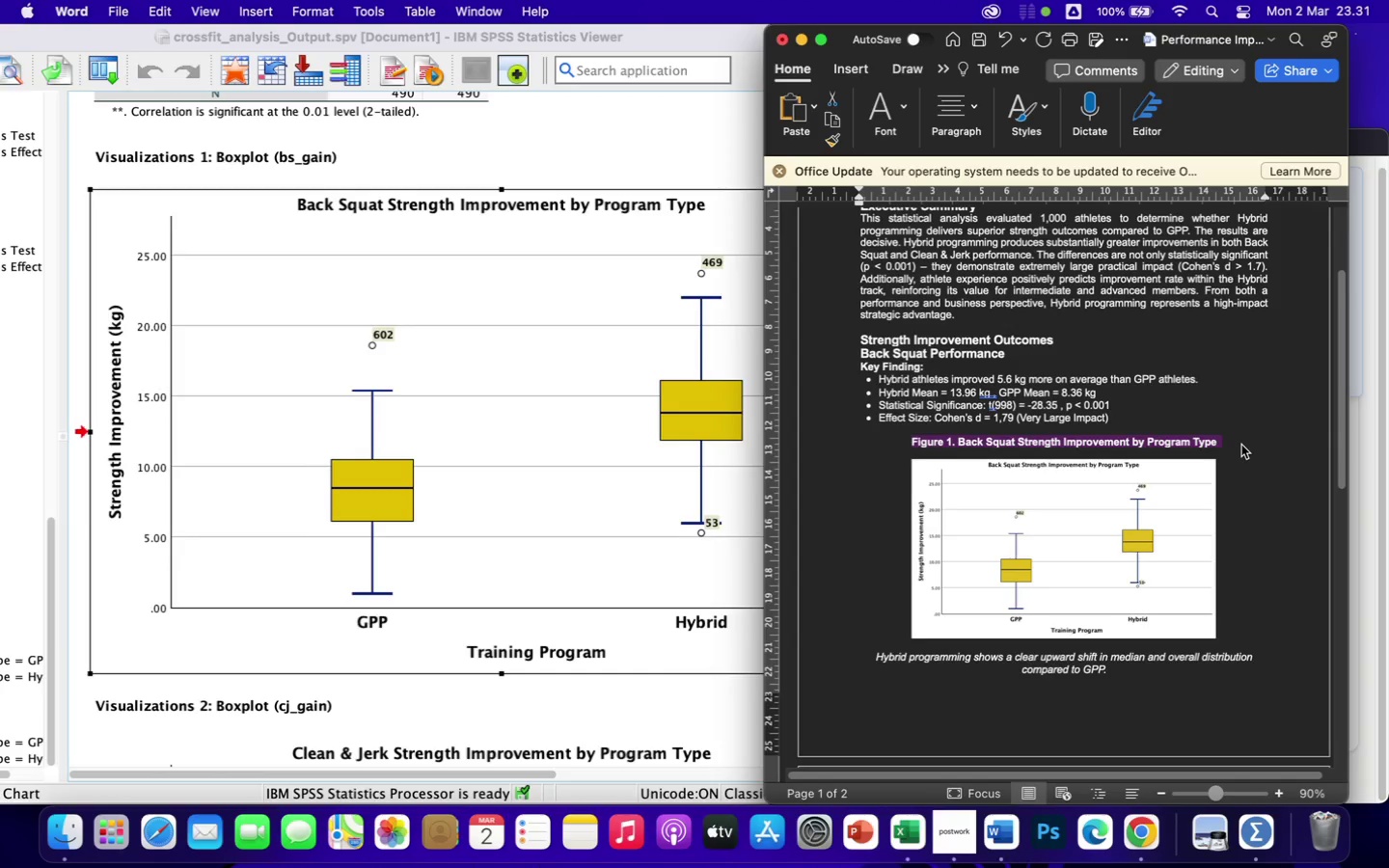 
key(Meta+CommandLeft)
 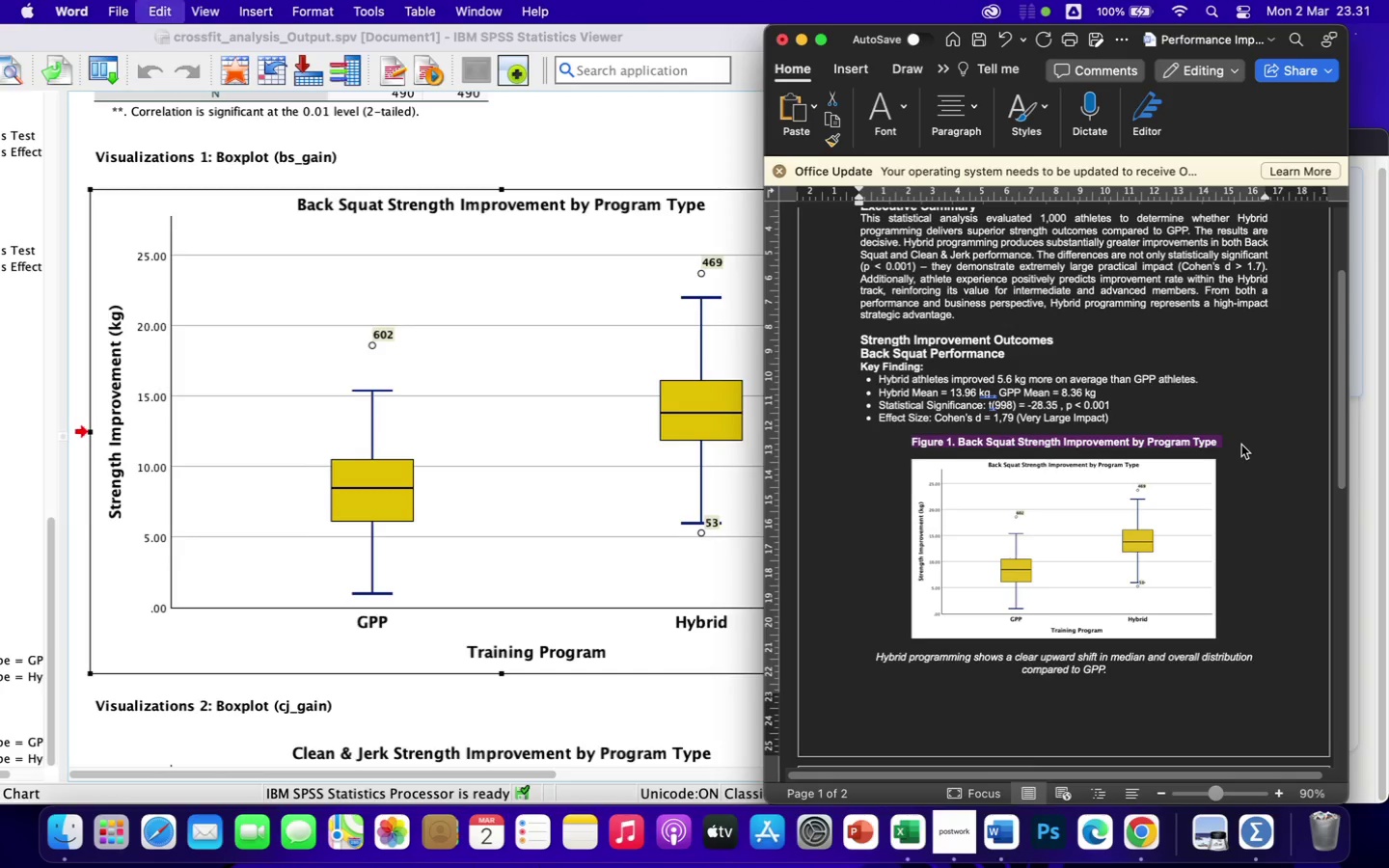 
key(Meta+C)
 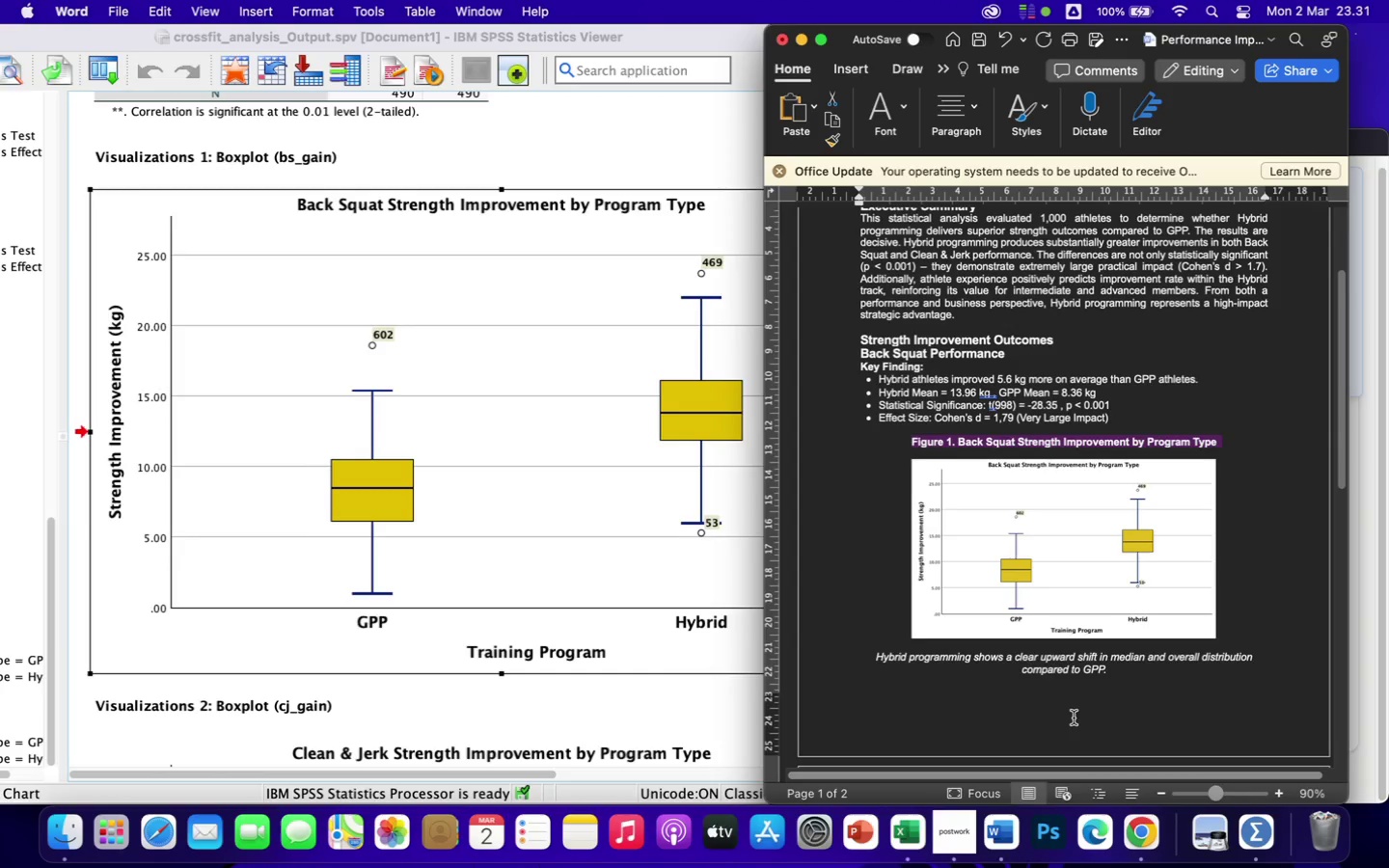 
left_click([1078, 701])
 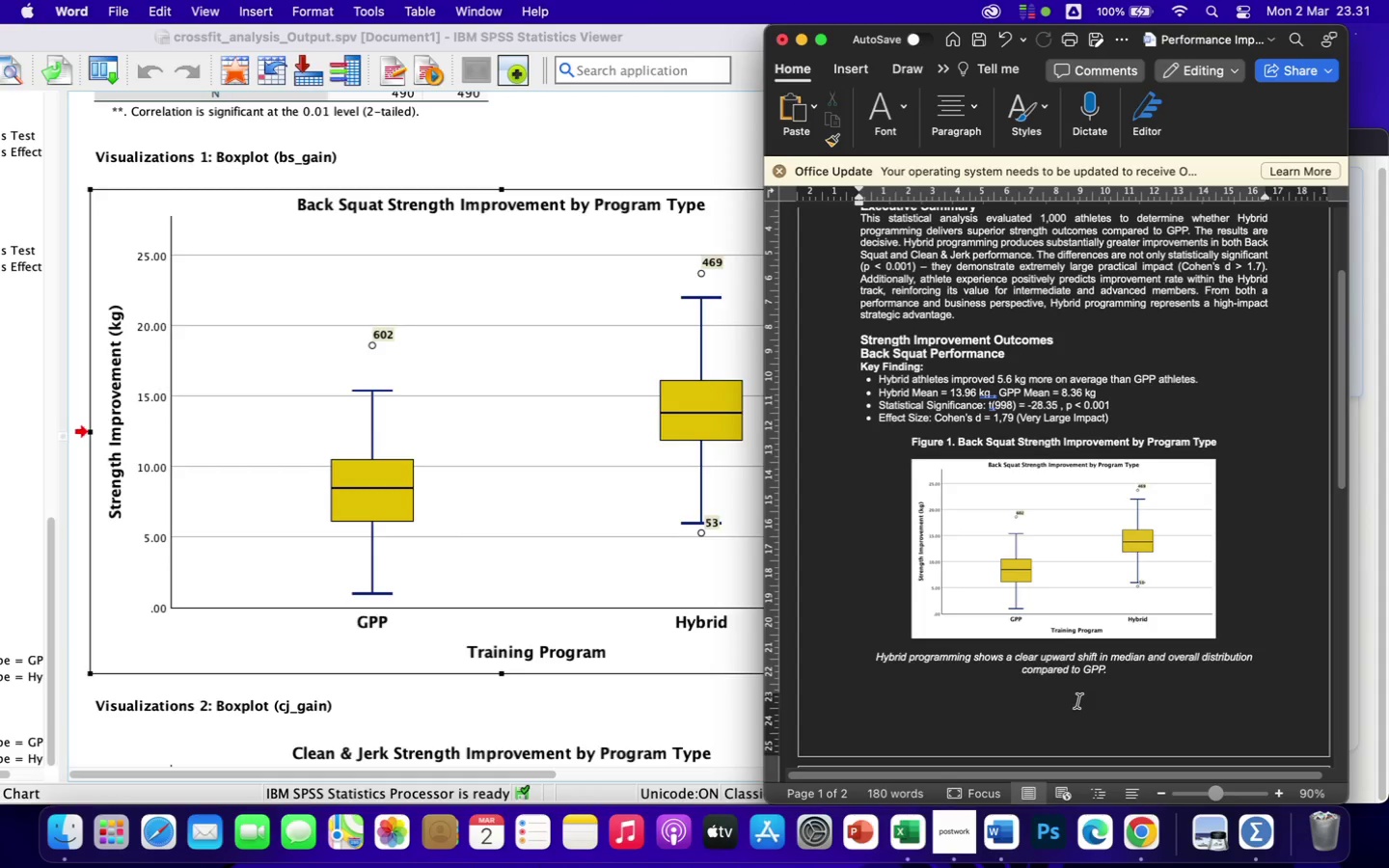 
key(Enter)
 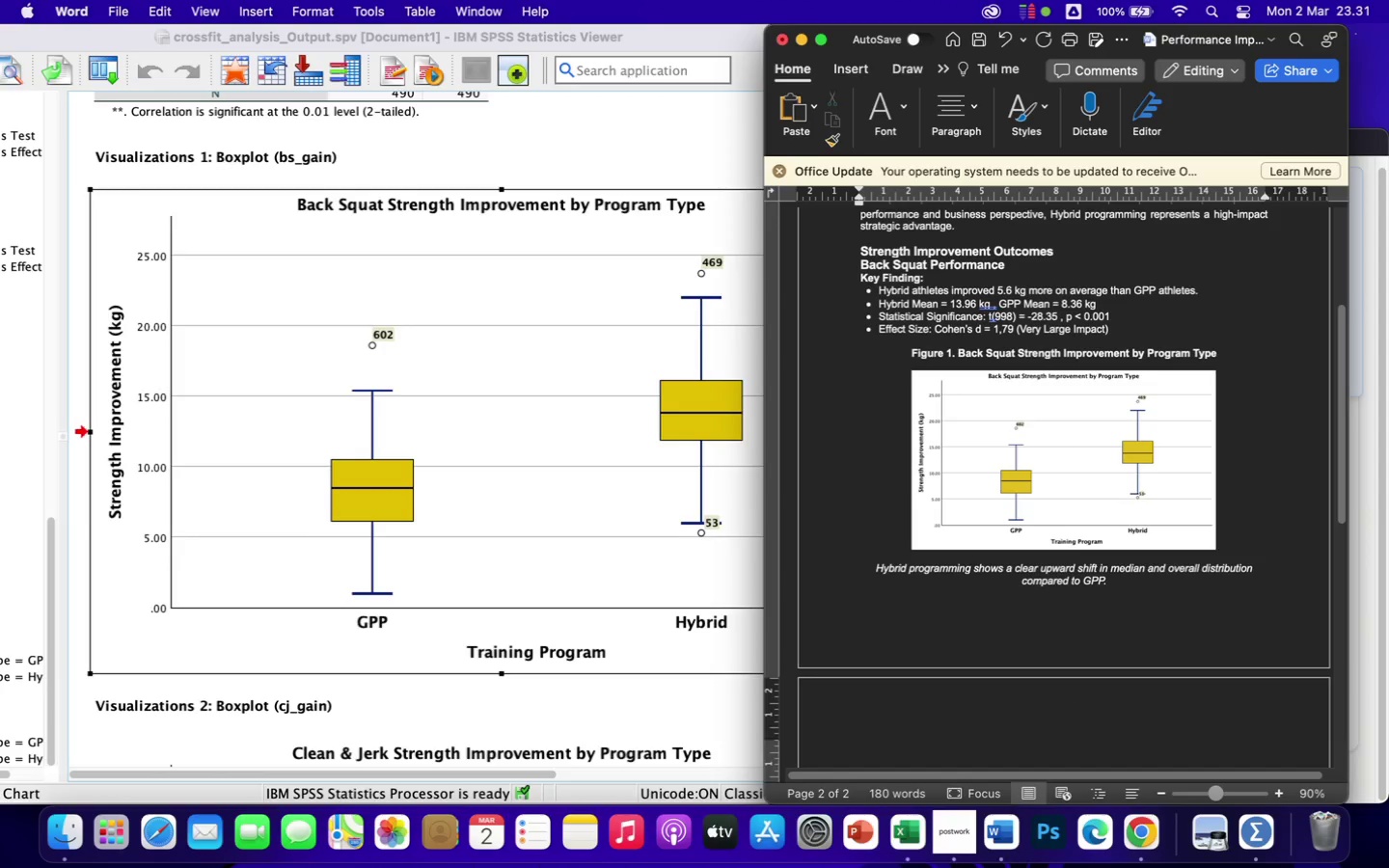 
key(Meta+CommandLeft)
 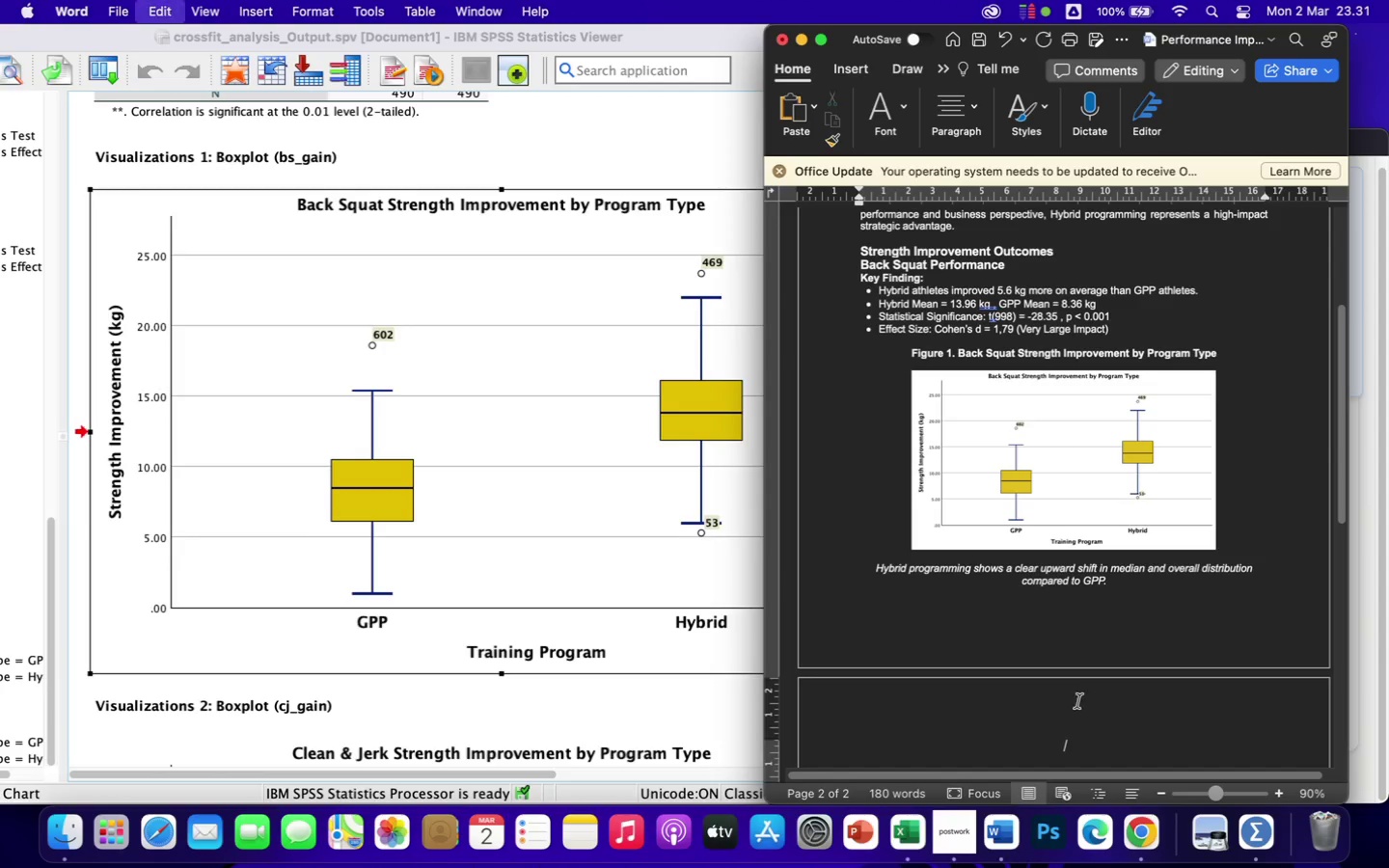 
key(Meta+V)
 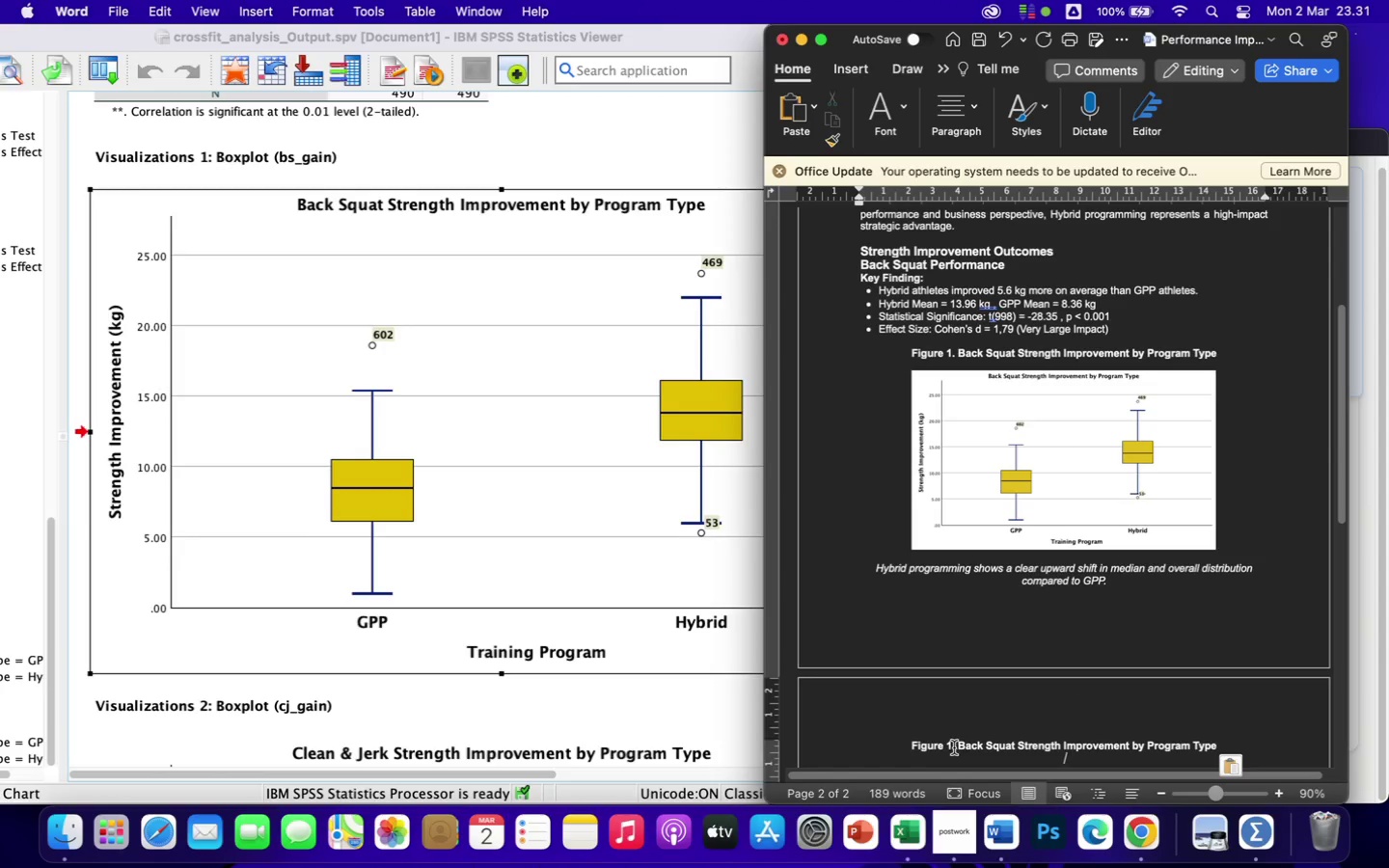 
left_click([952, 747])
 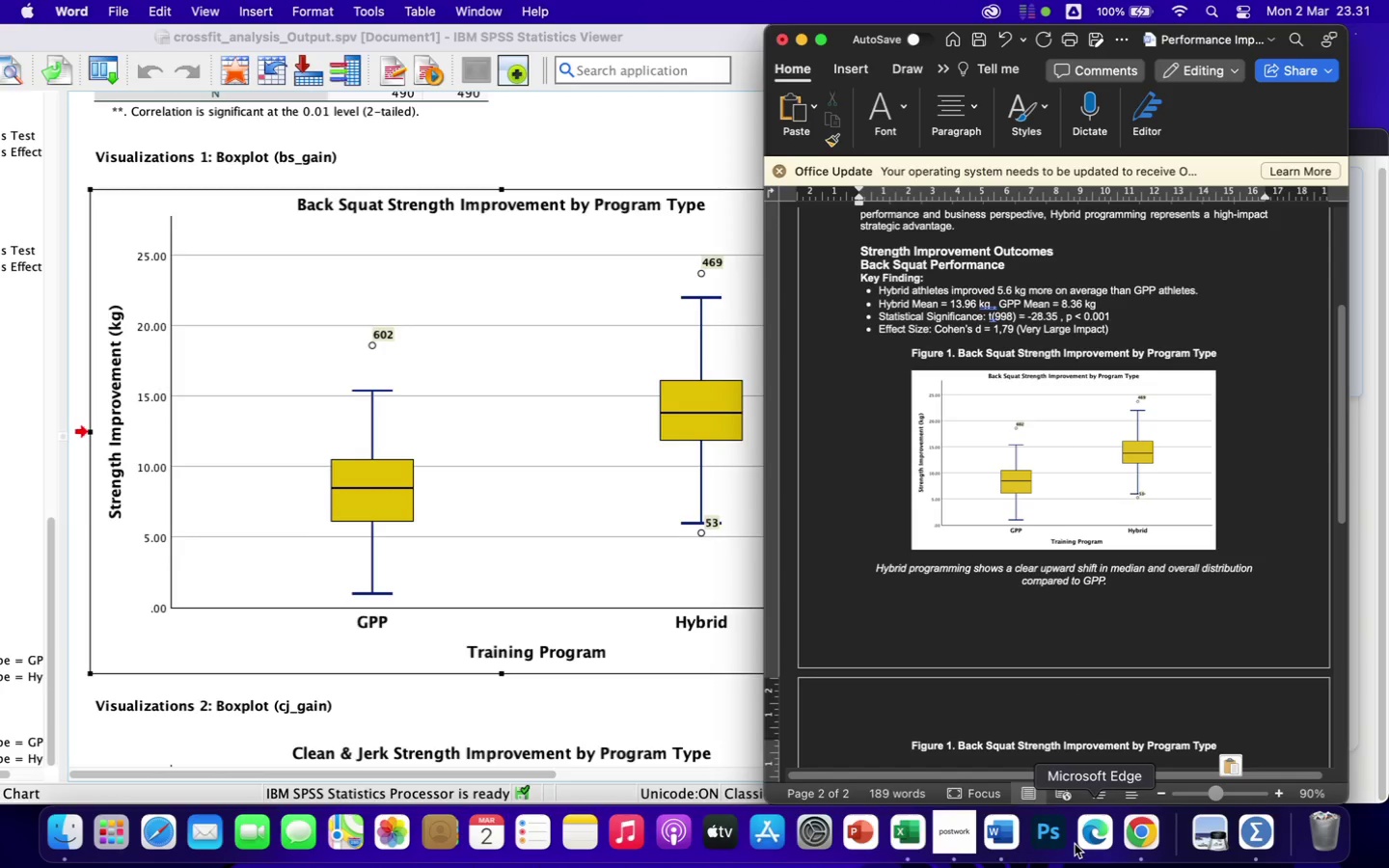 
key(Backspace)
 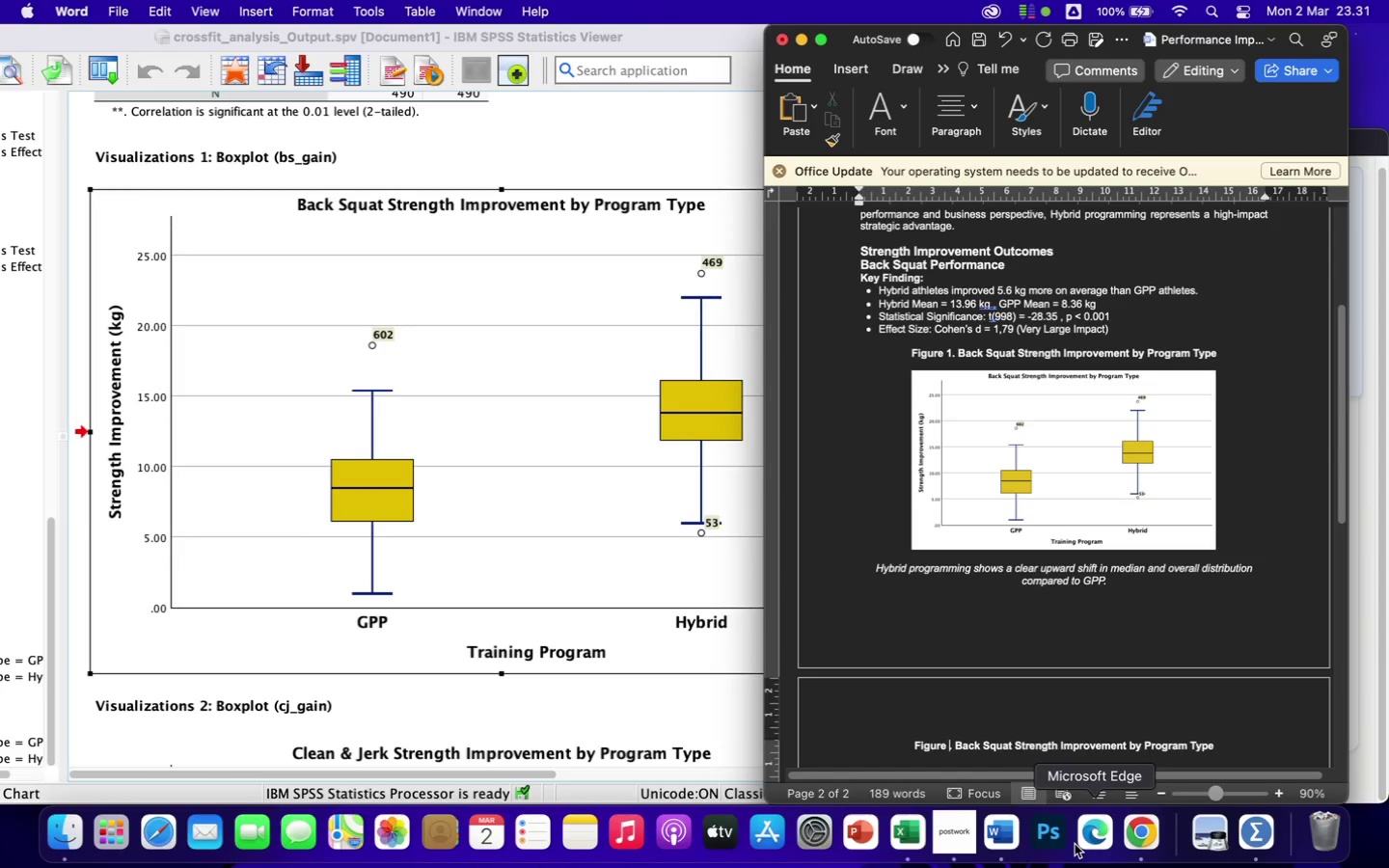 
key(2)
 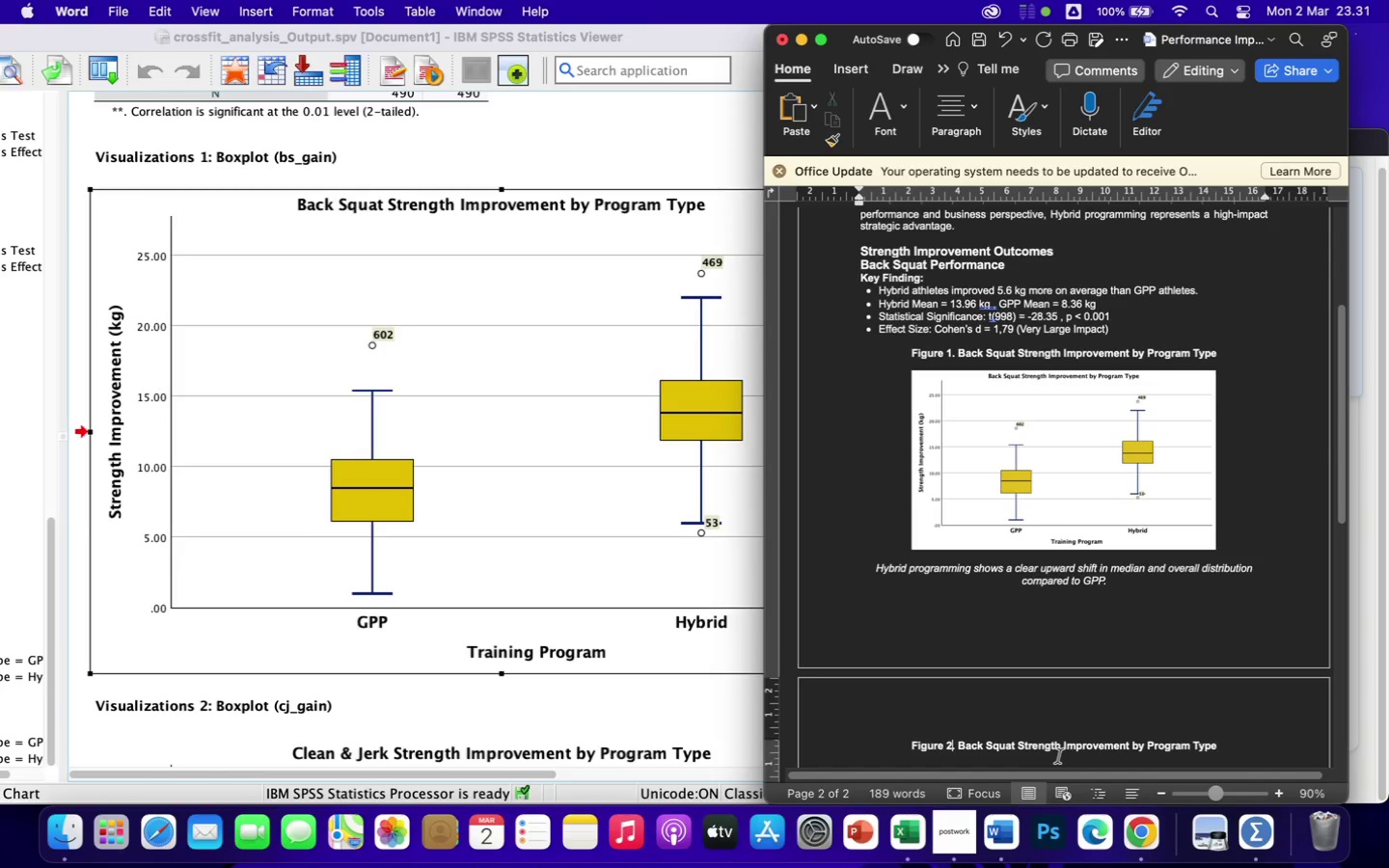 
wait(5.39)
 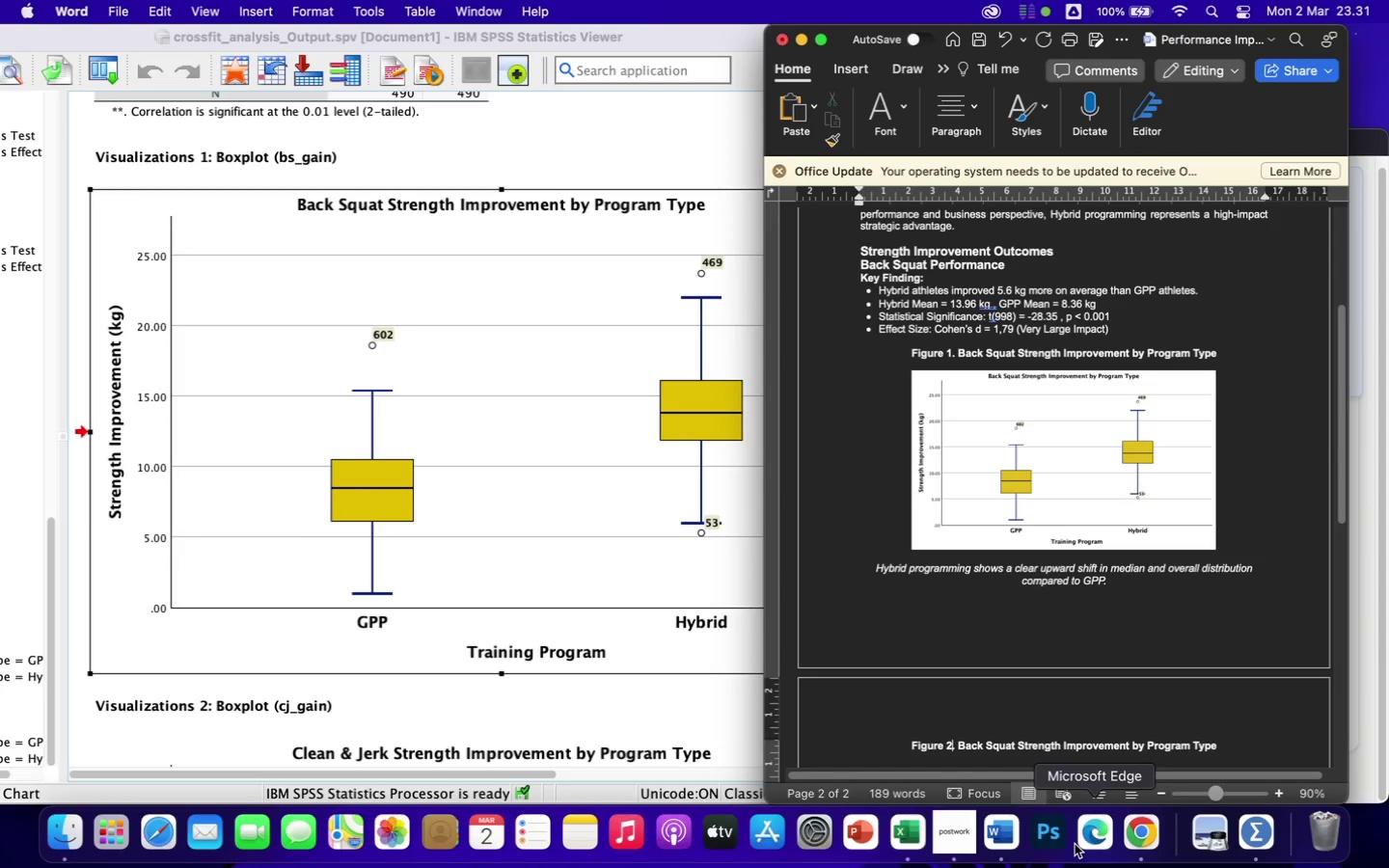 
left_click([961, 744])
 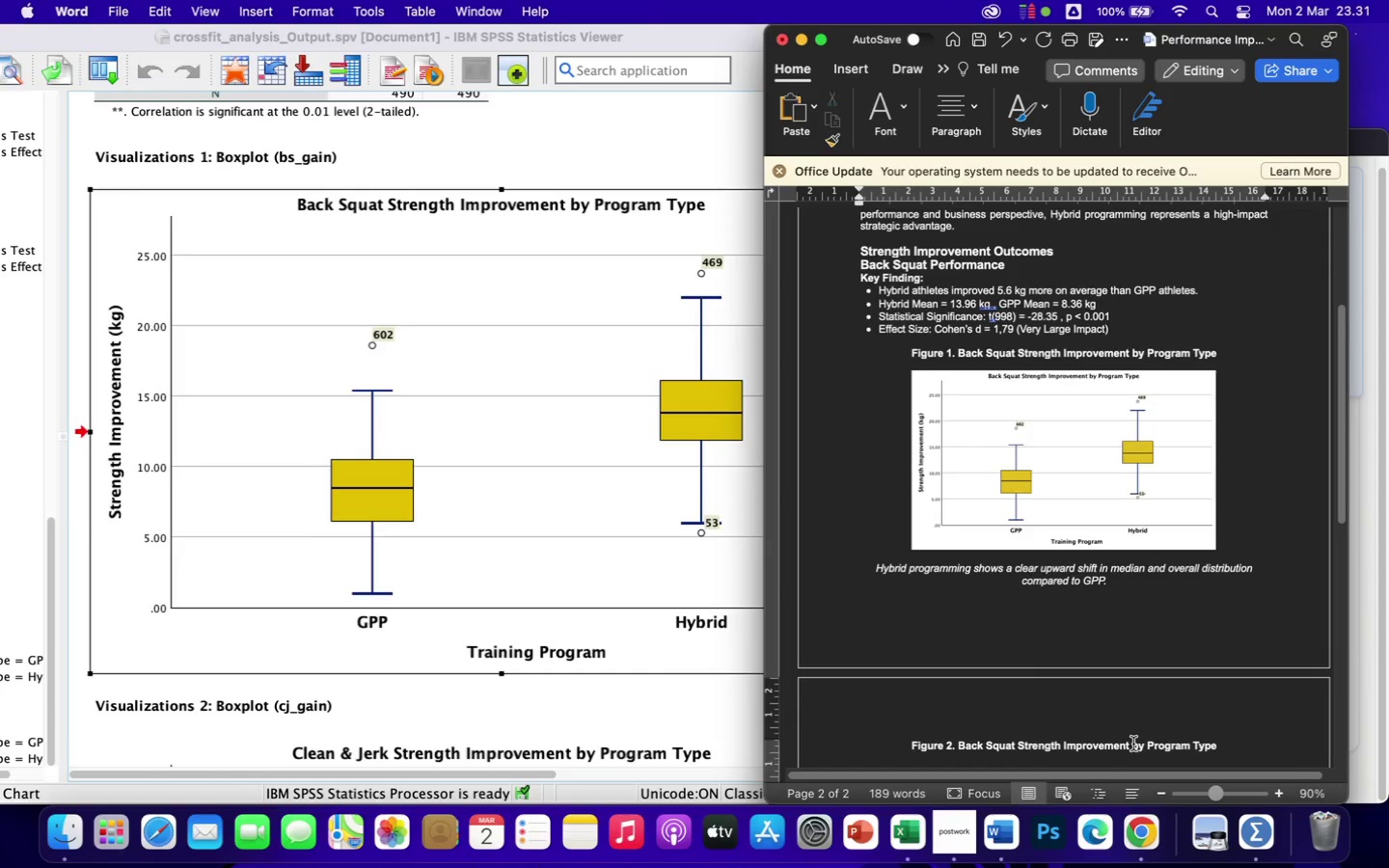 
type(Dist)
 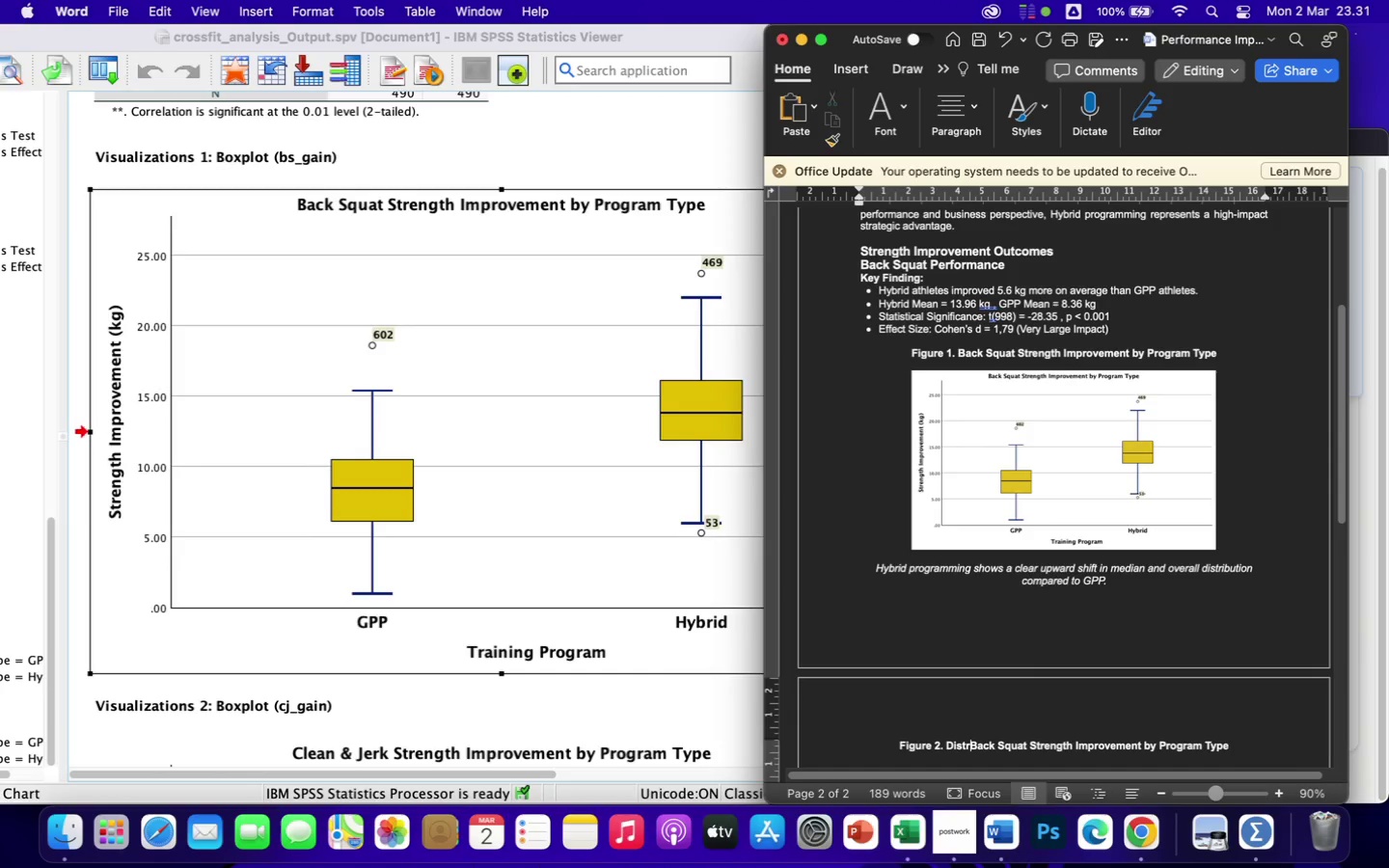 
type(ribution of )
 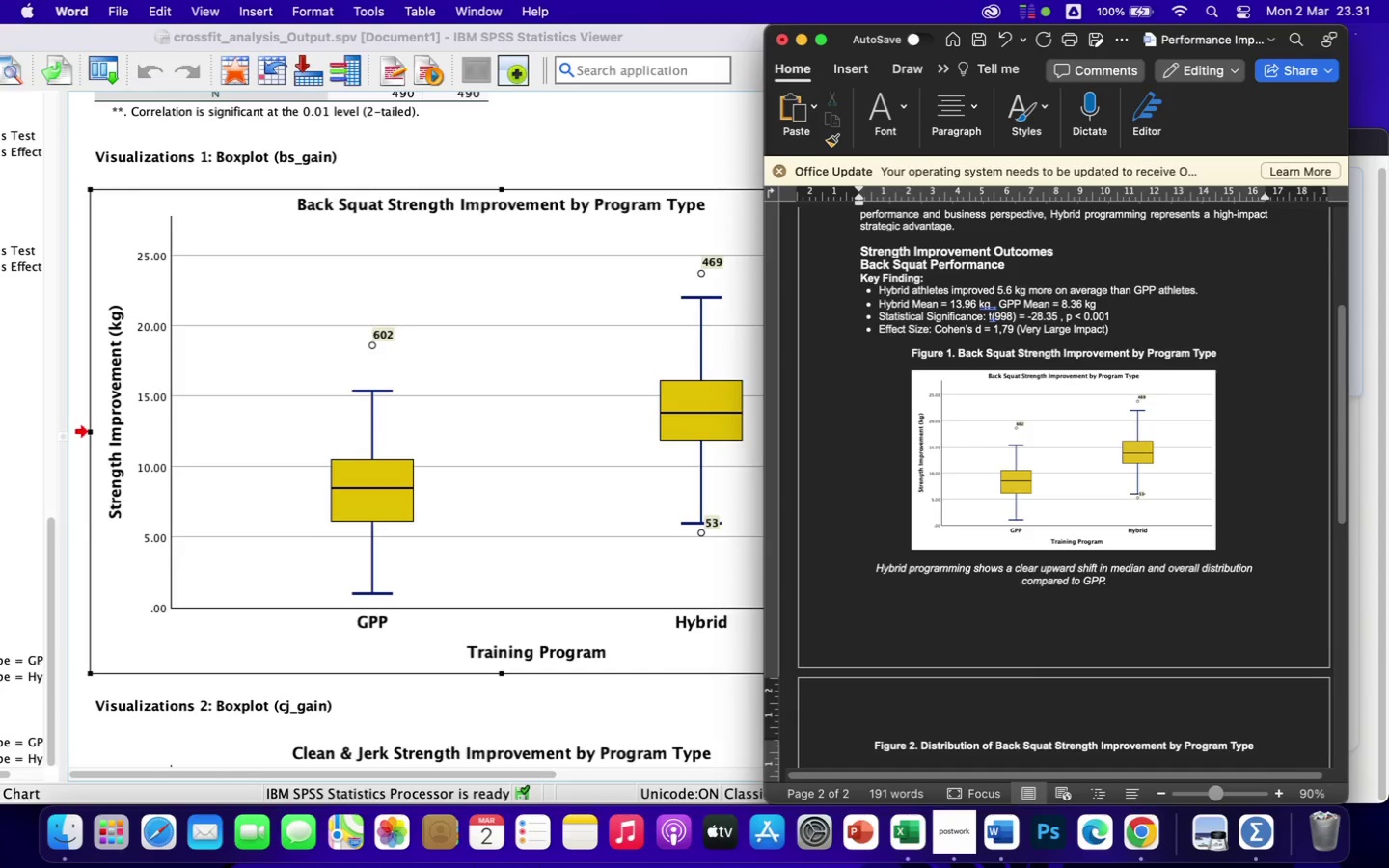 
key(ArrowRight)
 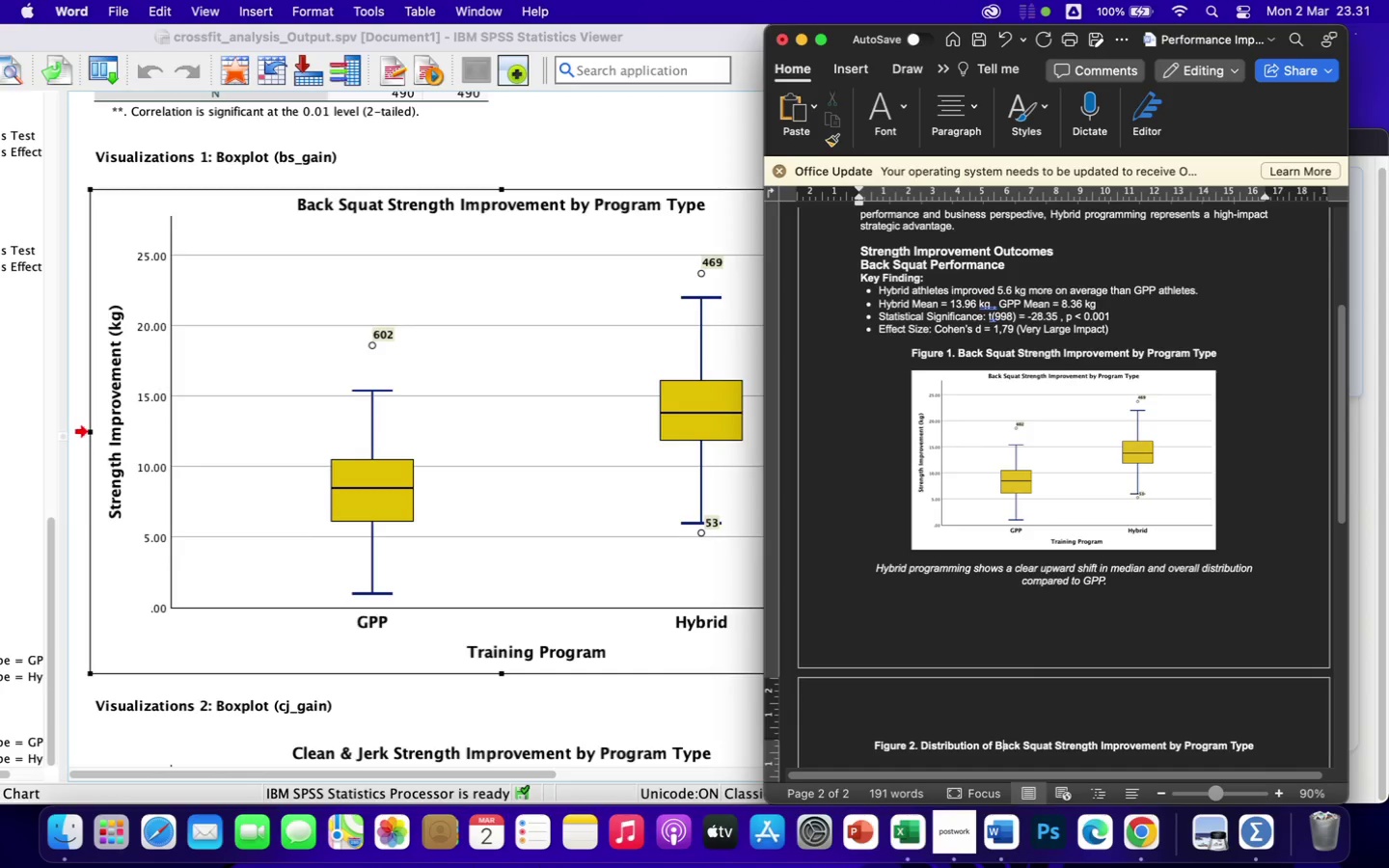 
hold_key(key=ArrowRight, duration=0.71)
 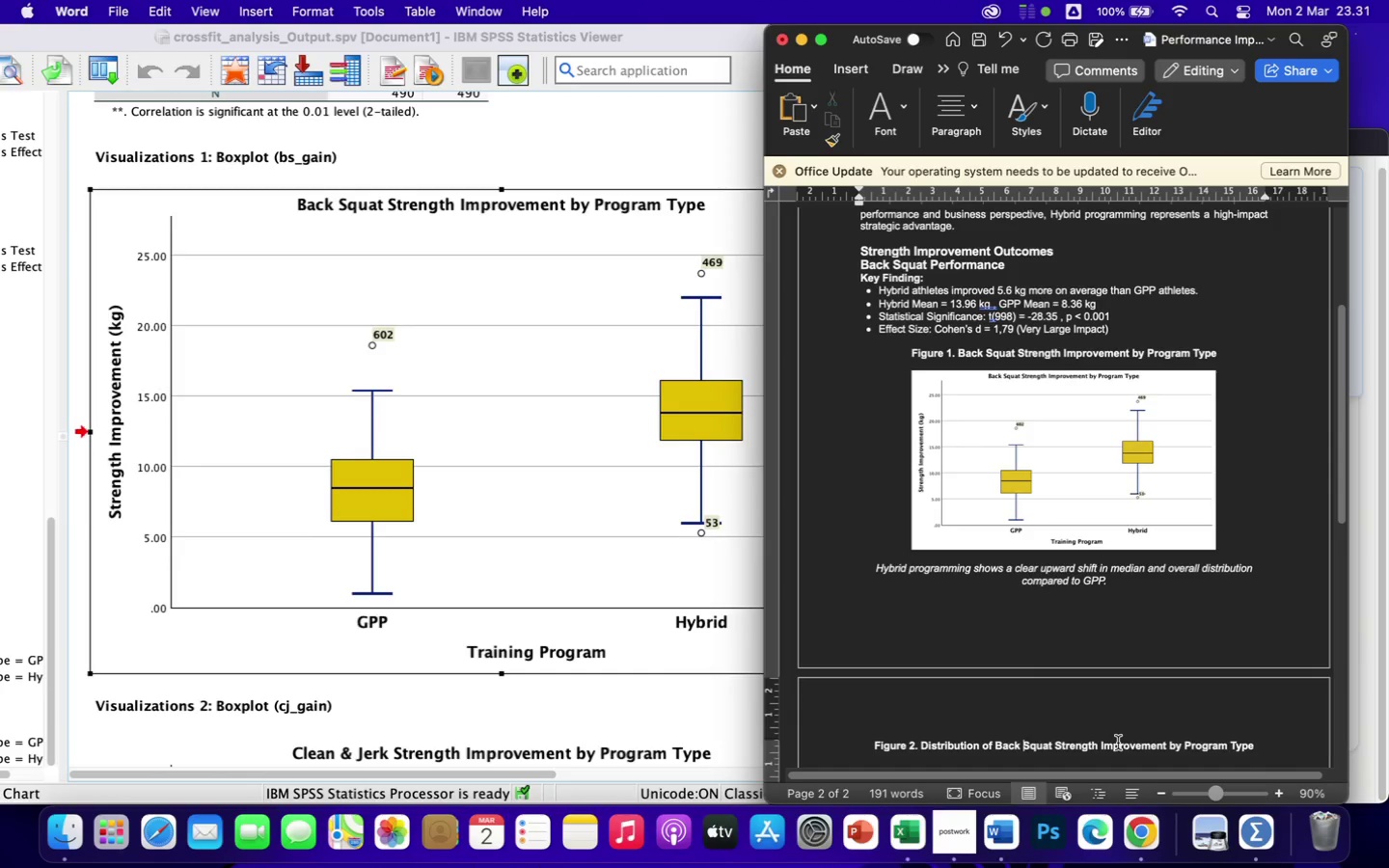 
left_click([1104, 748])
 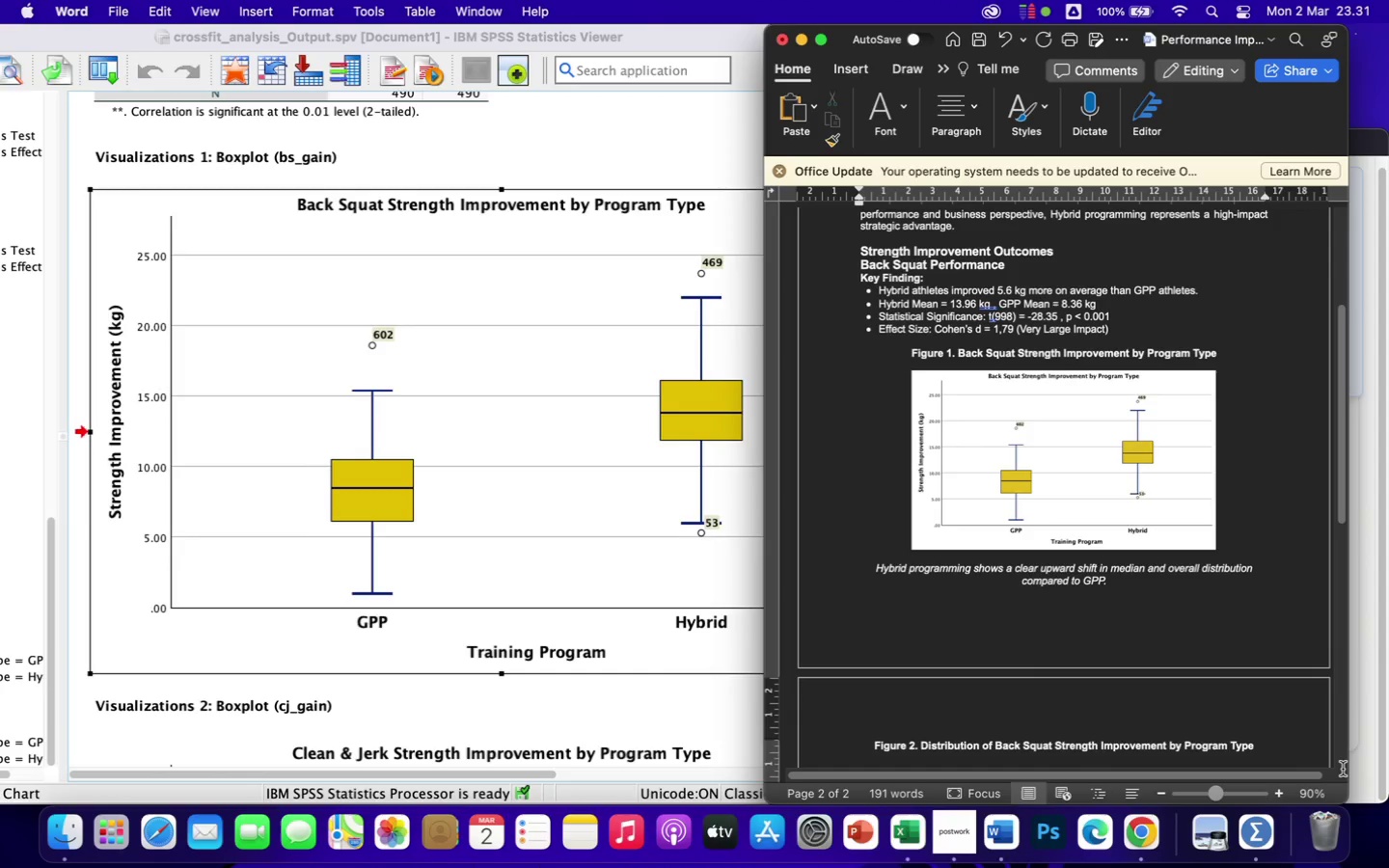 
key(ArrowLeft)
 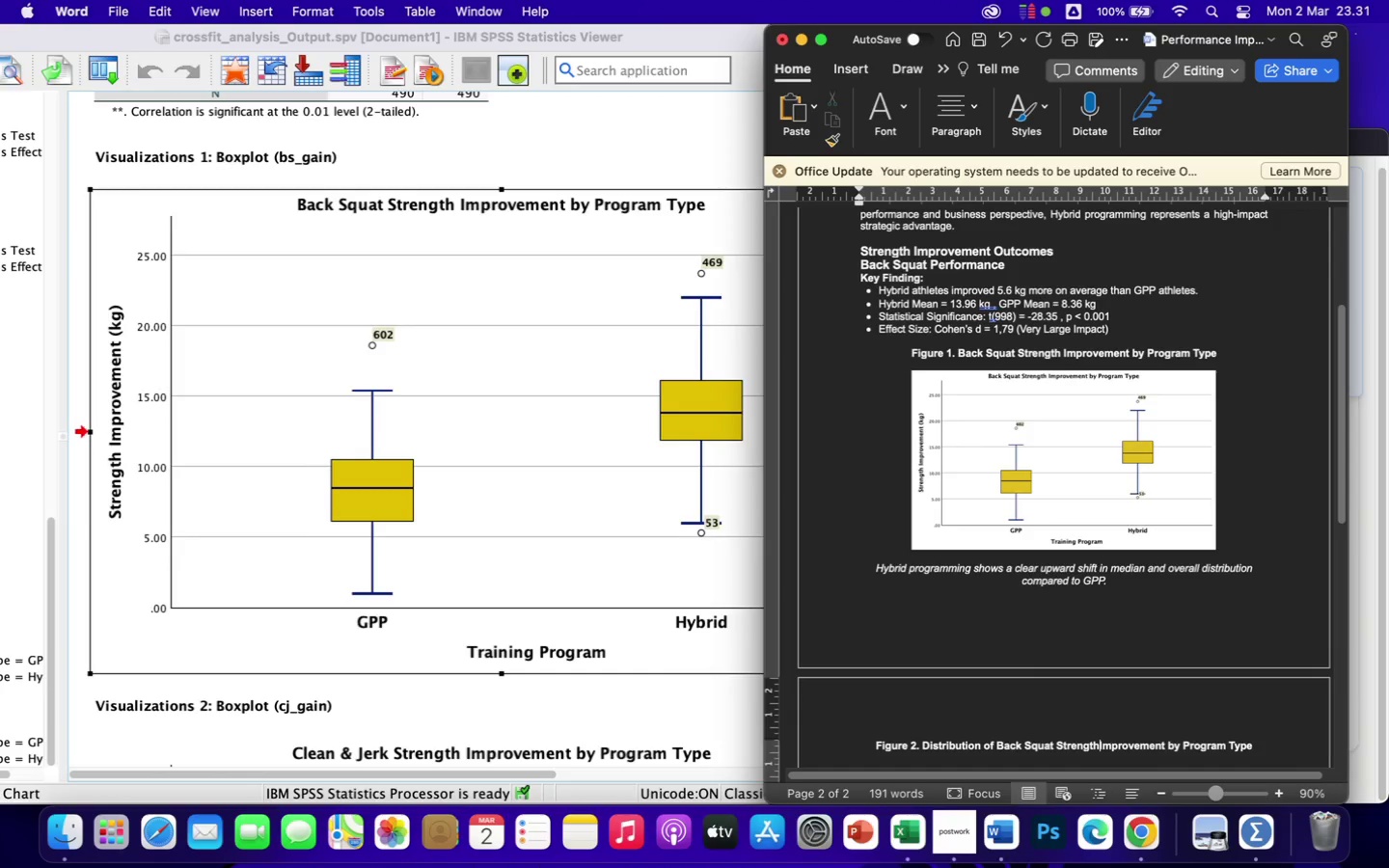 
hold_key(key=Backspace, duration=0.83)
 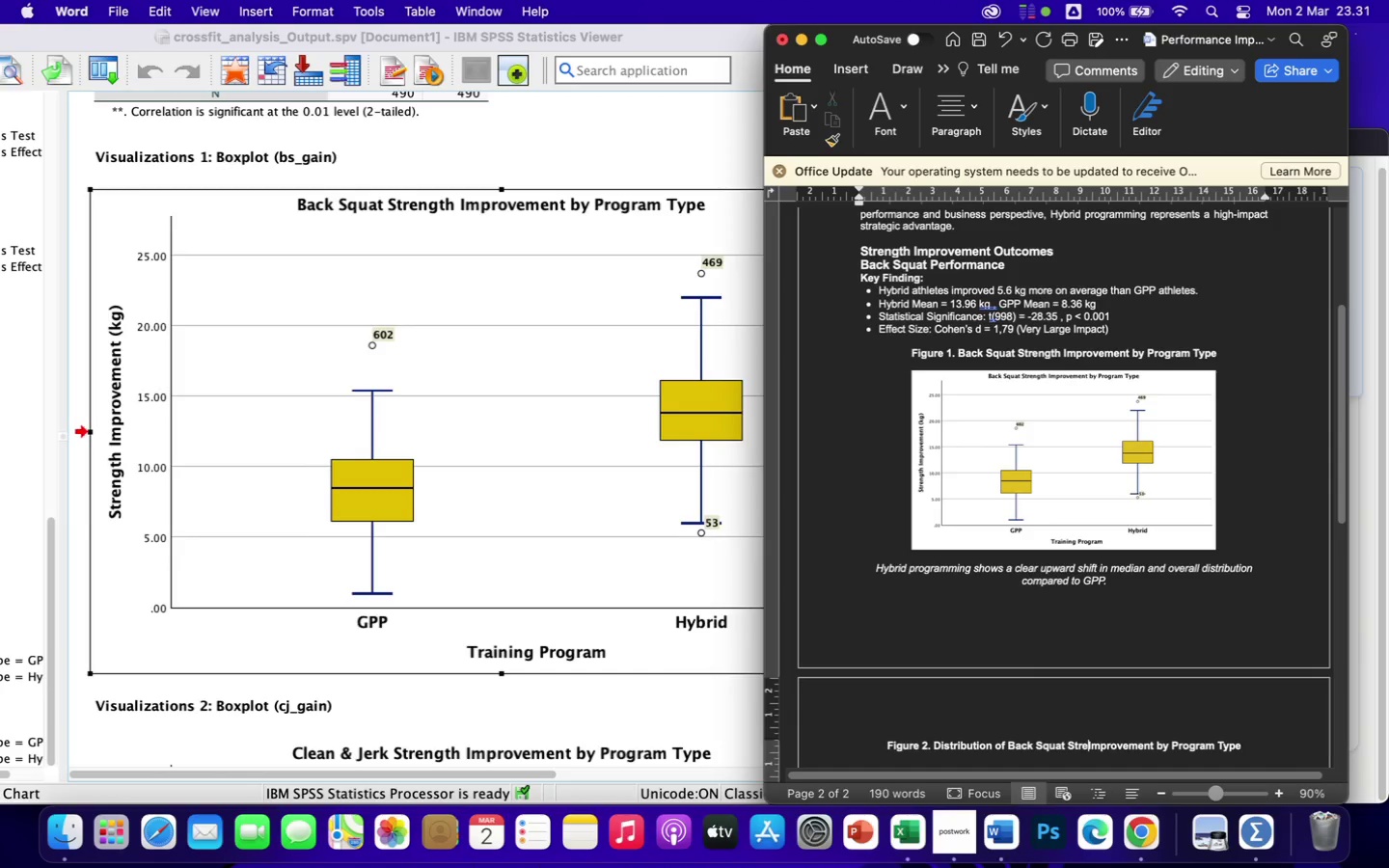 
key(Backspace)
 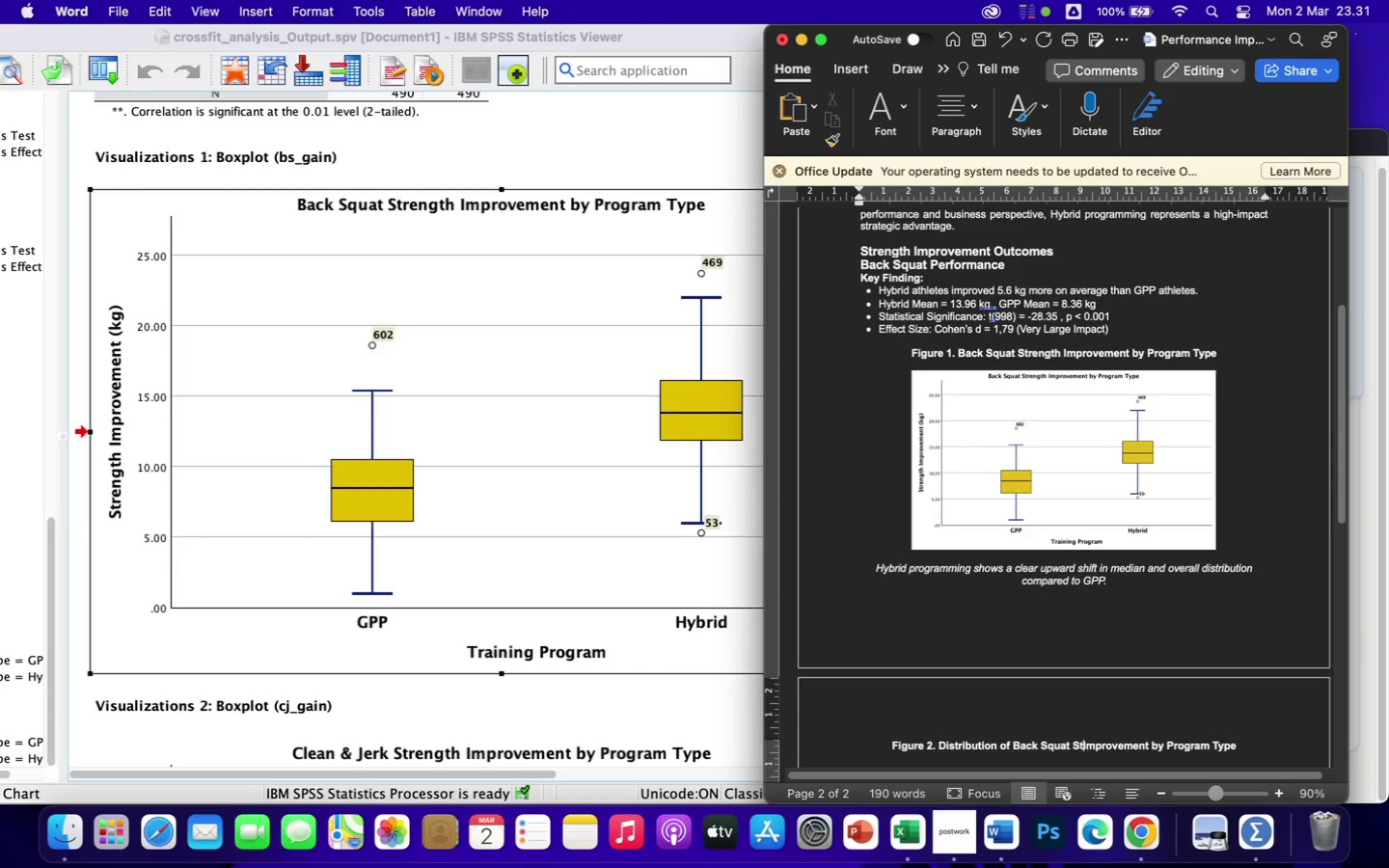 
key(Backspace)
 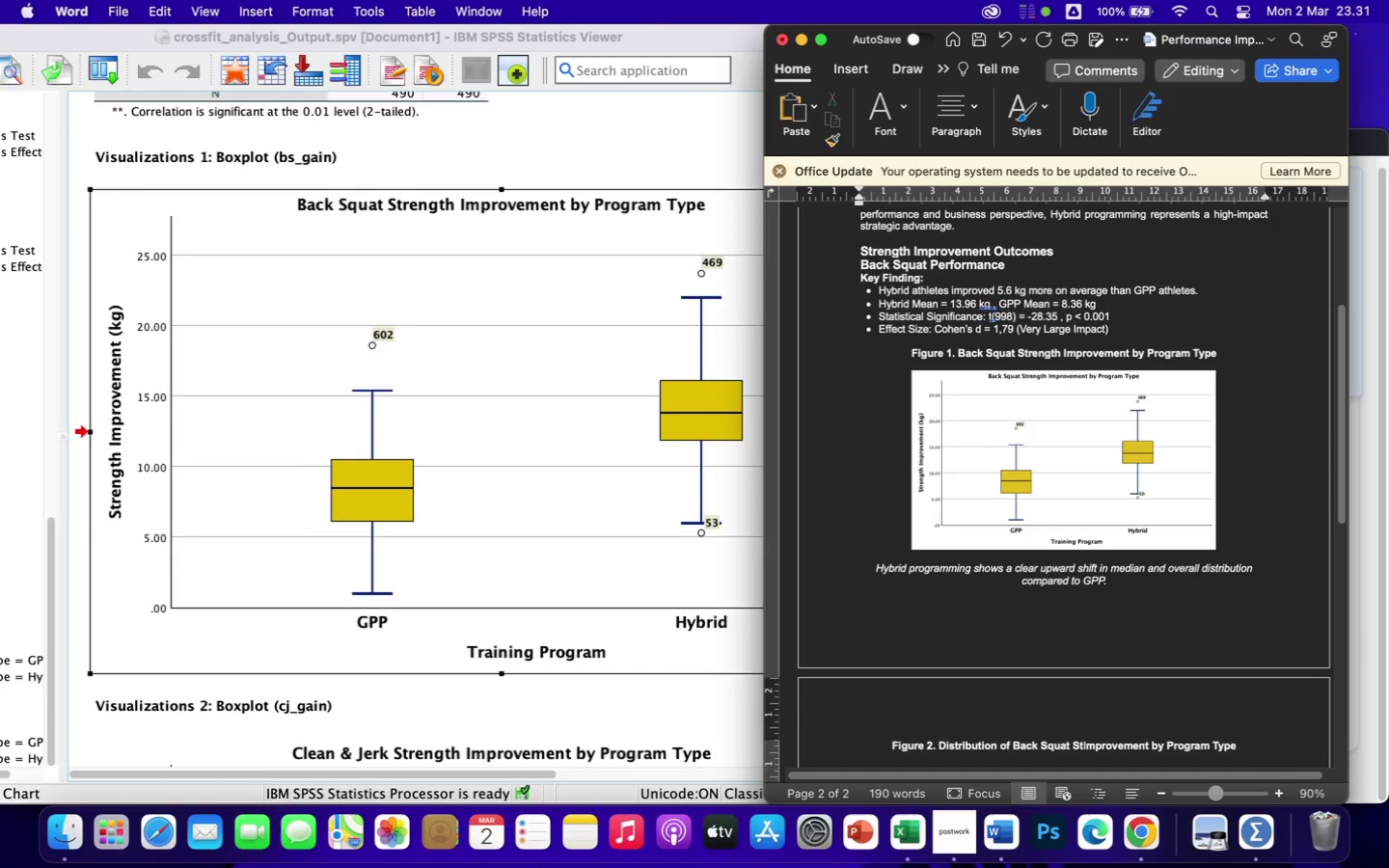 
key(Backspace)
 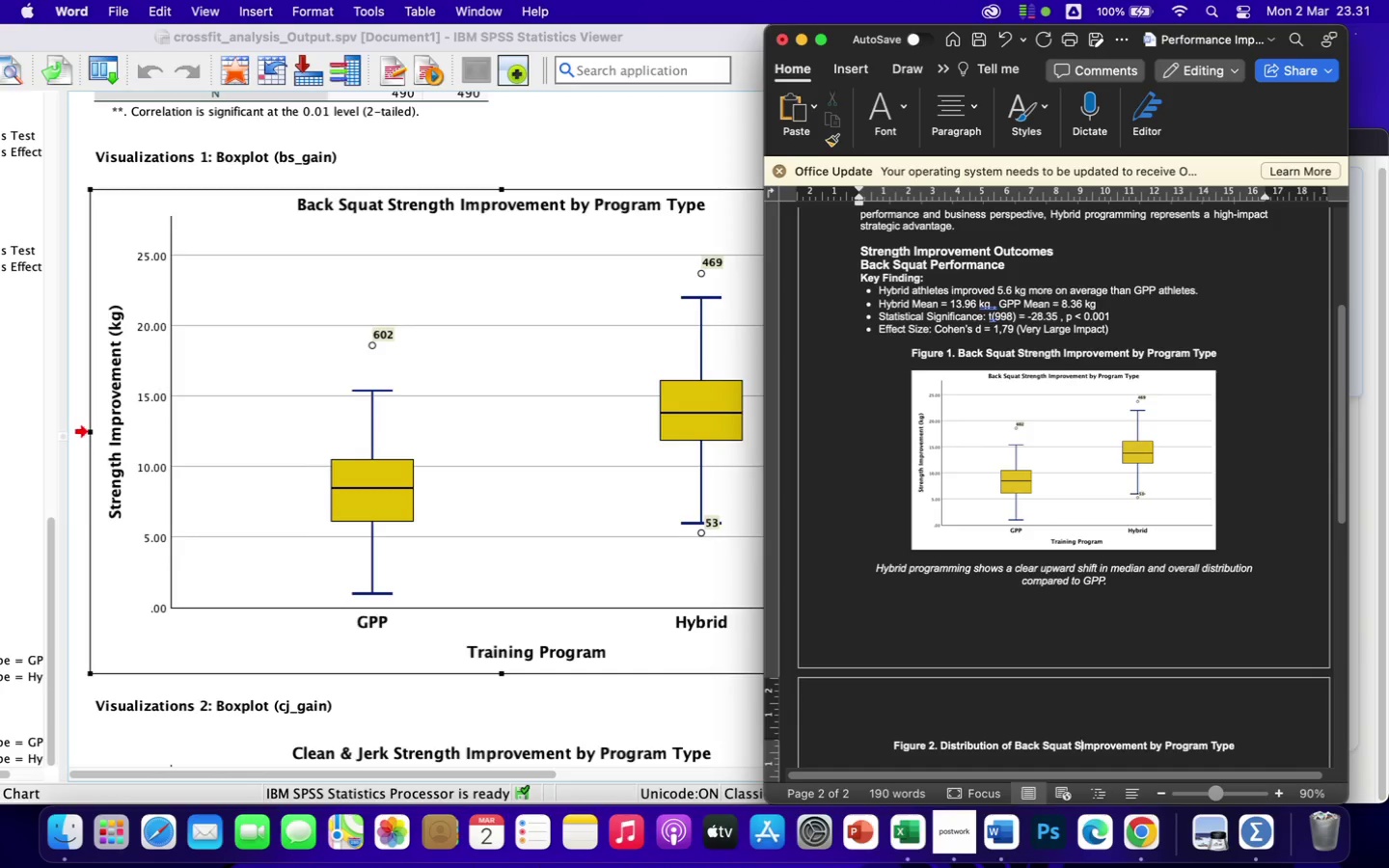 
key(Backspace)
 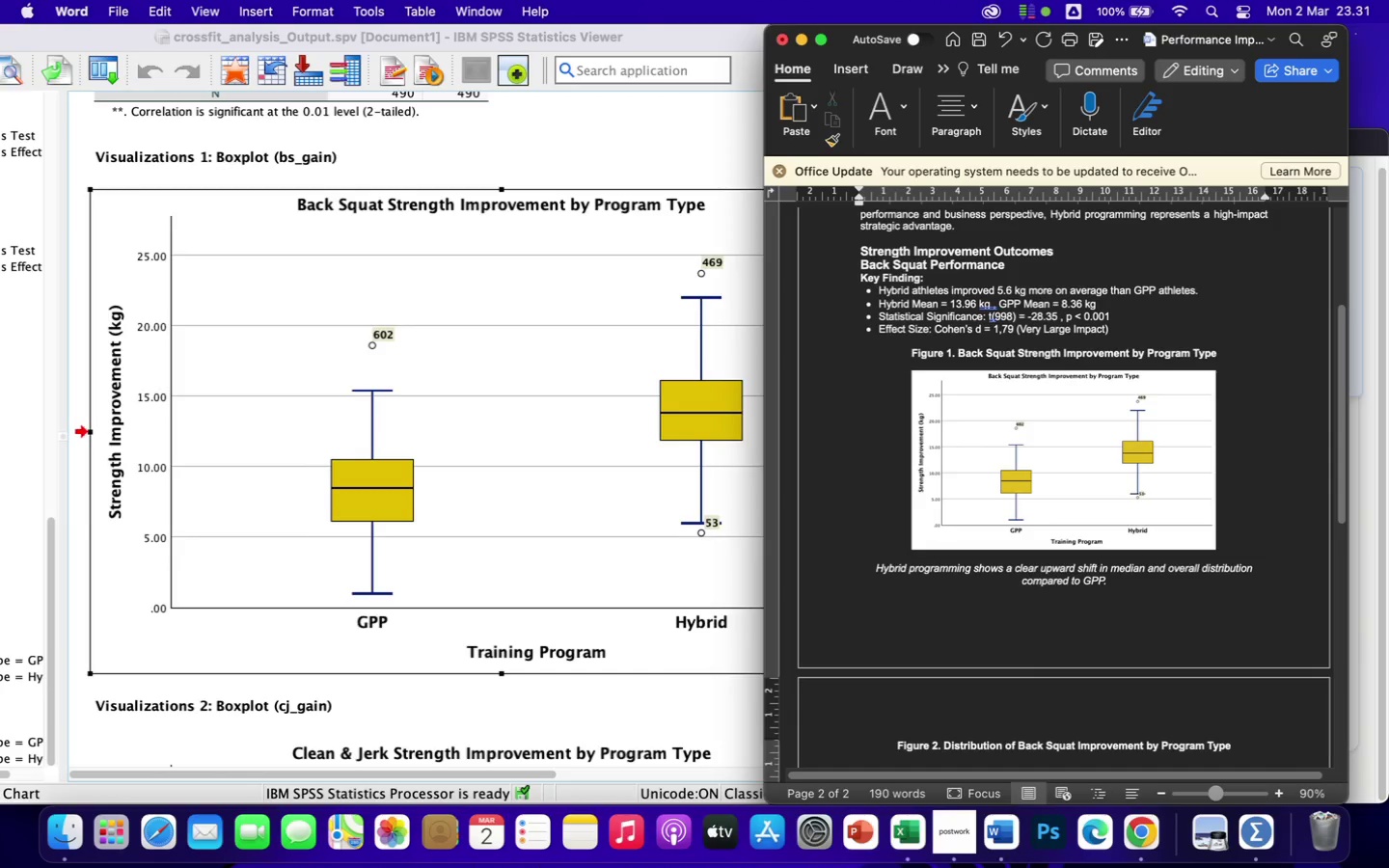 
key(Backspace)
 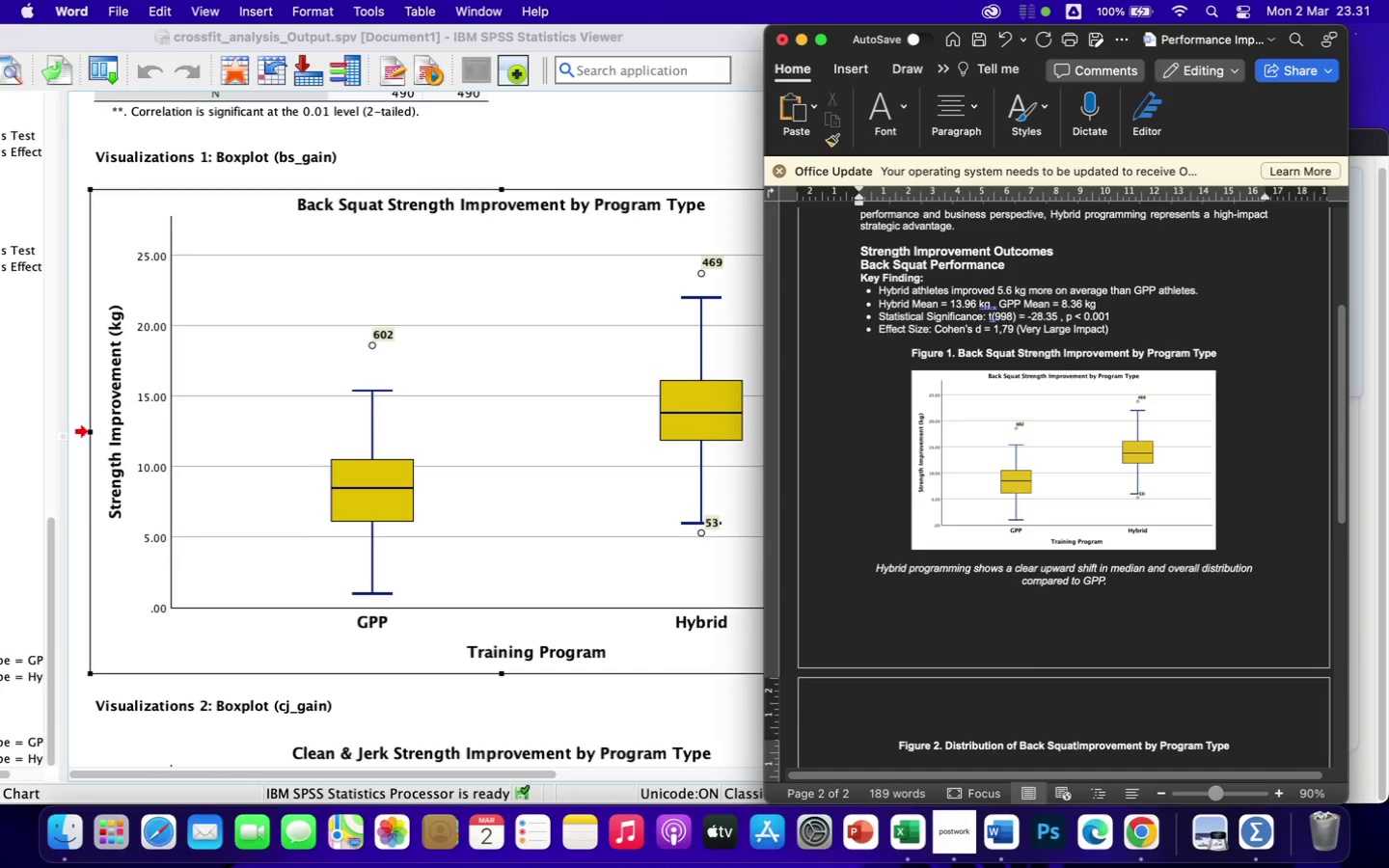 
key(Space)
 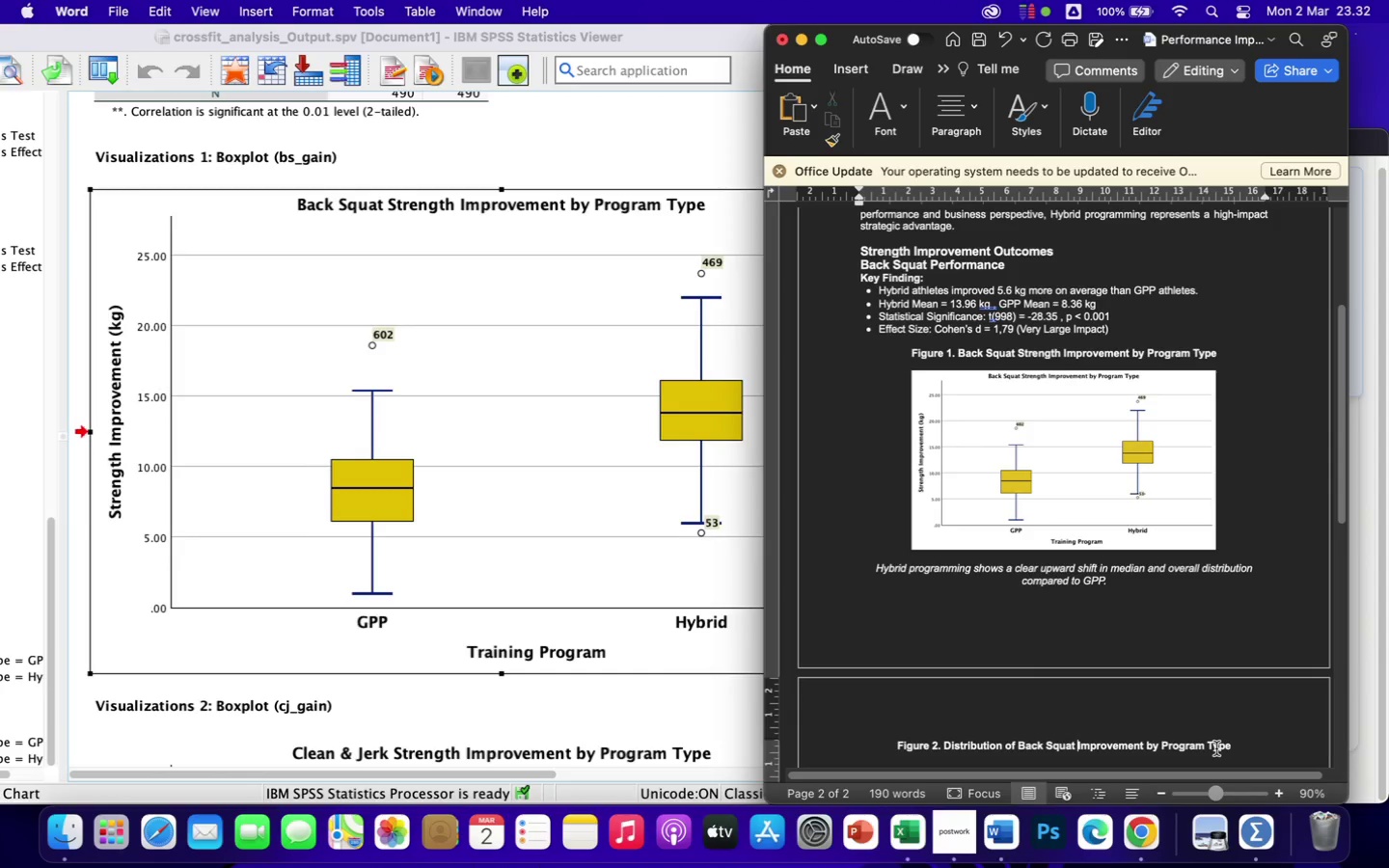 
wait(29.79)
 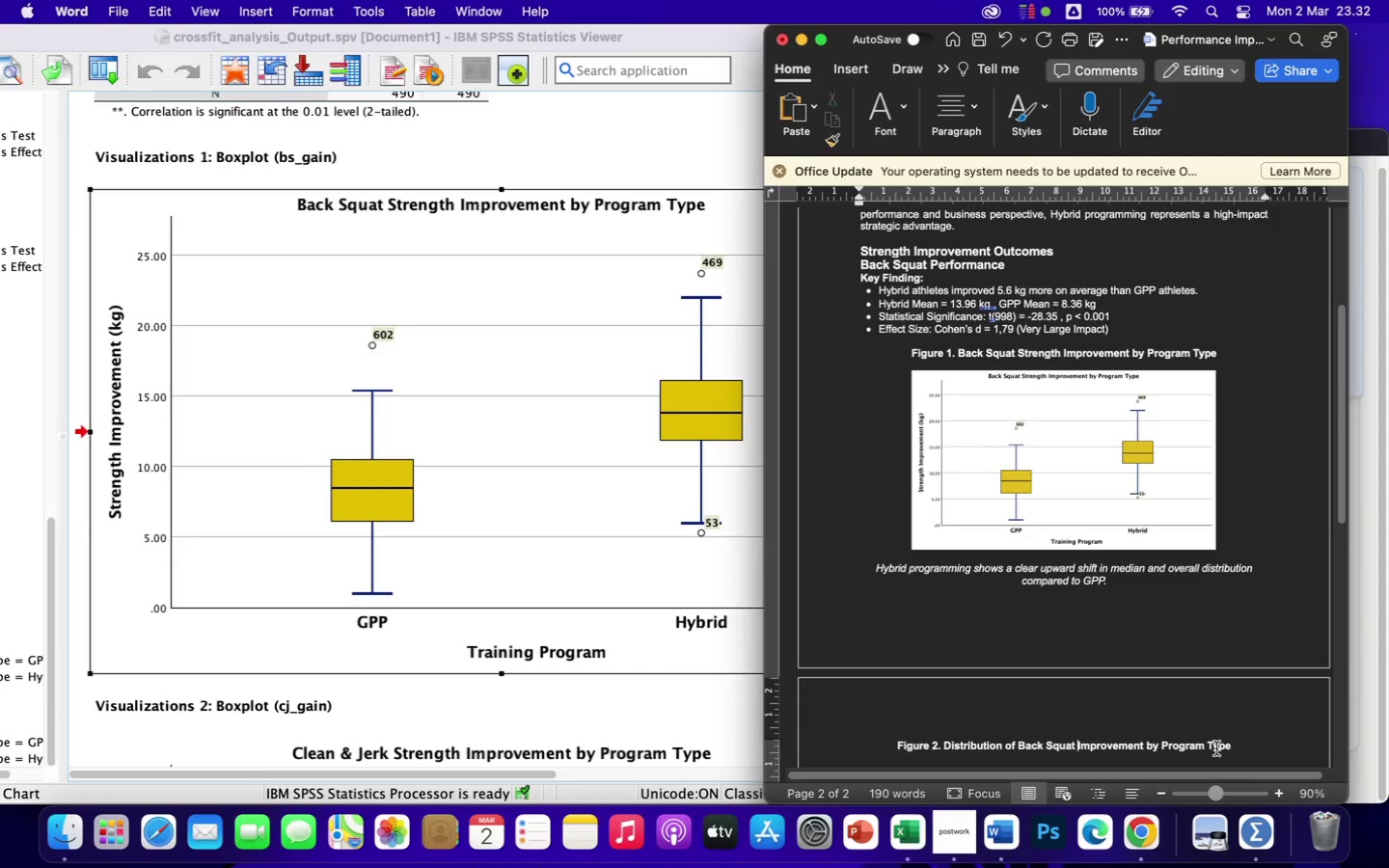 
left_click([1249, 740])
 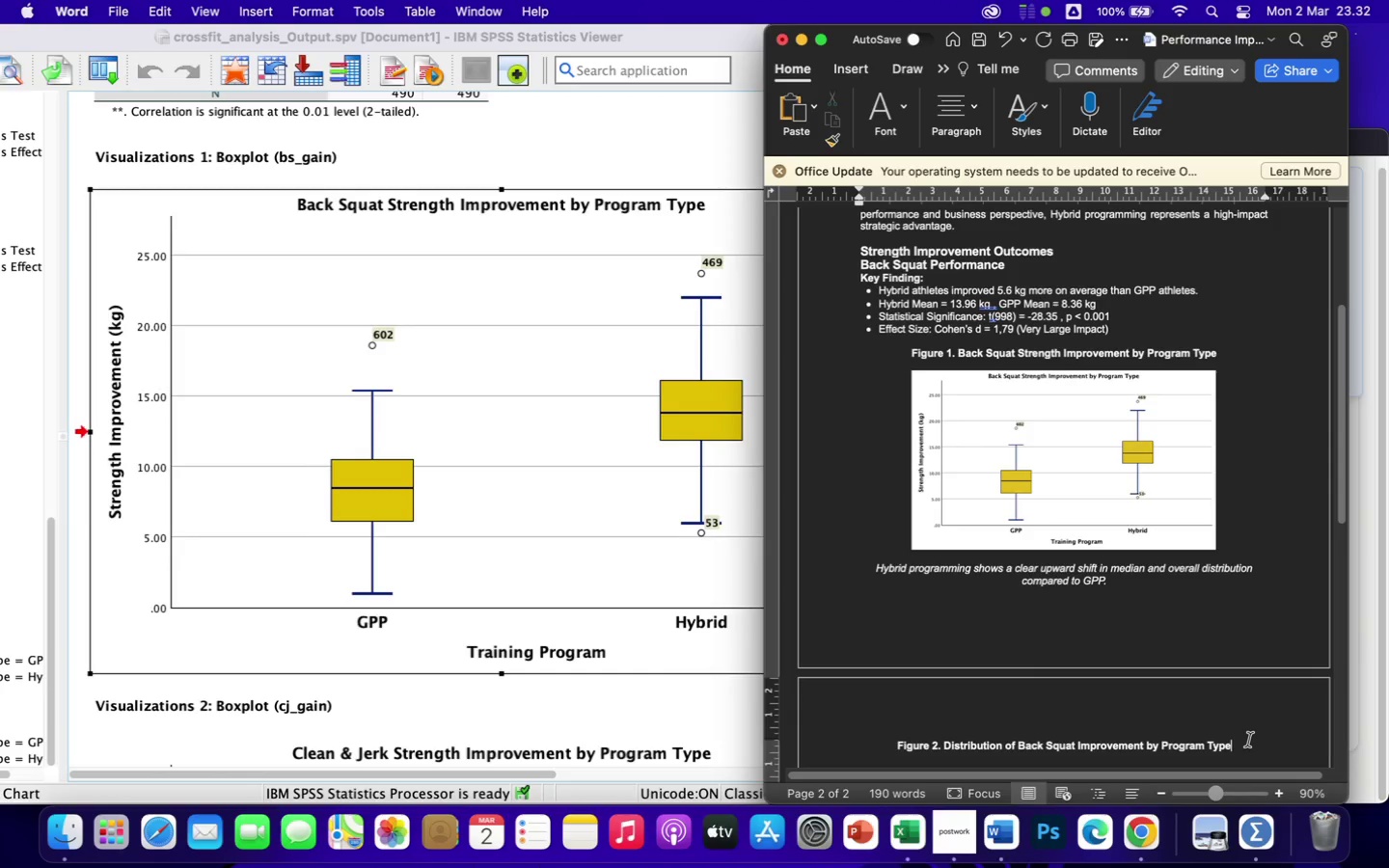 
key(Enter)
 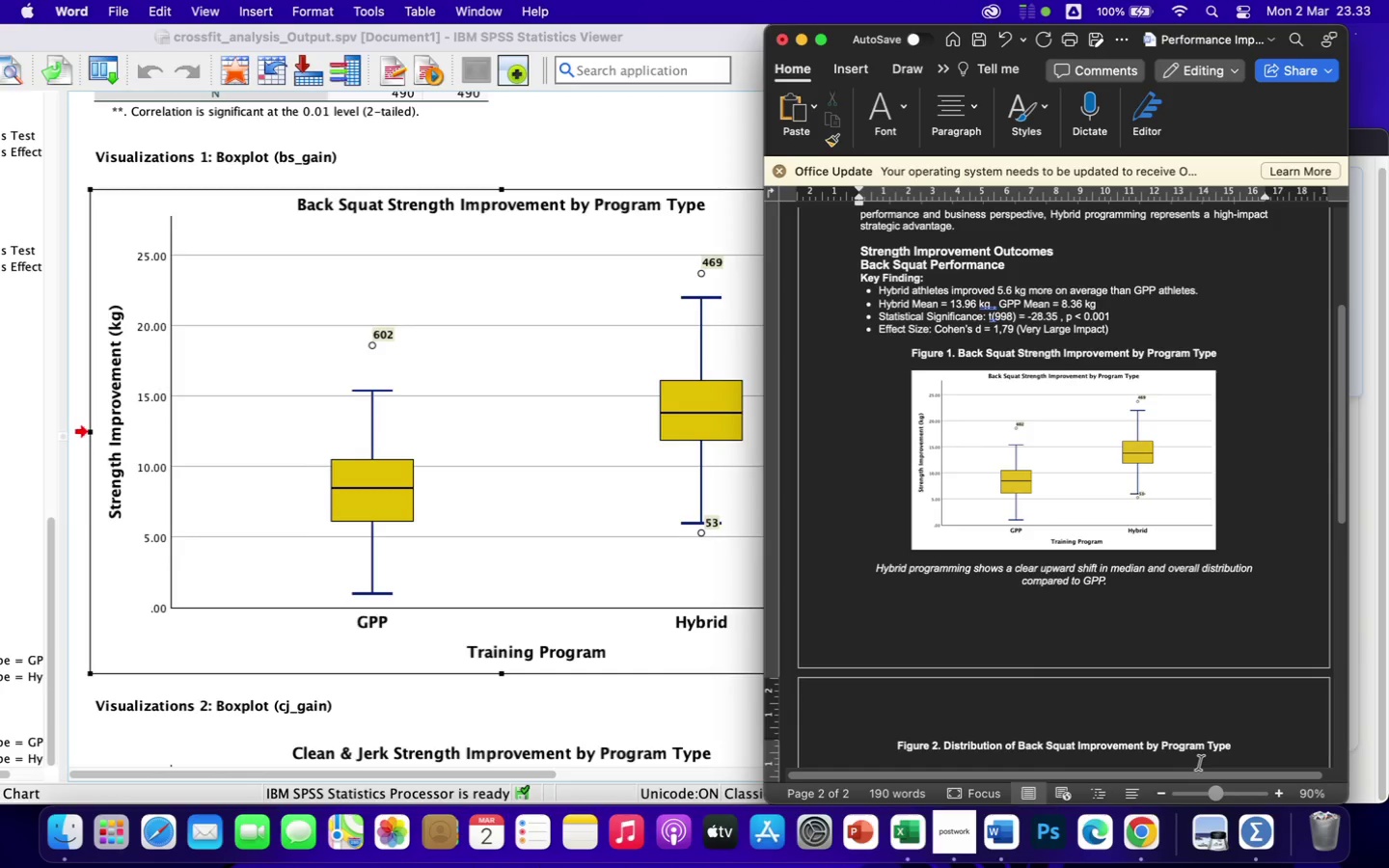 
wait(51.8)
 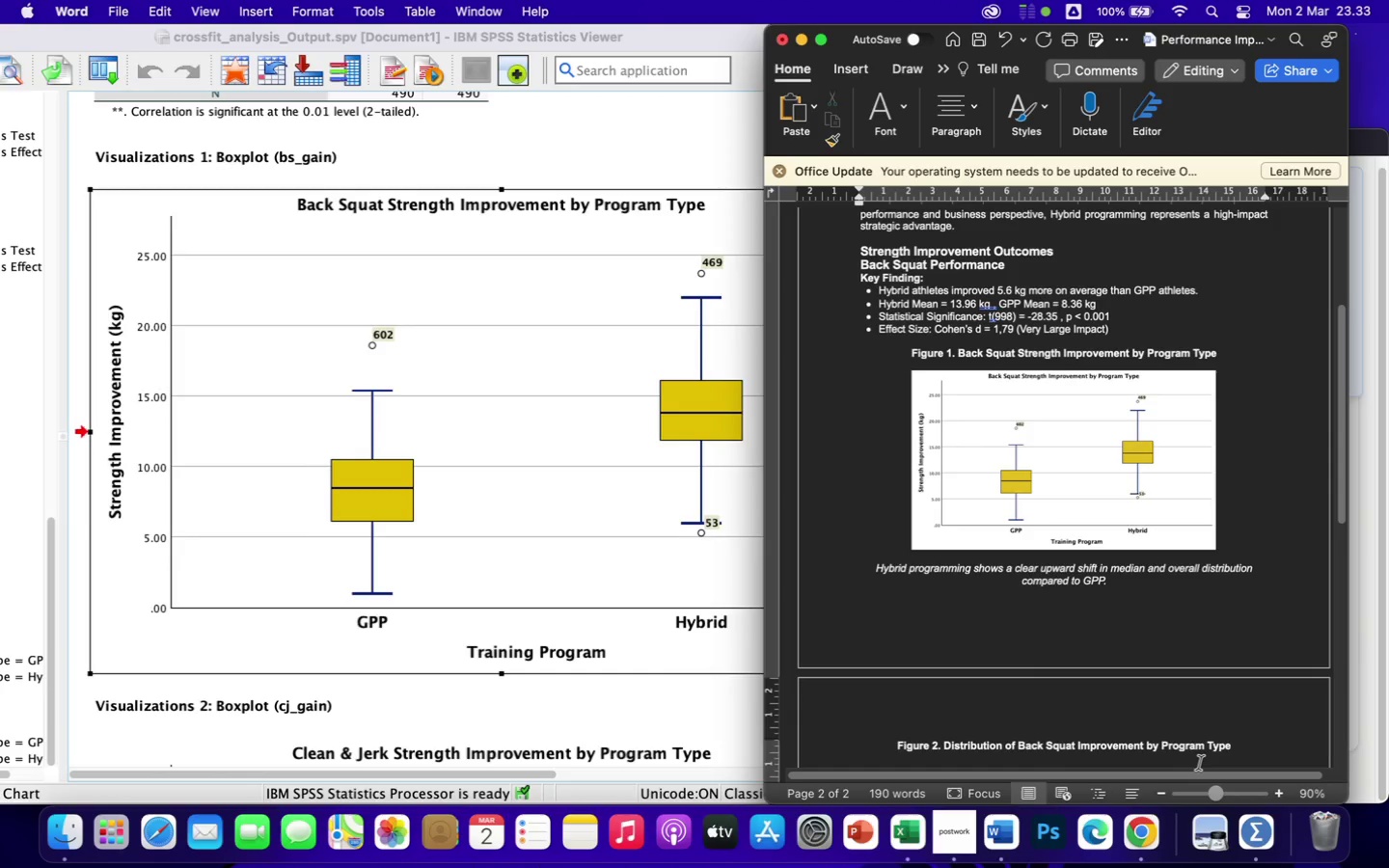 
left_click([1247, 748])
 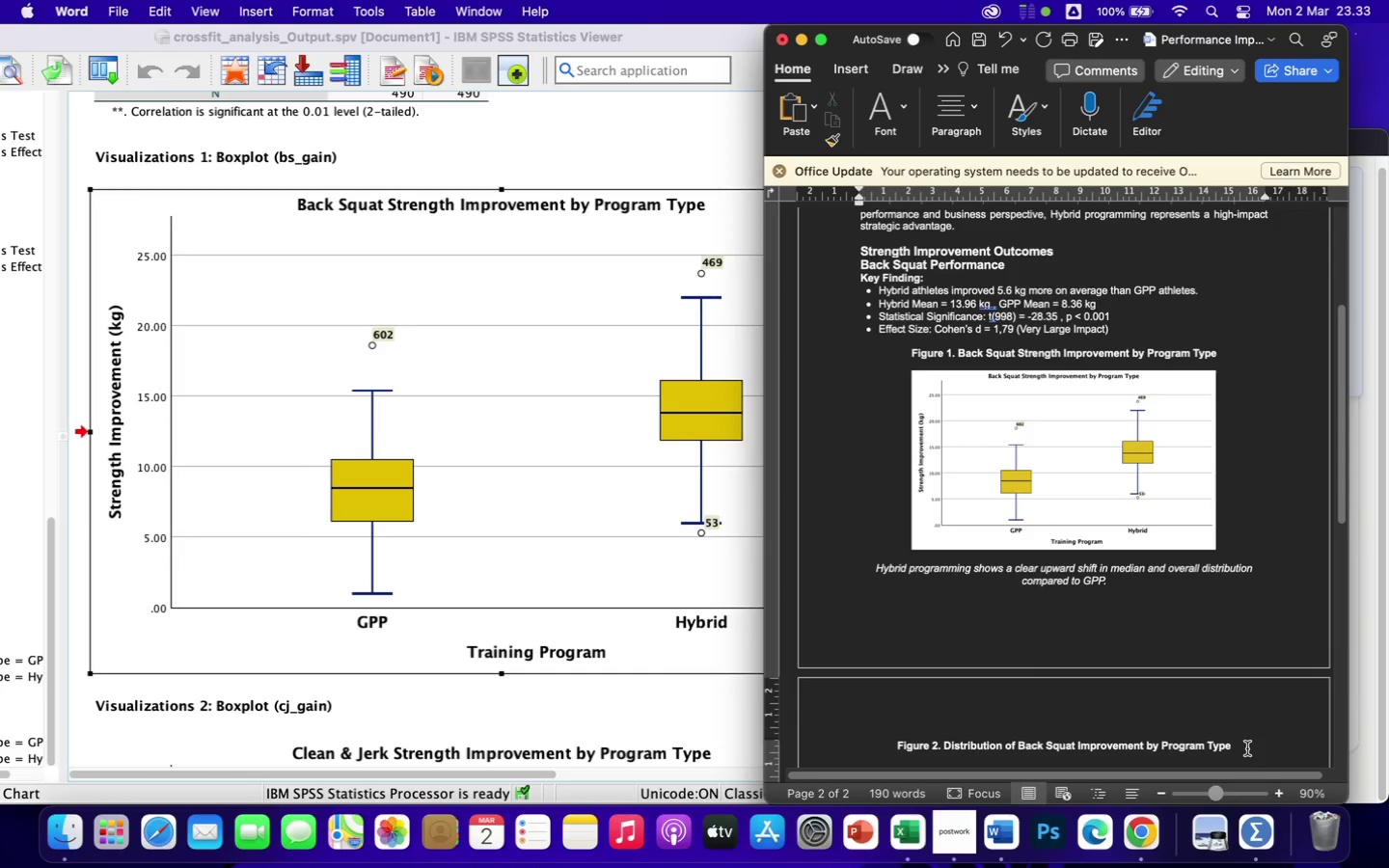 
key(Enter)
 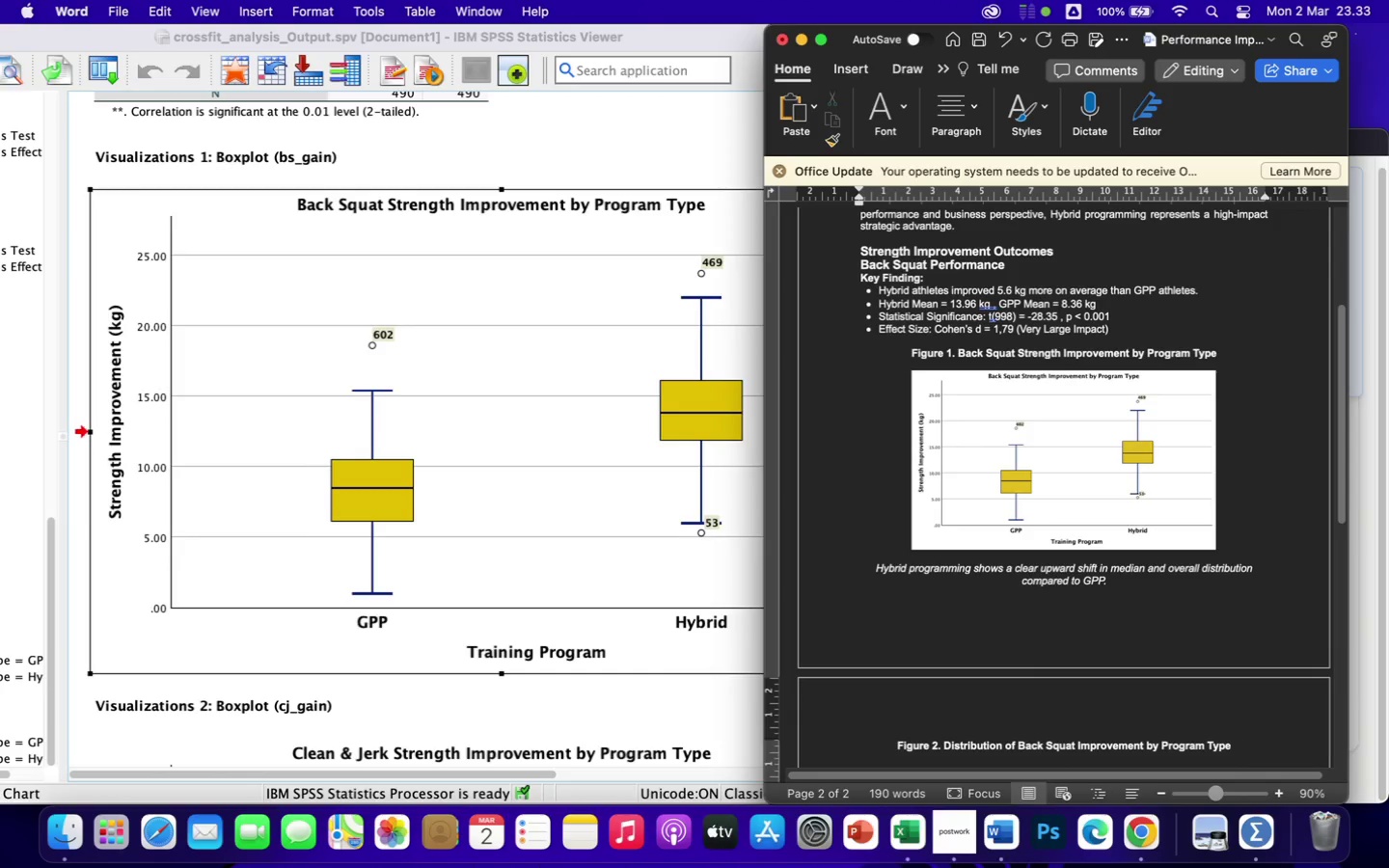 
key(Enter)
 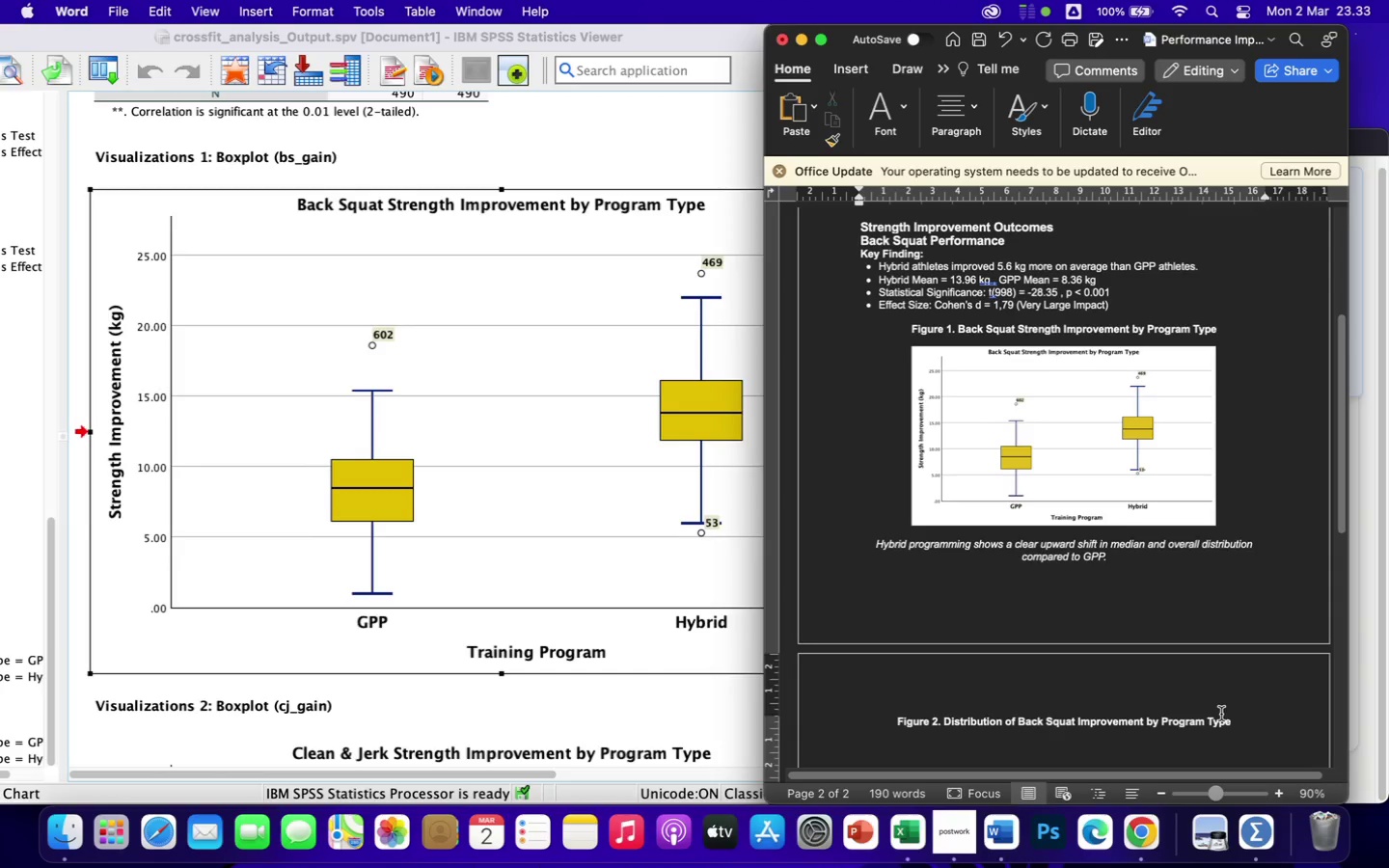 
wait(7.66)
 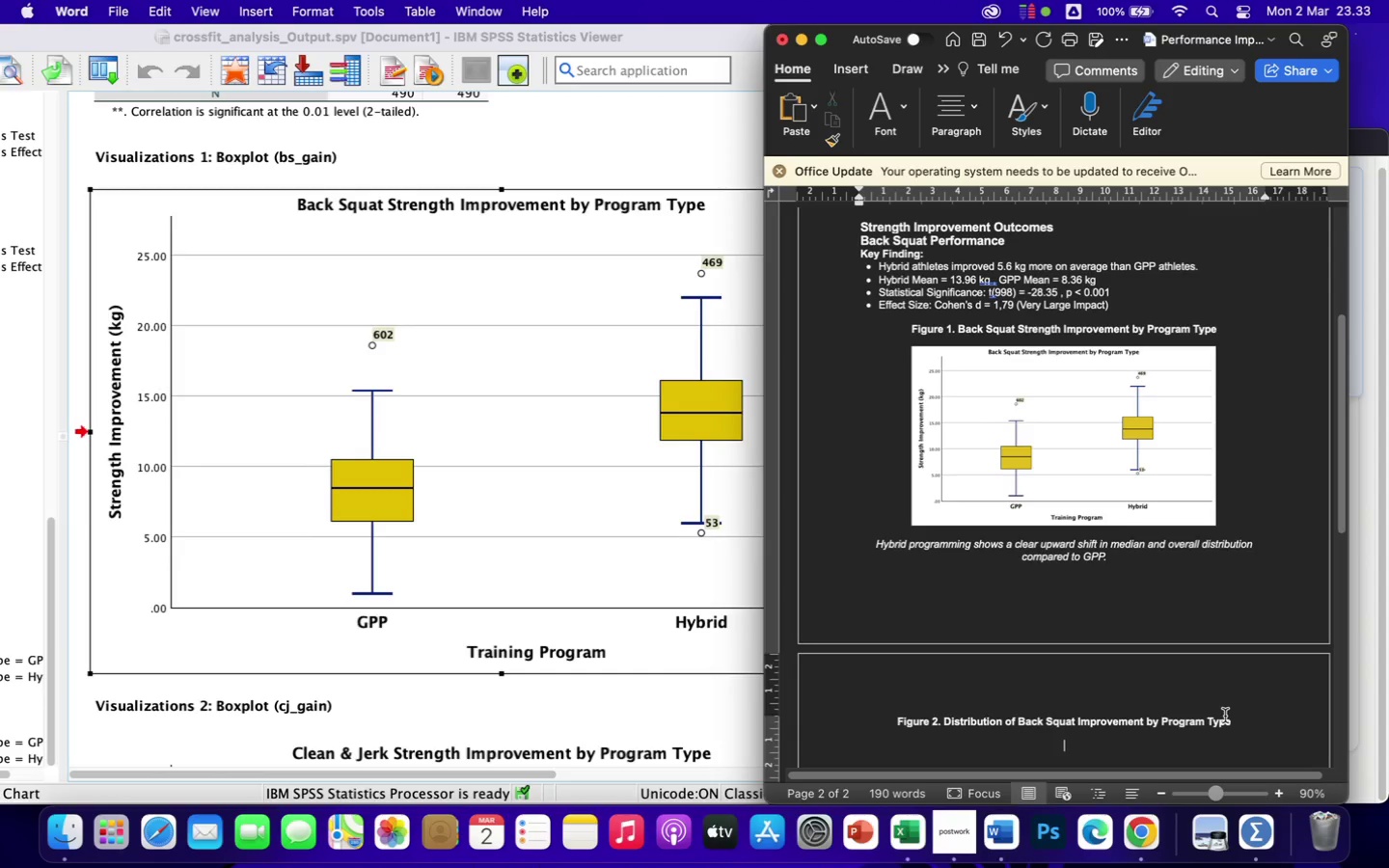 
scroll: coordinate [519, 547], scroll_direction: down, amount: 56.0
 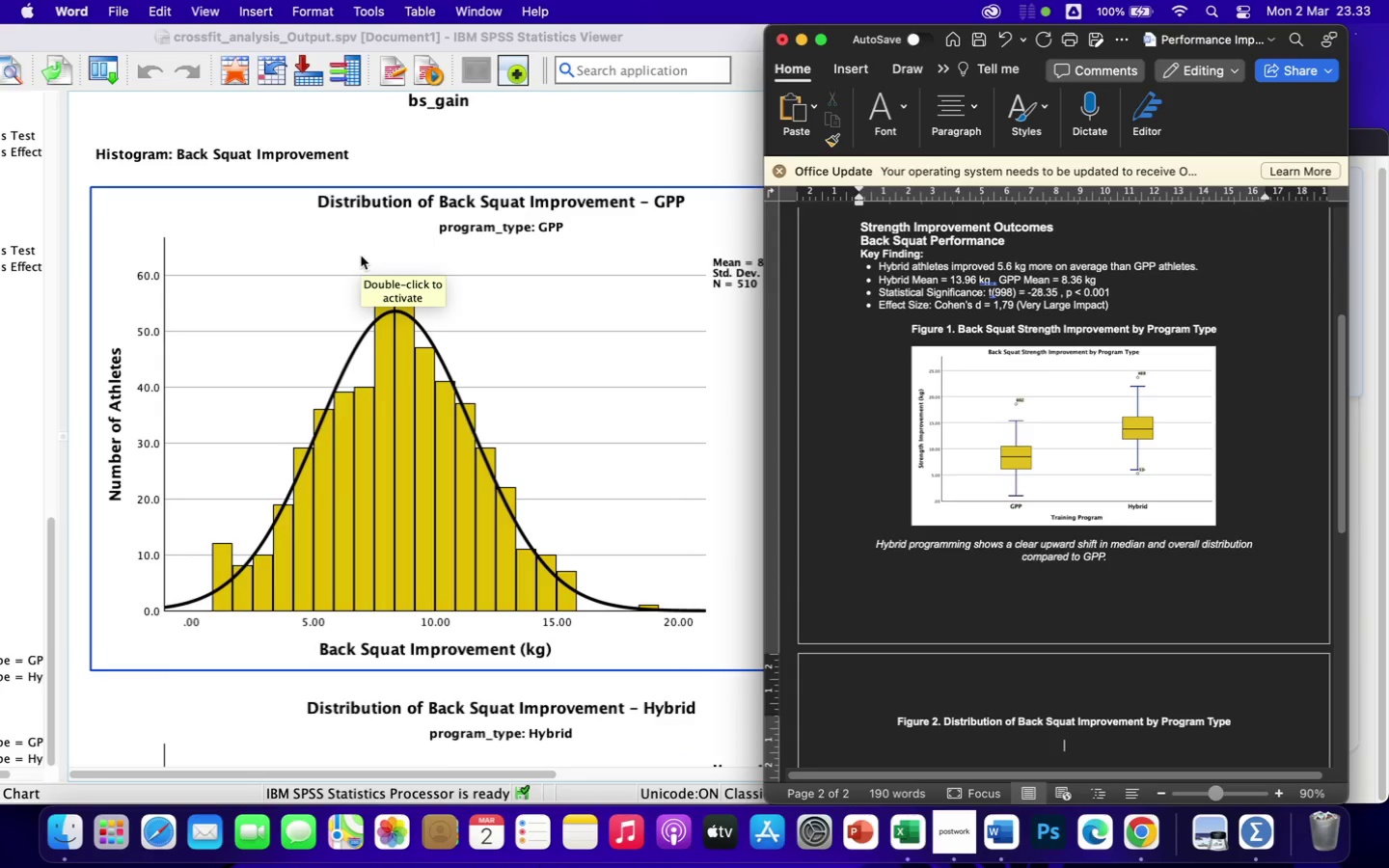 
right_click([361, 256])
 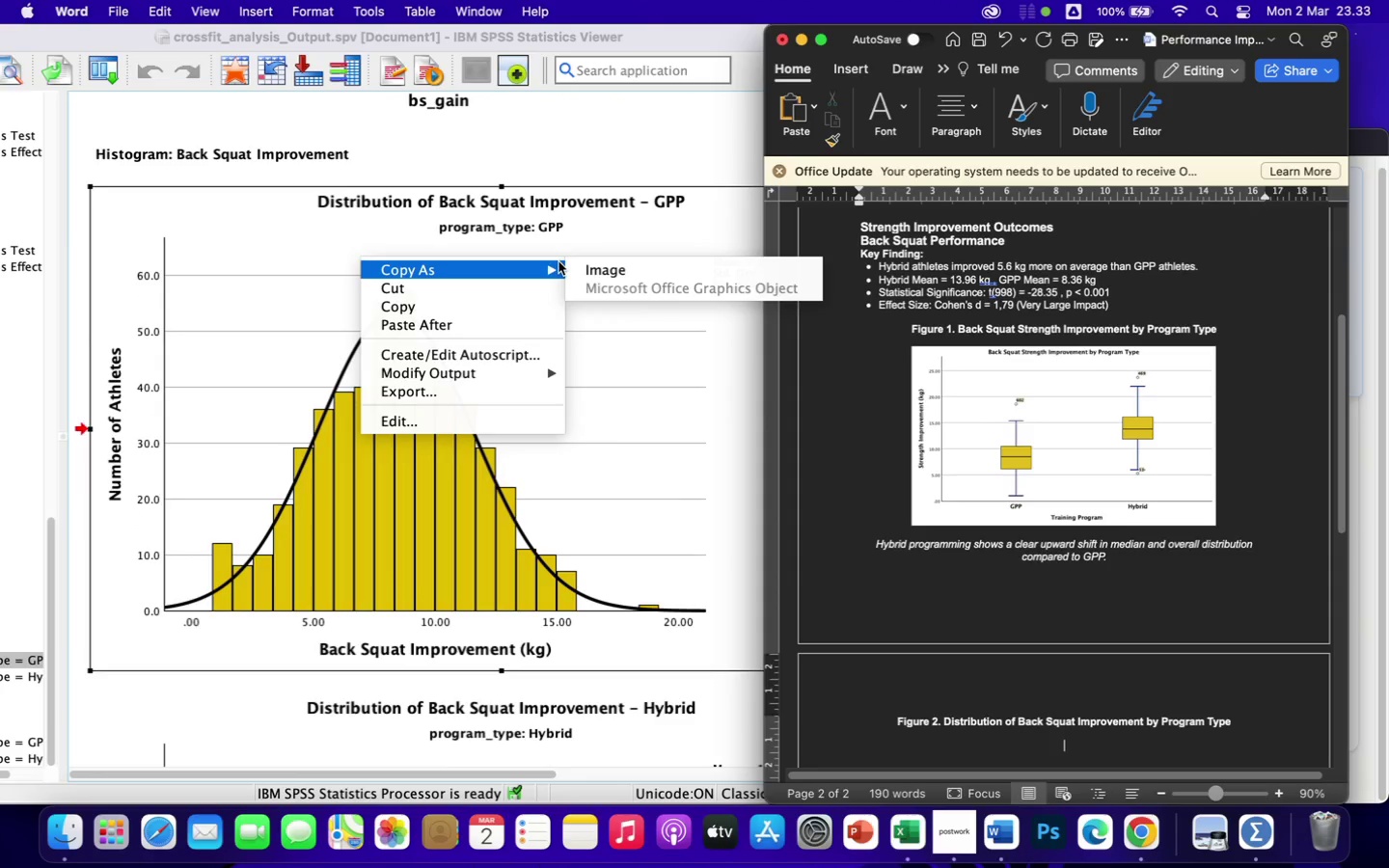 
left_click([596, 266])
 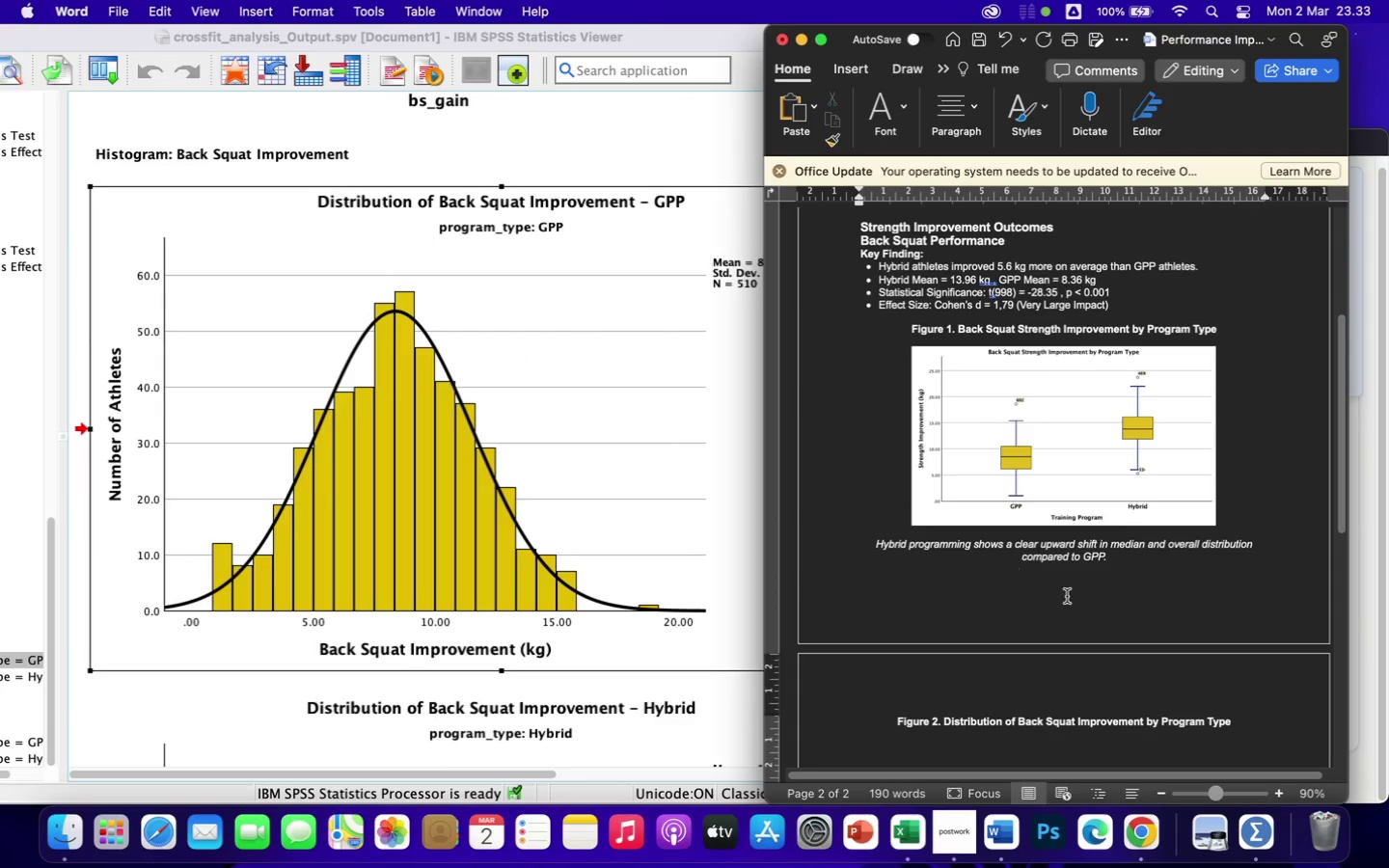 
left_click([1071, 697])
 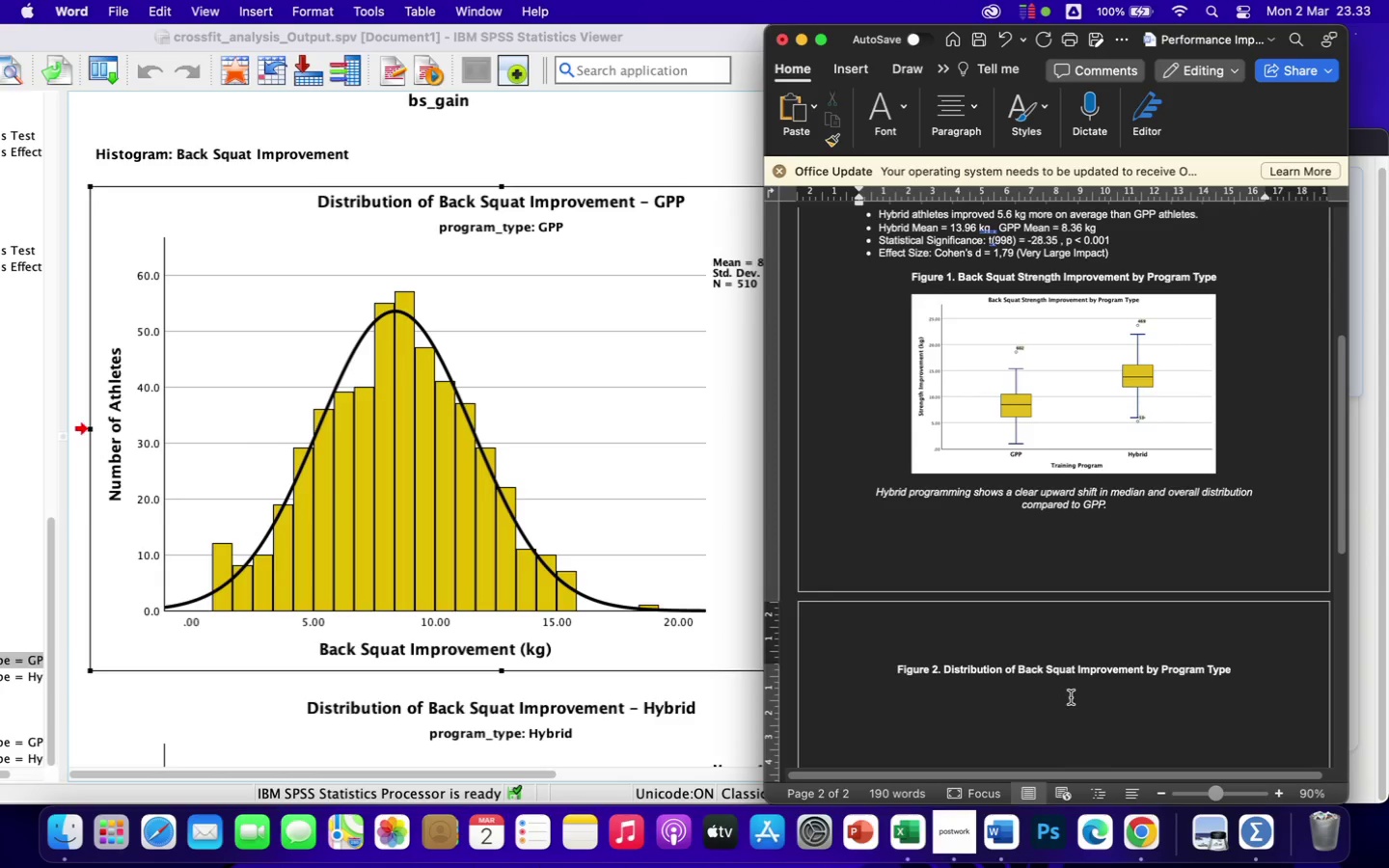 
scroll: coordinate [1106, 612], scroll_direction: down, amount: 6.0
 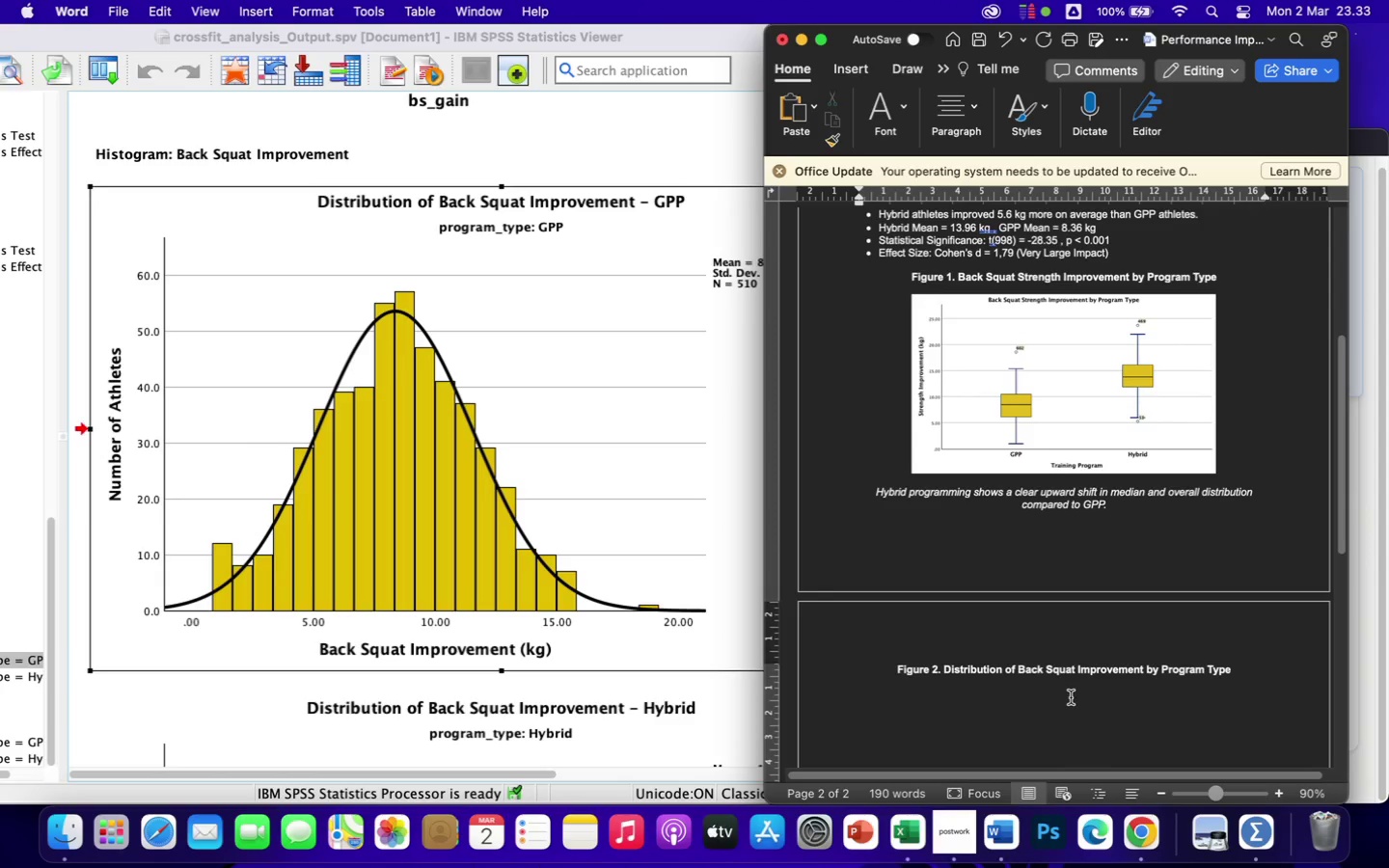 
key(Meta+V)
 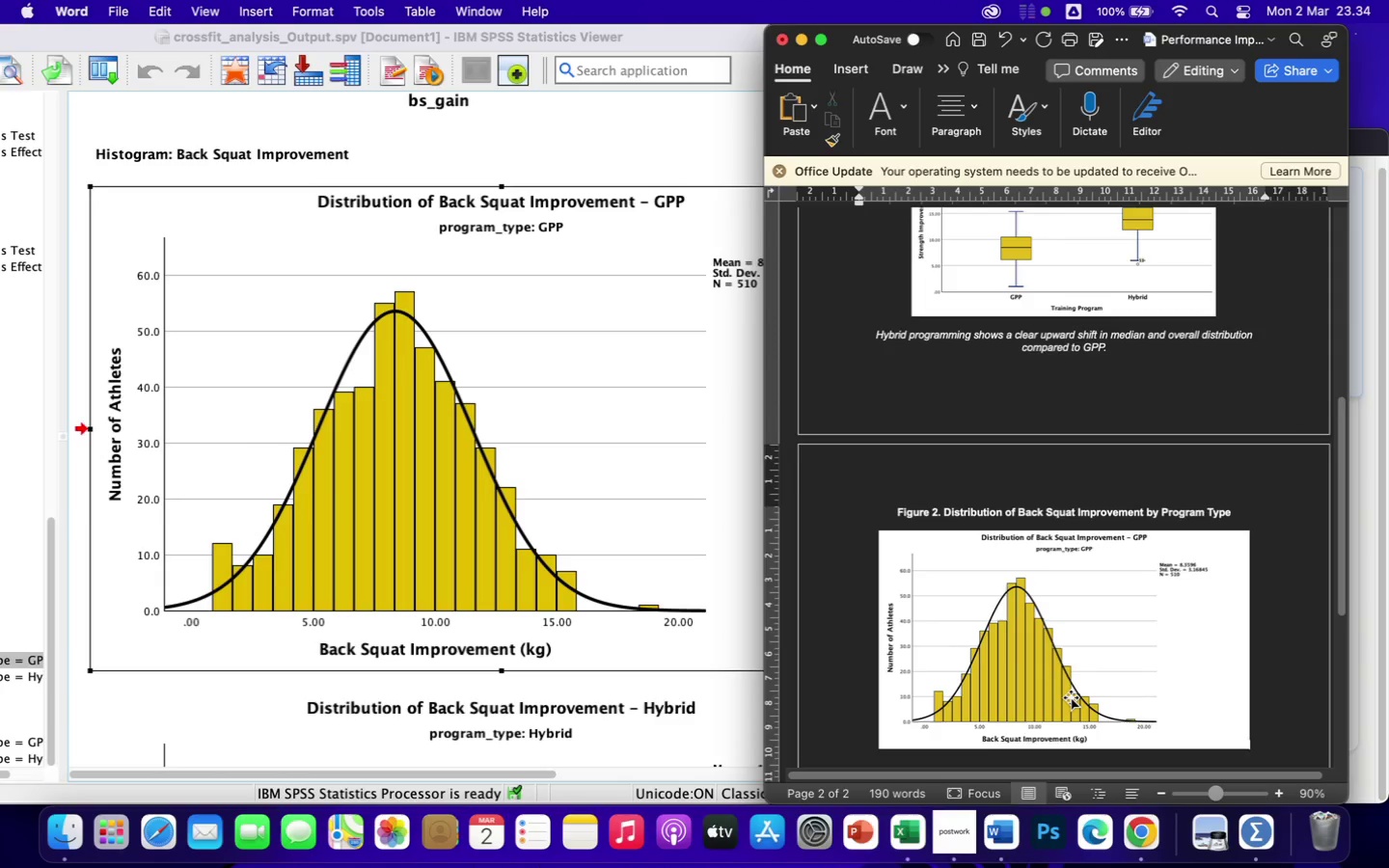 
wait(19.77)
 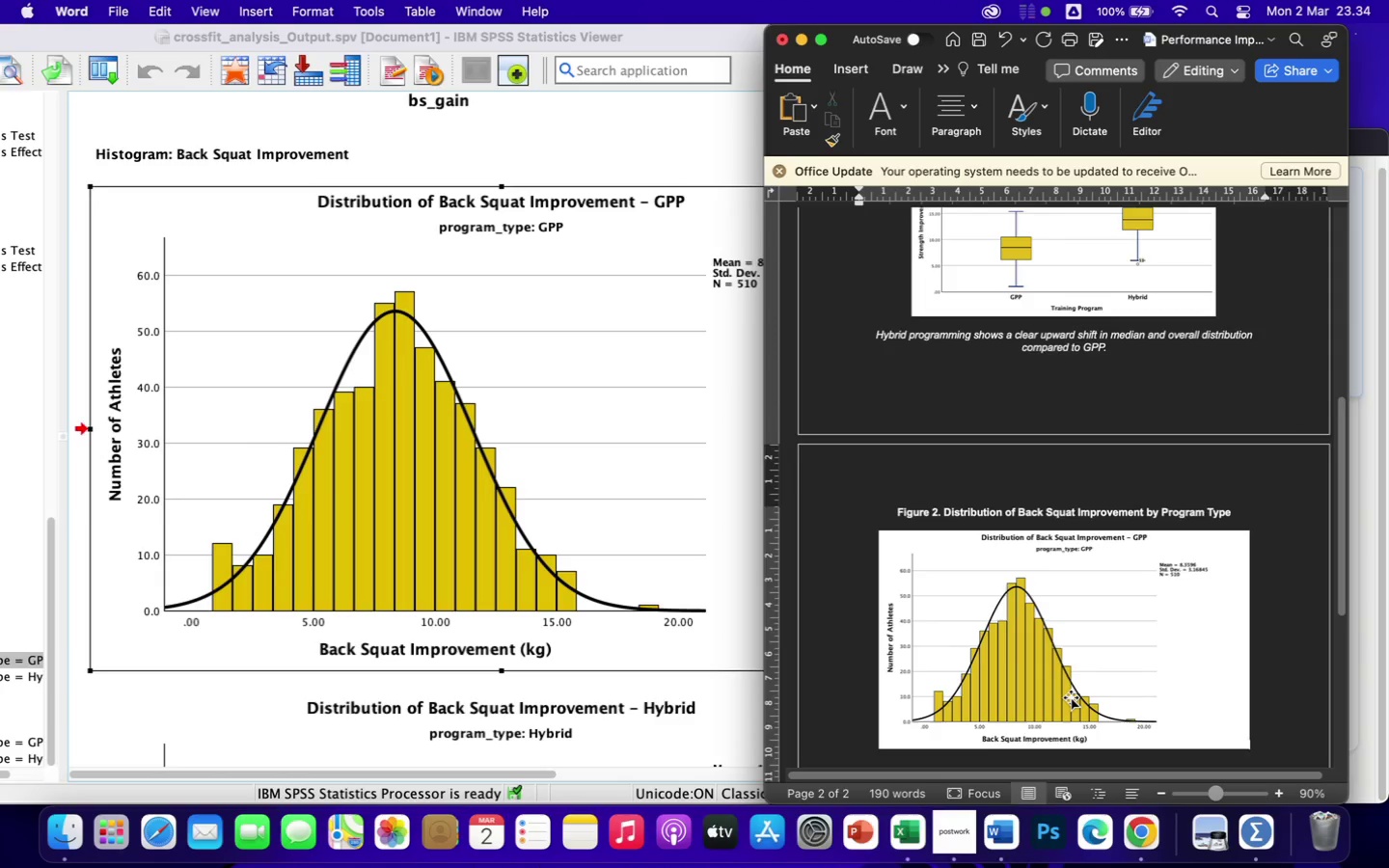 
left_click([1238, 519])
 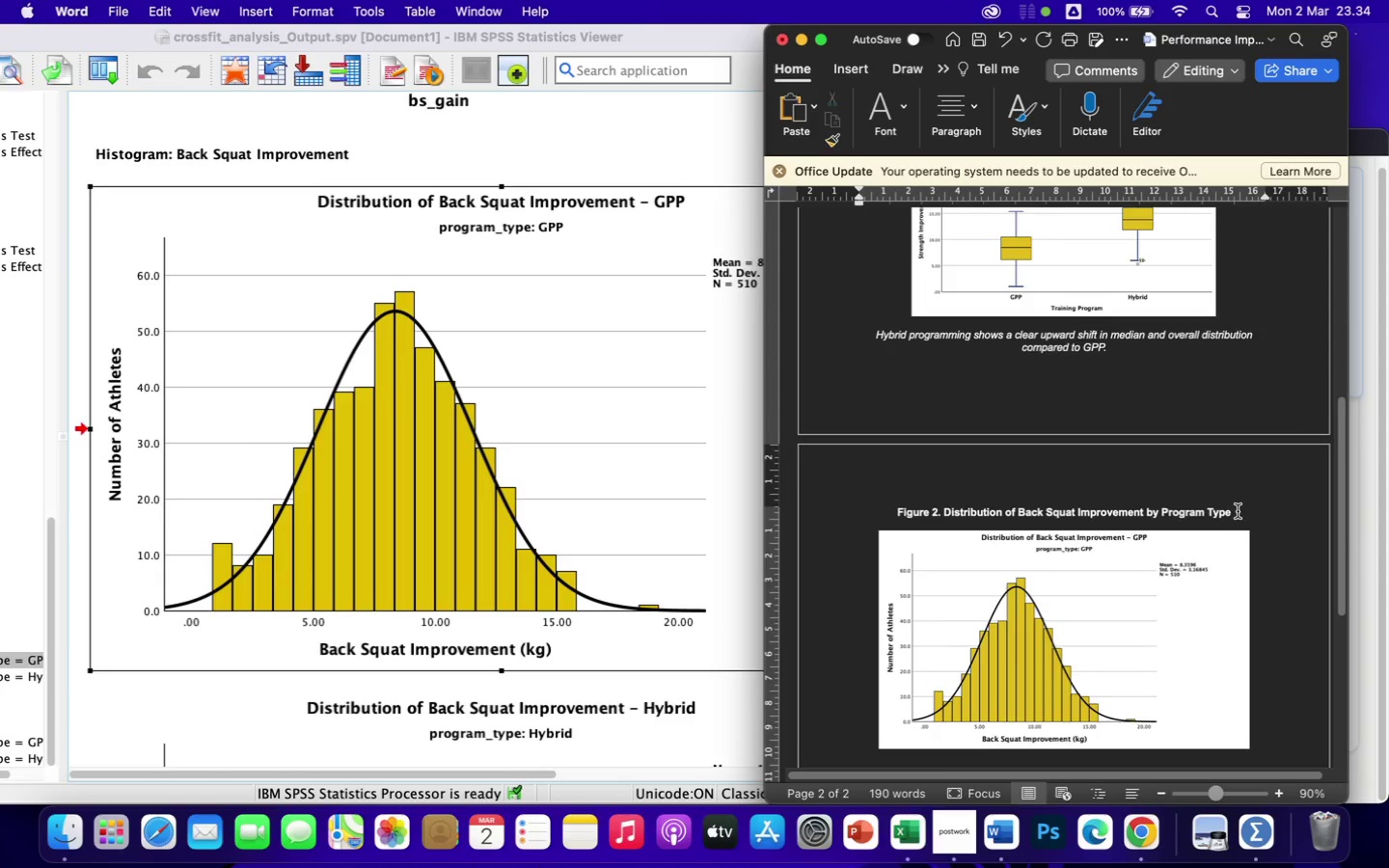 
left_click([1238, 511])
 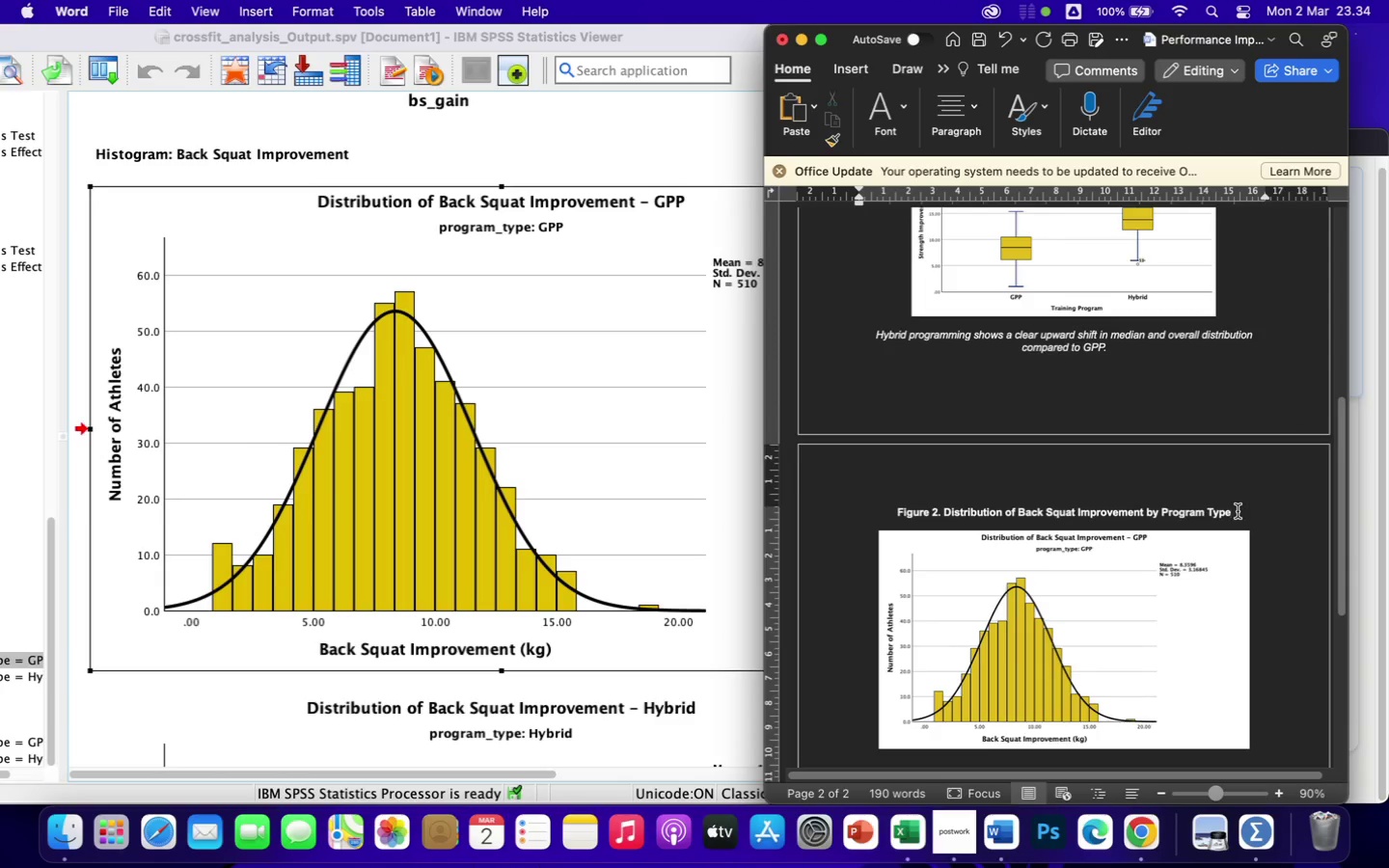 
type( - GPP)
 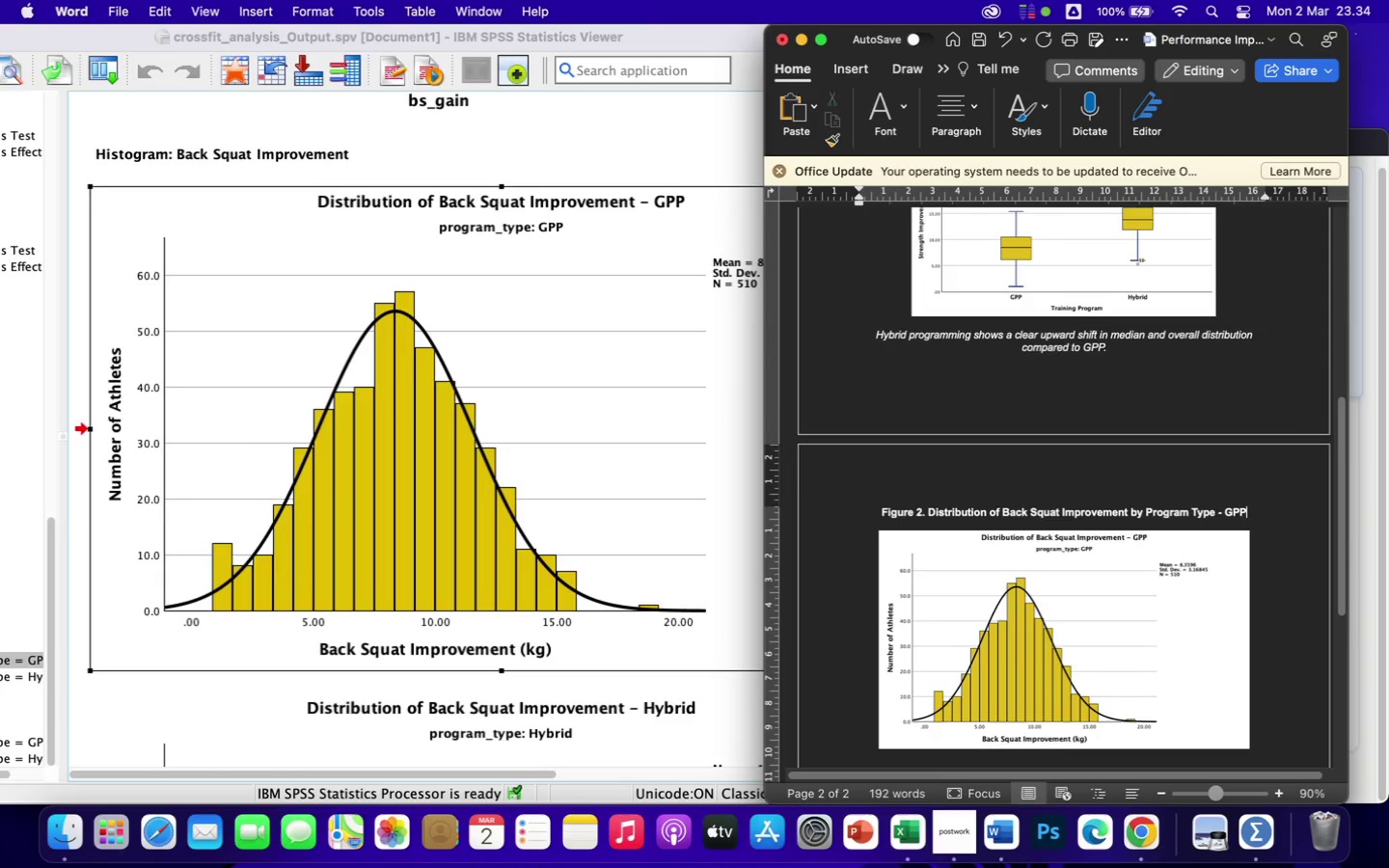 
left_click_drag(start_coordinate=[880, 512], to_coordinate=[1255, 515])
 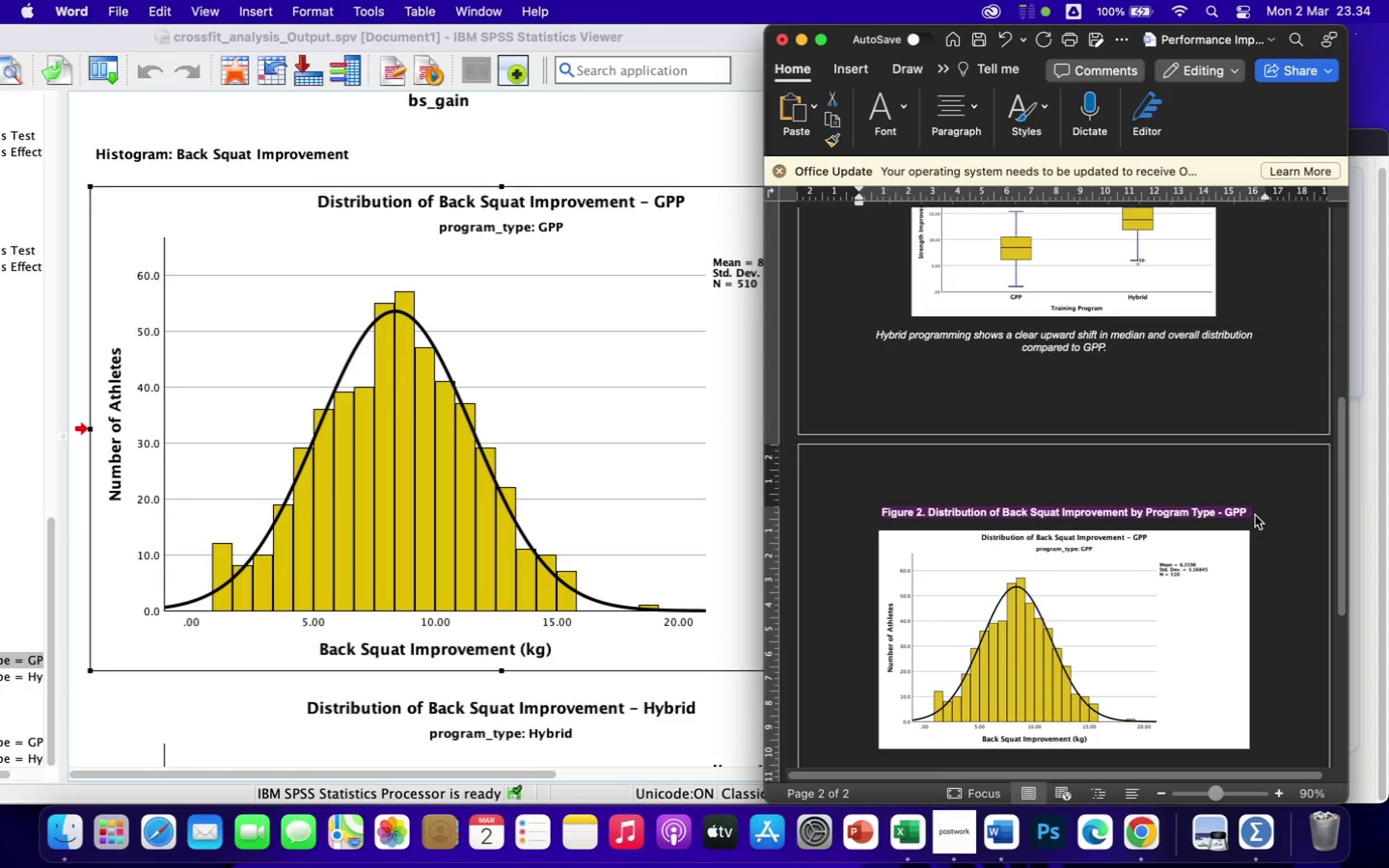 
key(Meta+CommandLeft)
 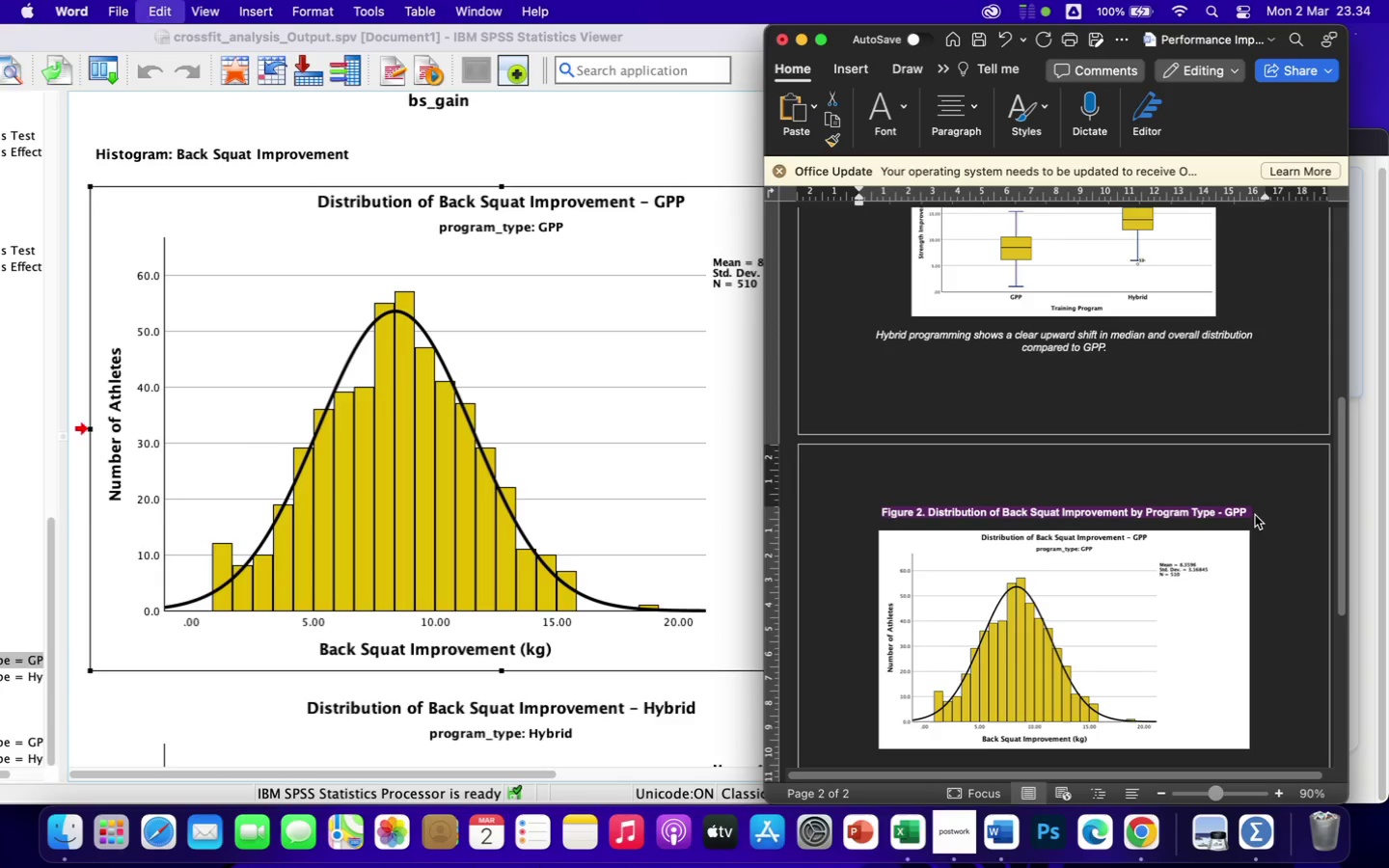 
key(Meta+C)
 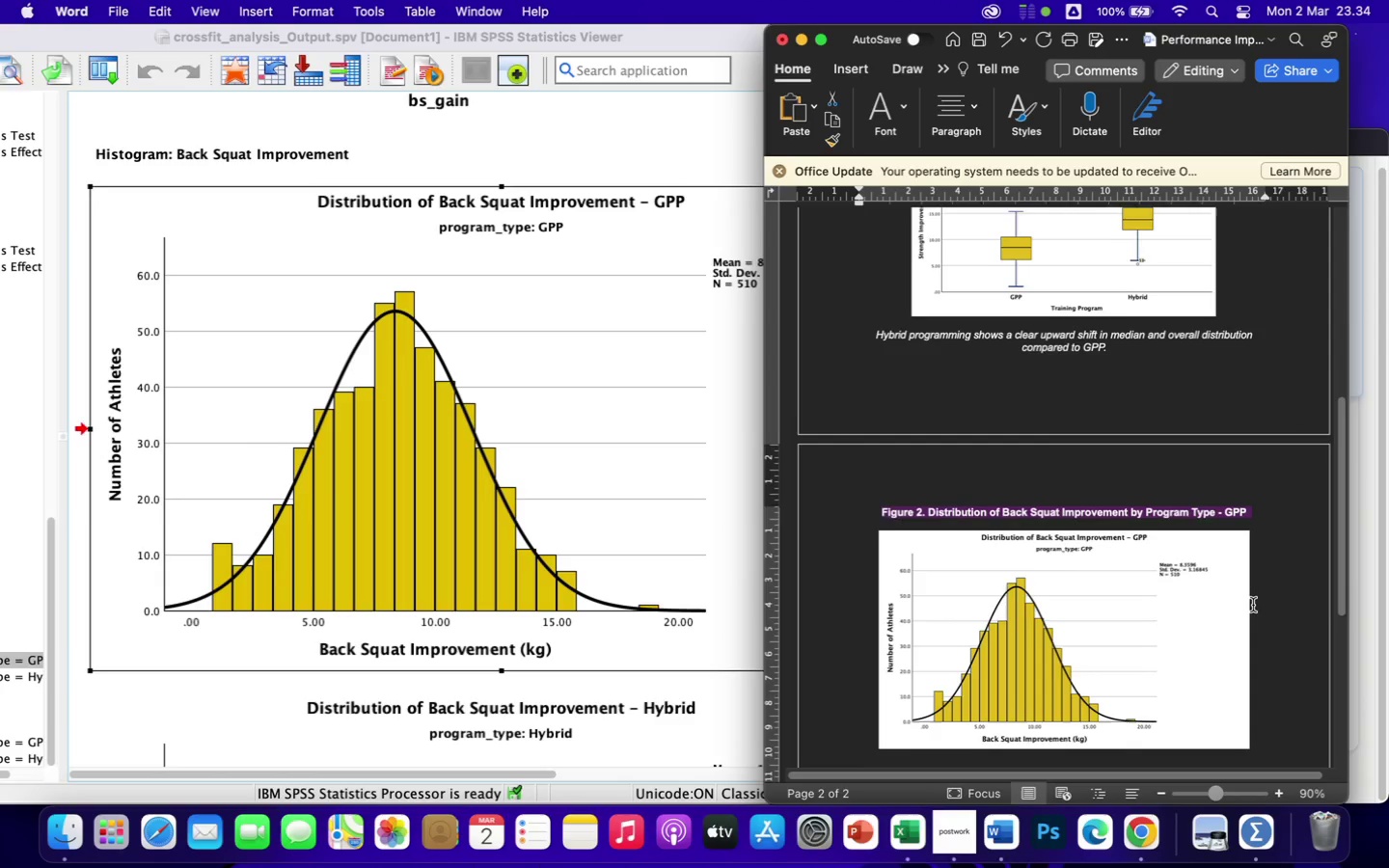 
left_click([1162, 671])
 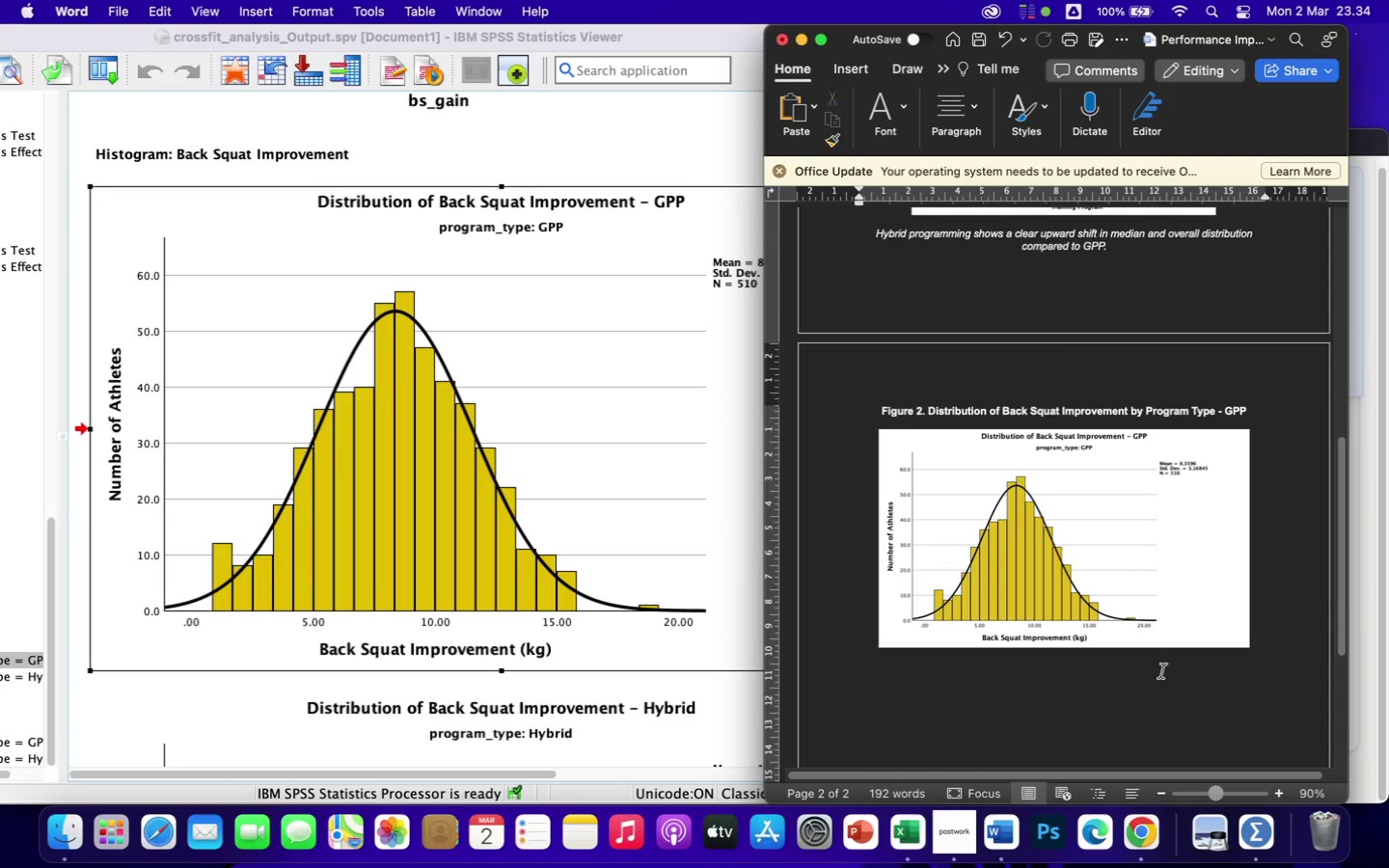 
key(Meta+CommandLeft)
 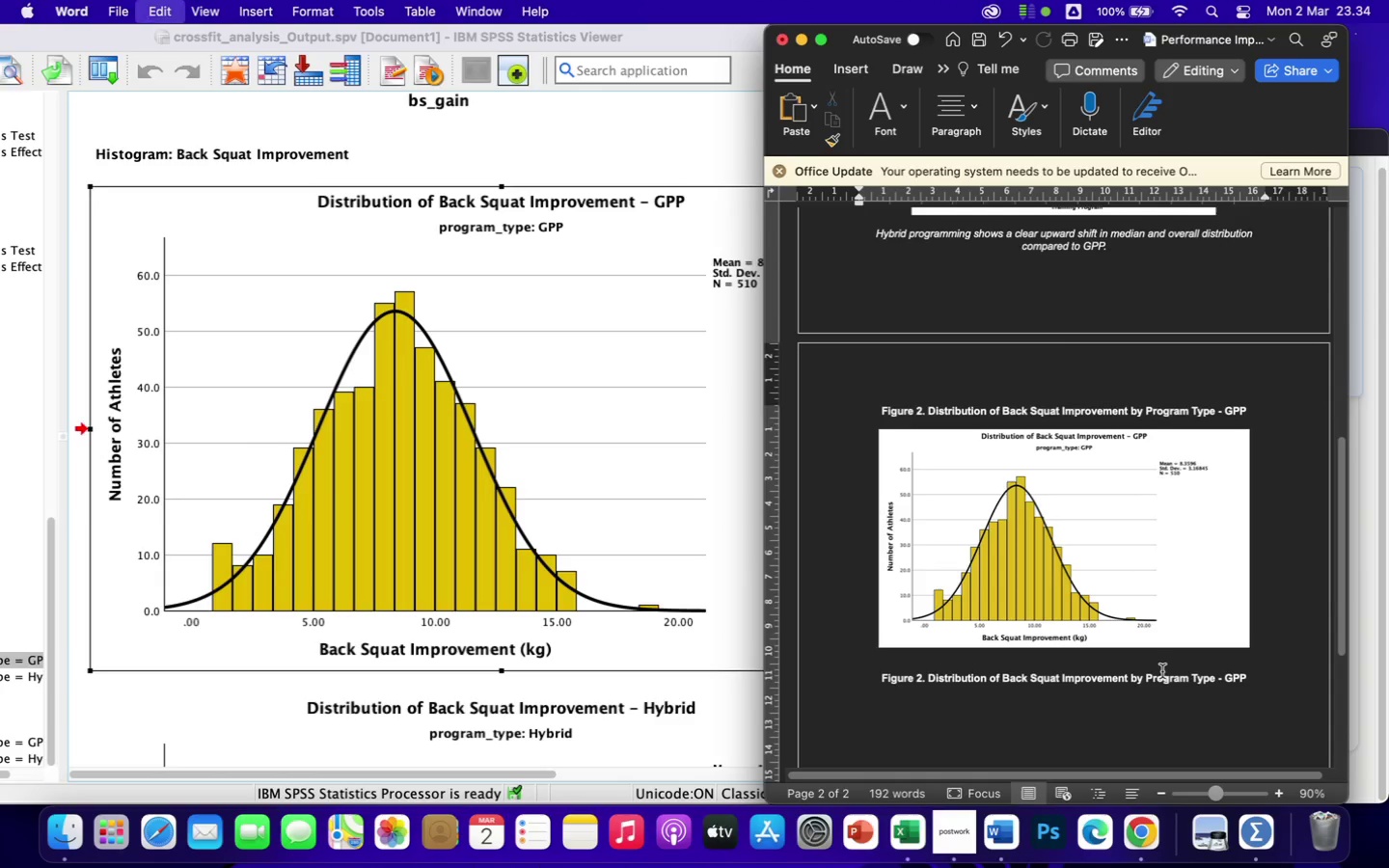 
scroll: coordinate [1253, 605], scroll_direction: down, amount: 19.0
 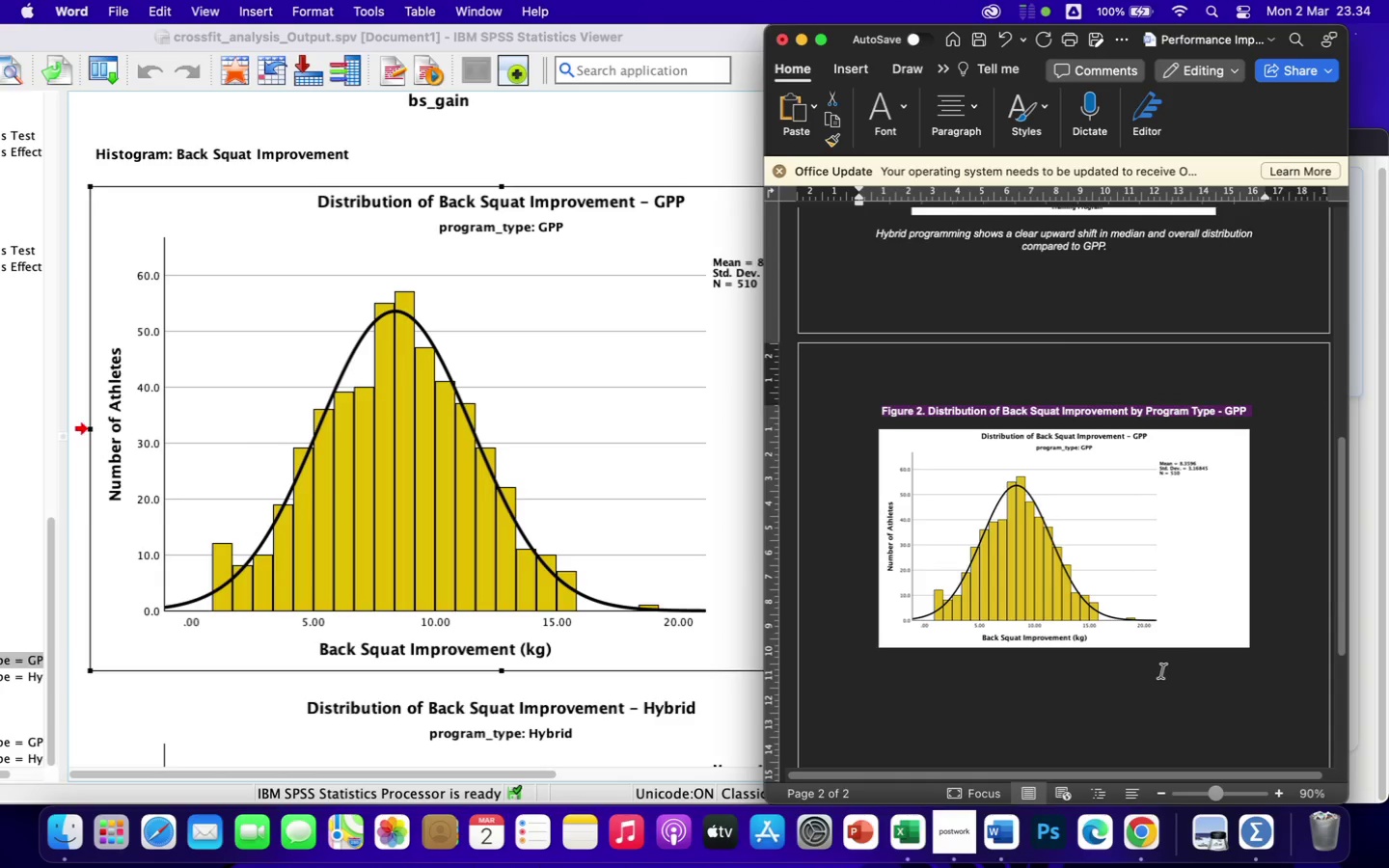 
key(Meta+V)
 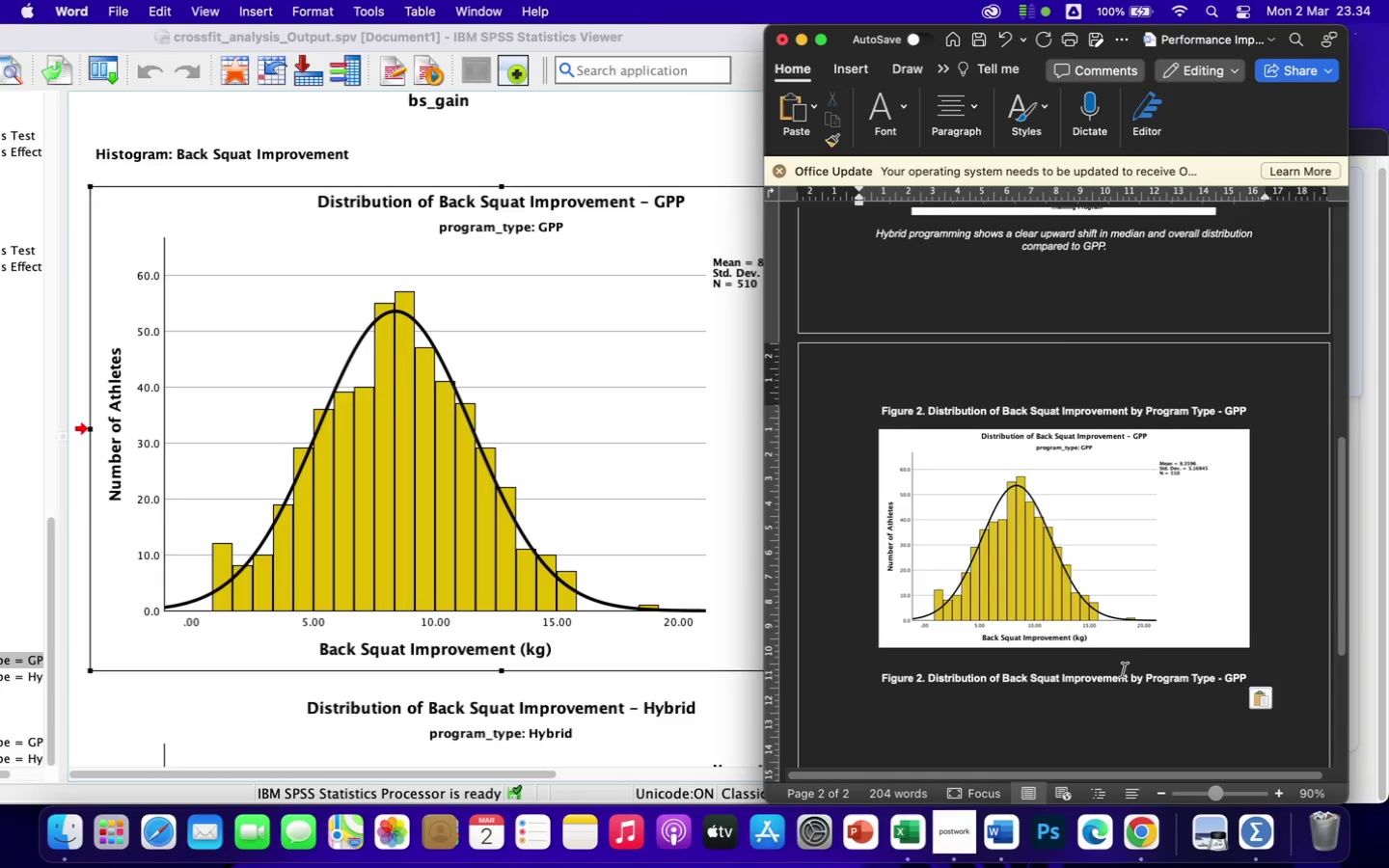 
left_click([1122, 665])
 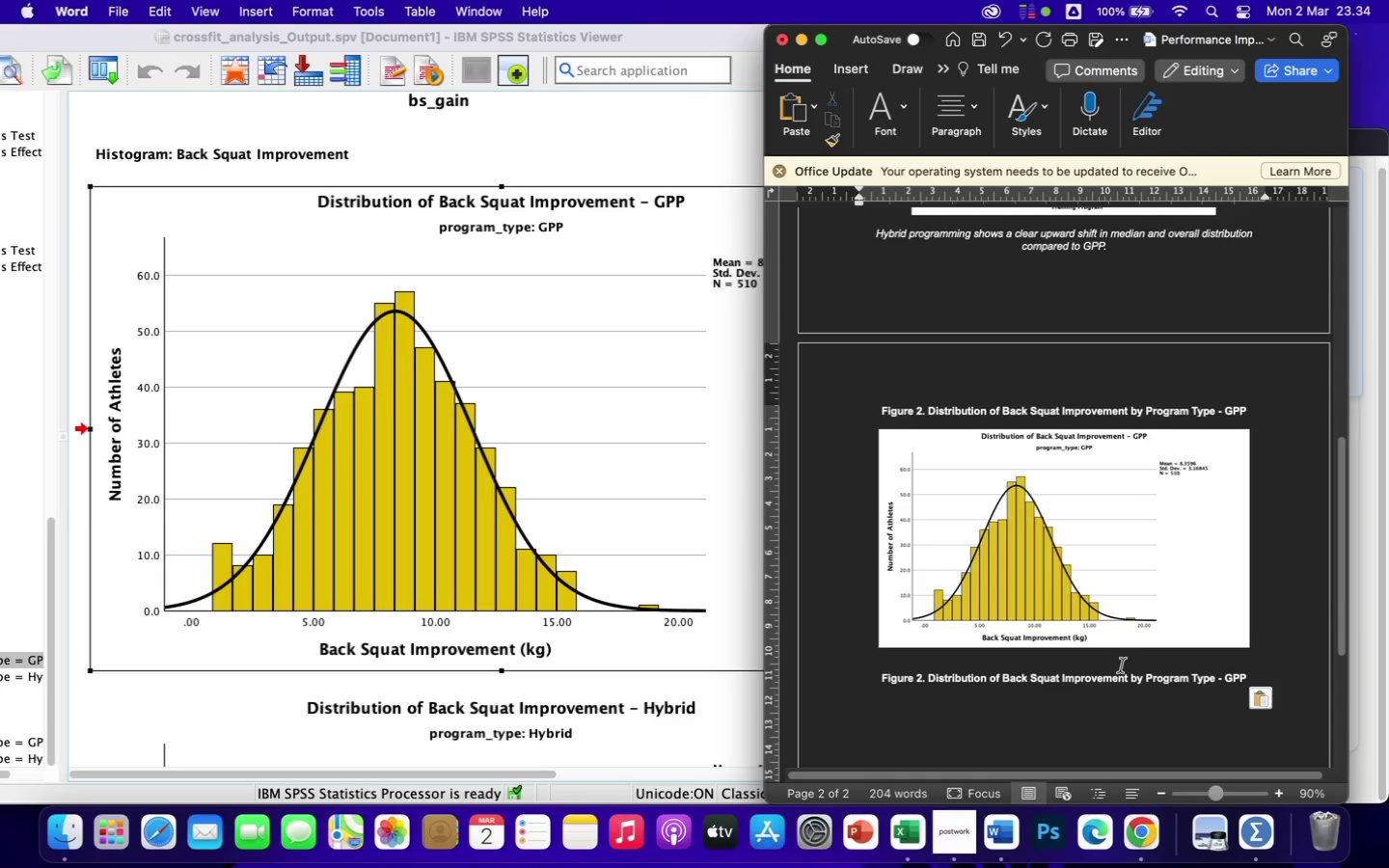 
key(Backspace)
 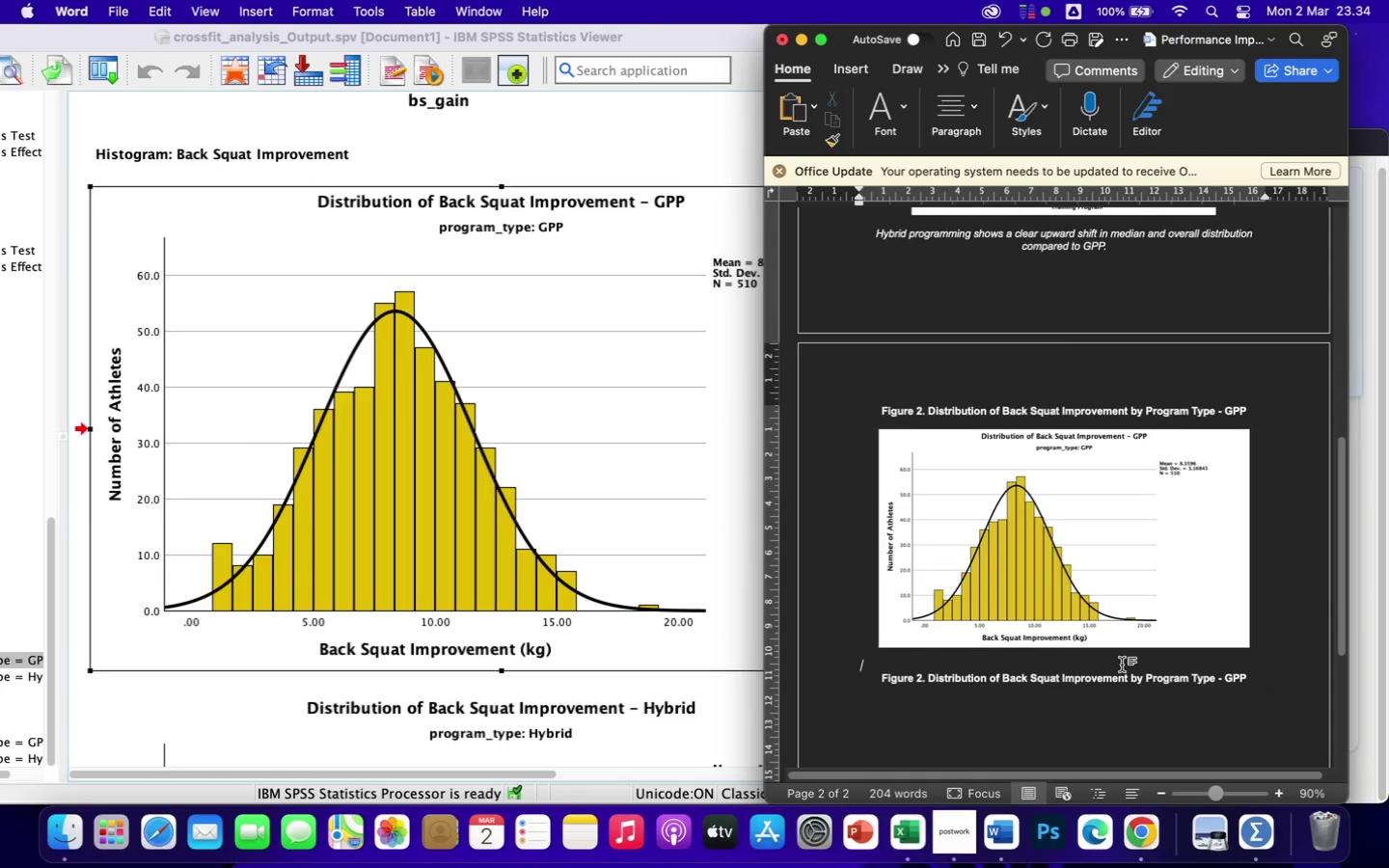 
key(Backspace)
 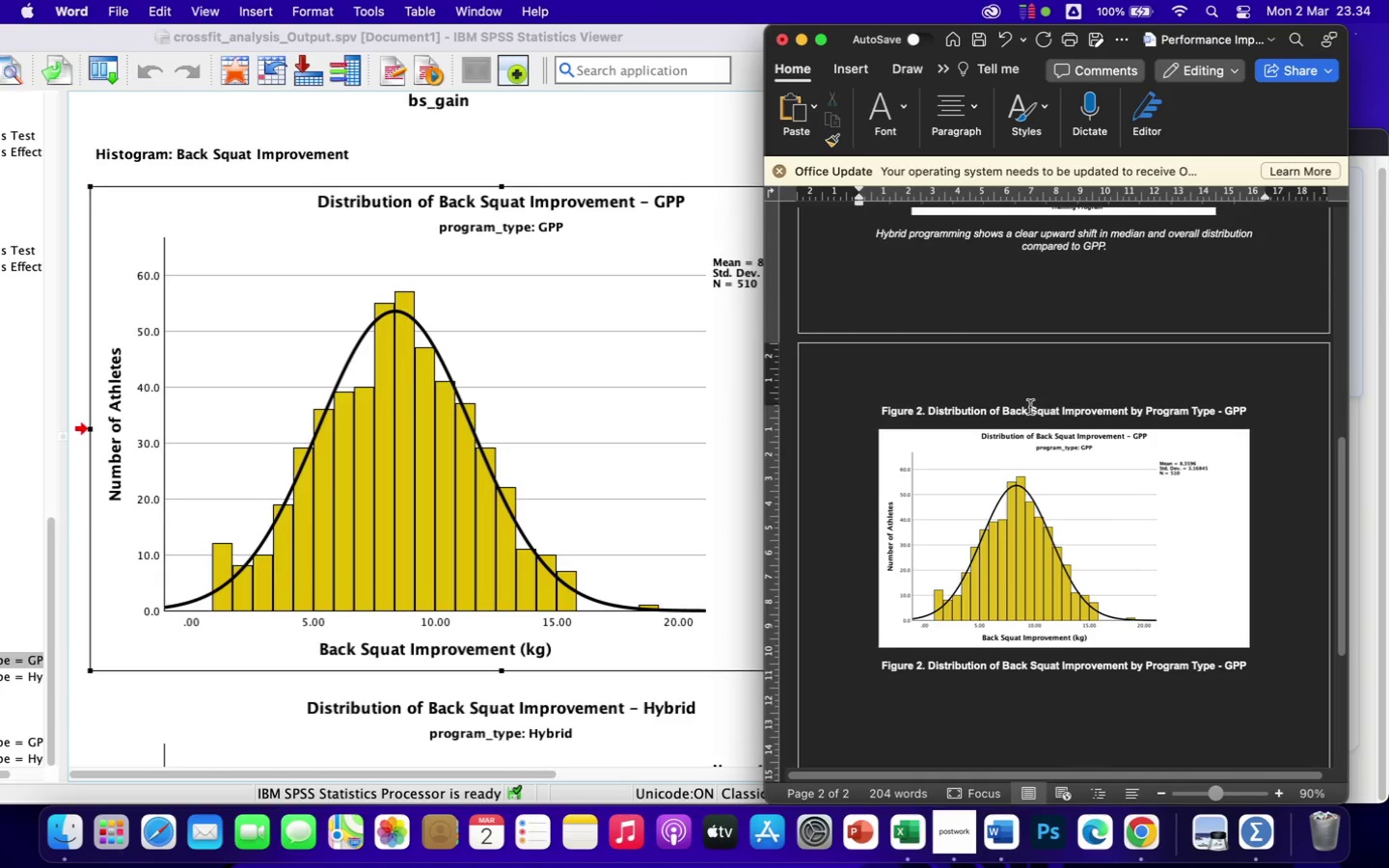 
left_click([1025, 391])
 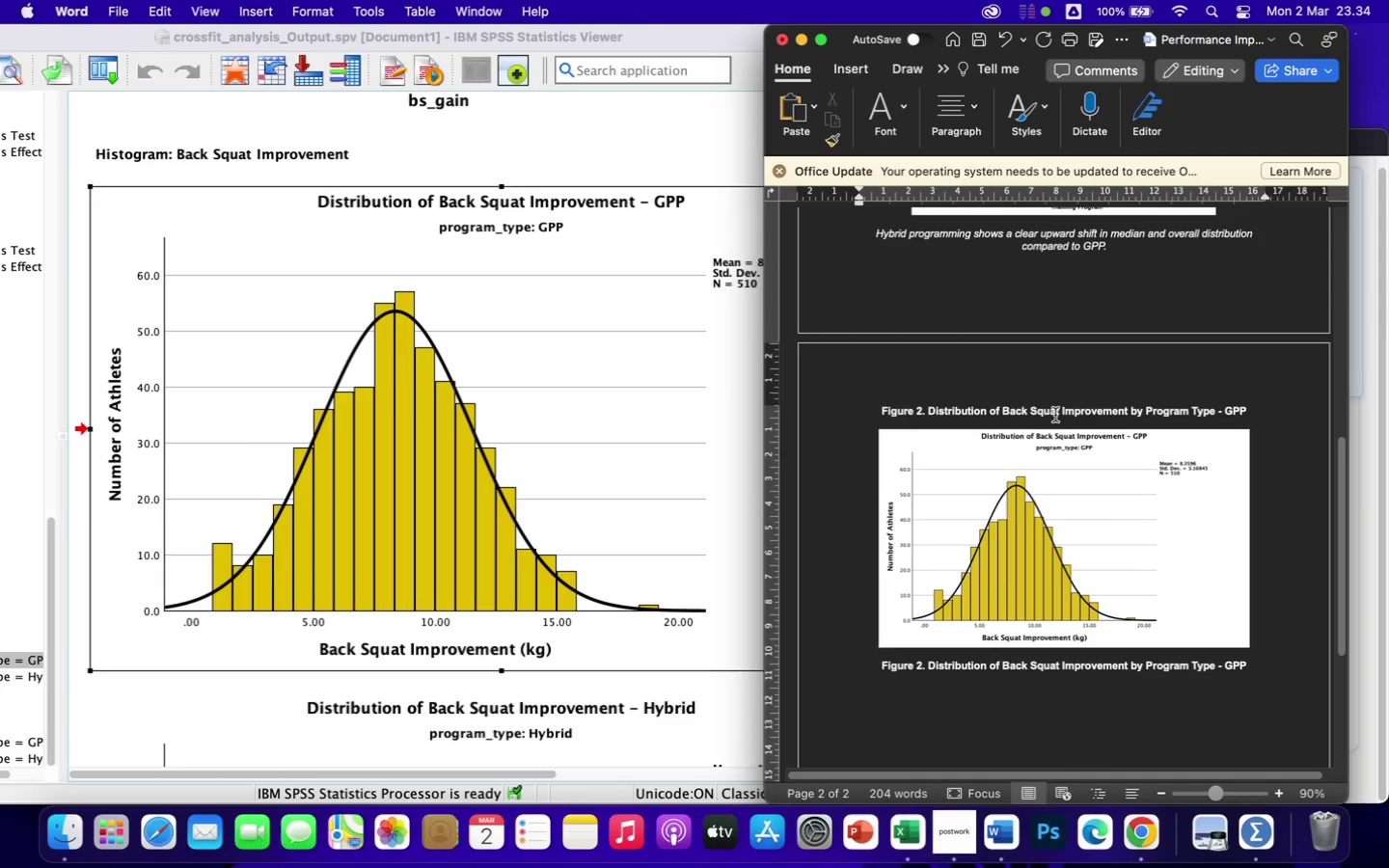 
scroll: coordinate [1089, 428], scroll_direction: up, amount: 59.0
 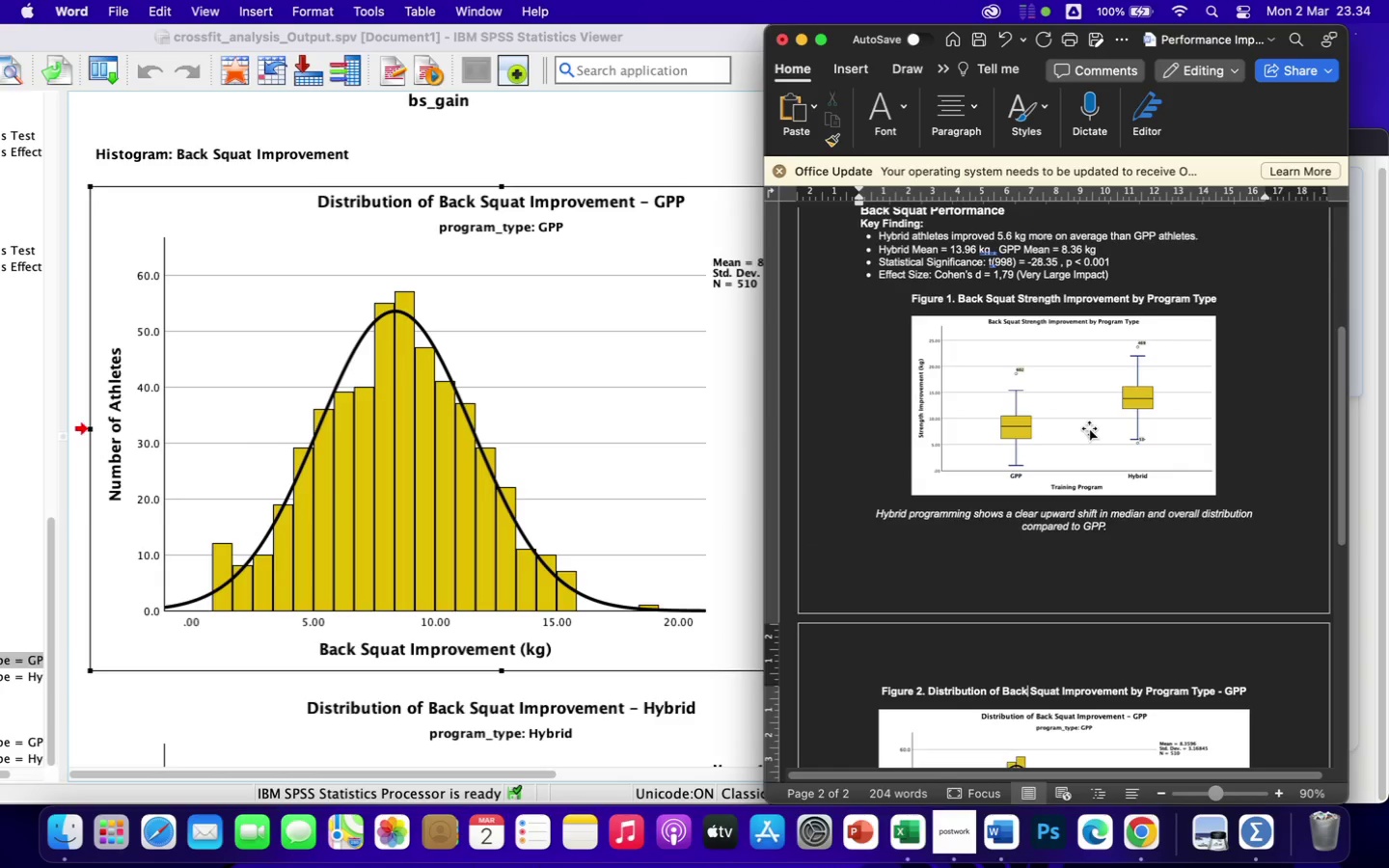 
left_click([923, 658])
 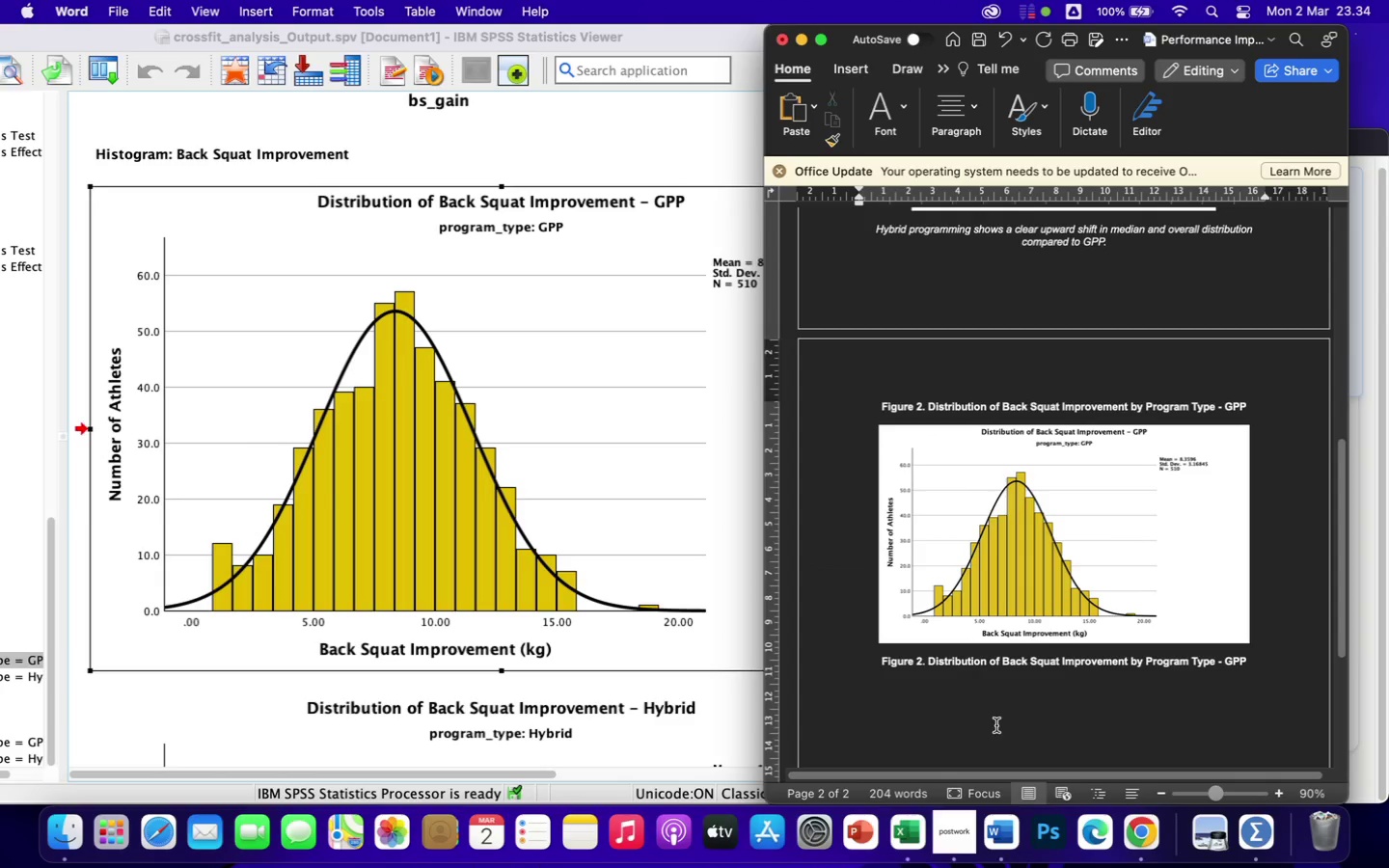 
scroll: coordinate [1089, 428], scroll_direction: down, amount: 43.0
 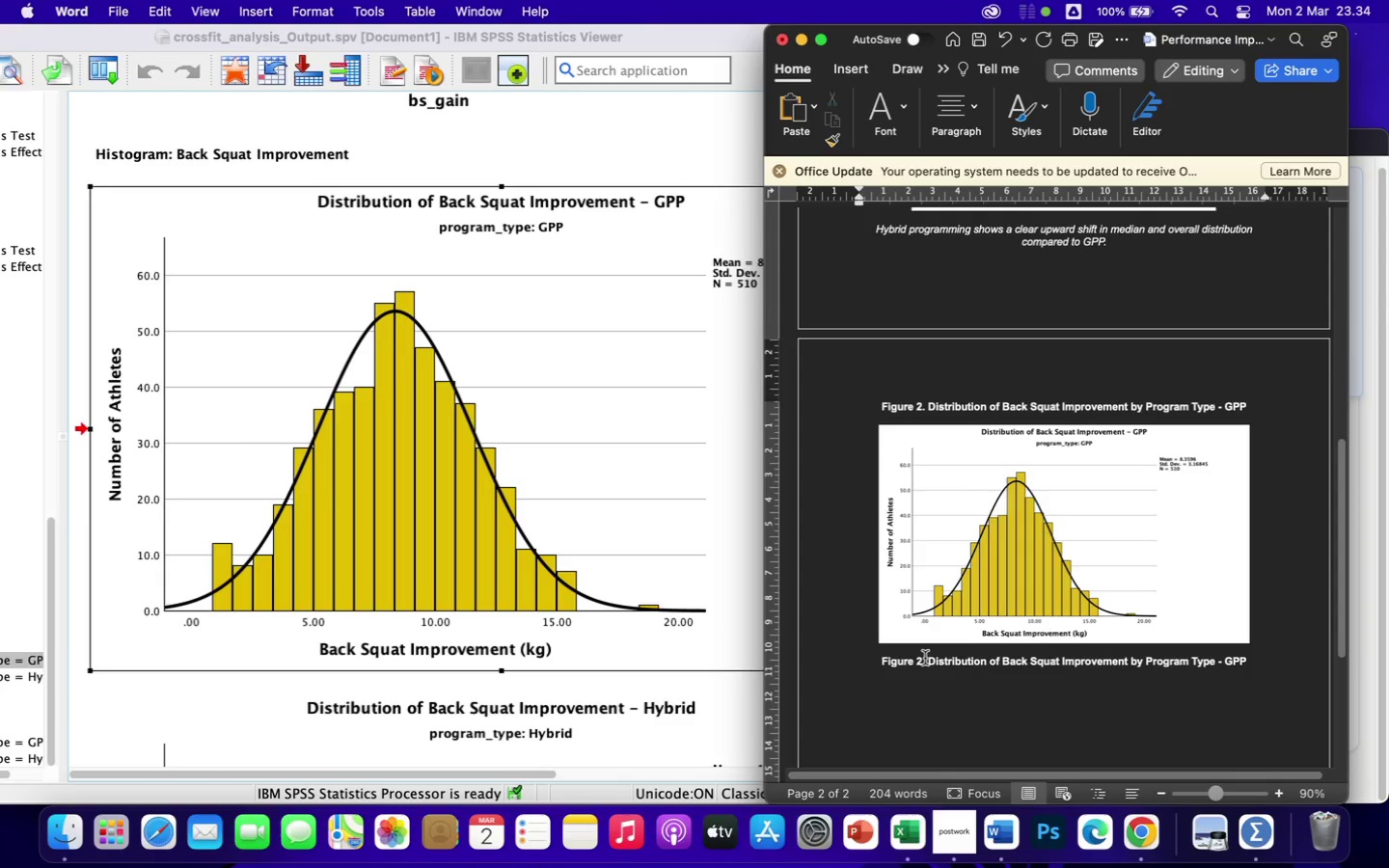 
key(Backspace)
 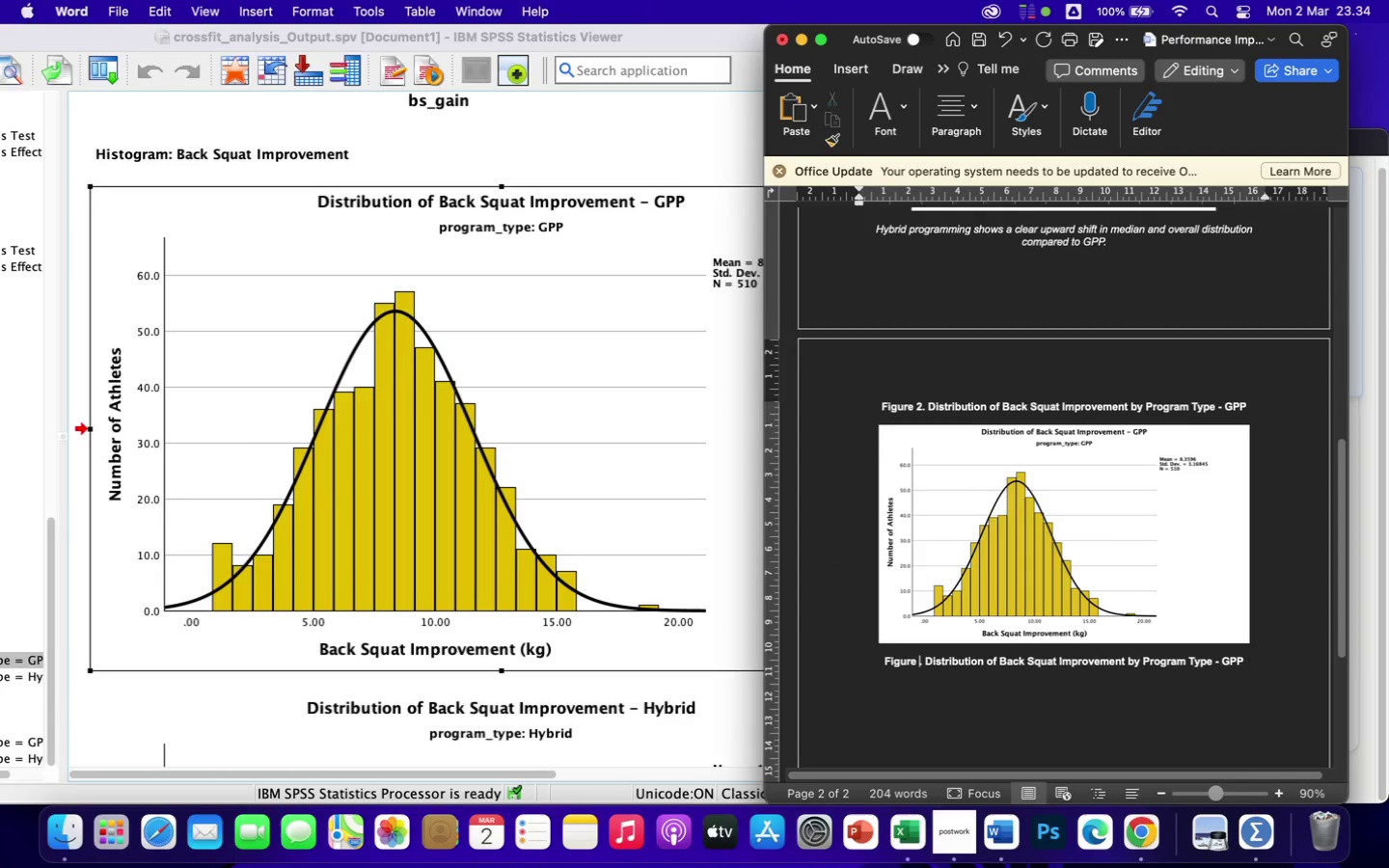 
key(3)
 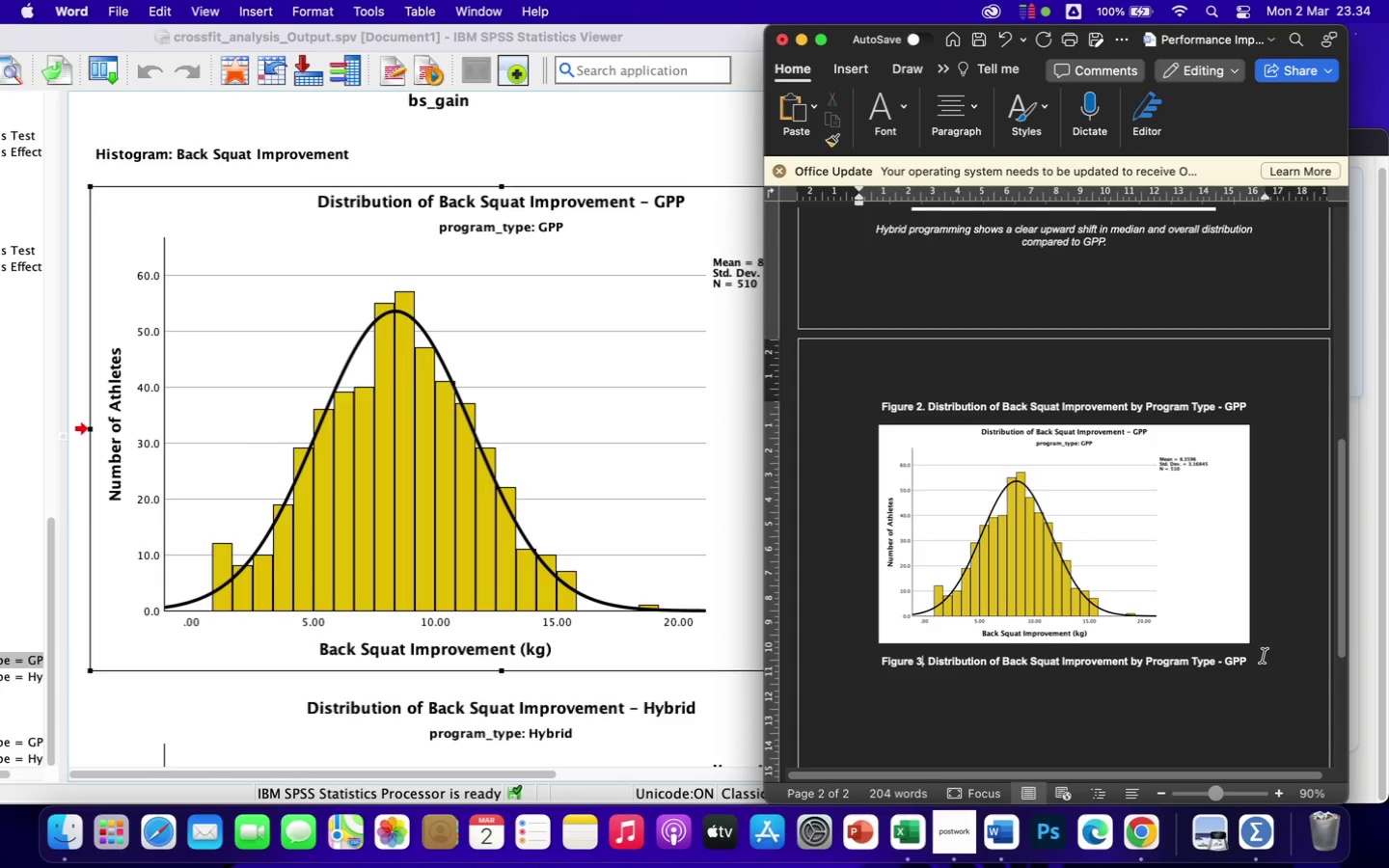 
left_click([1260, 659])
 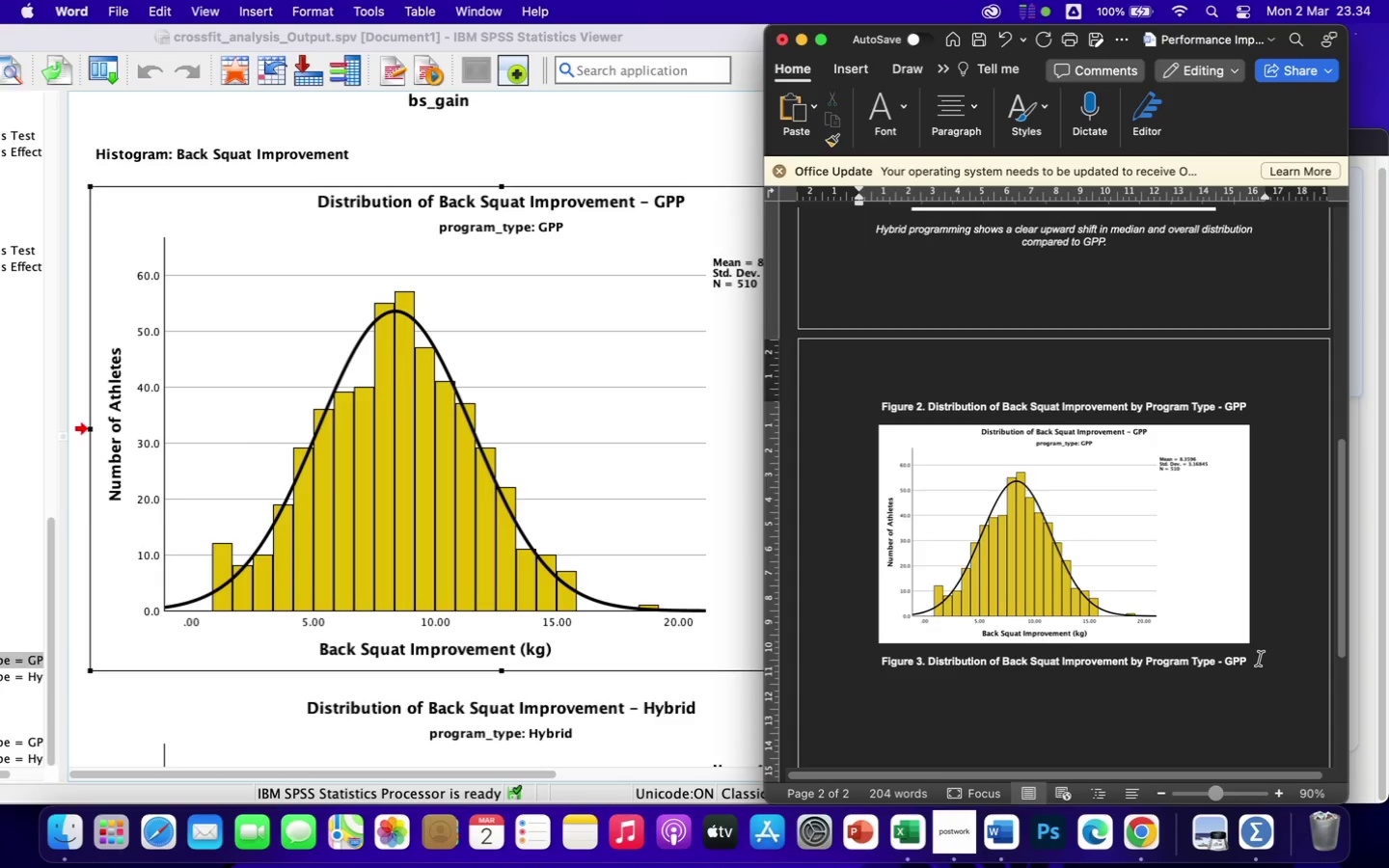 
key(Backspace)
key(Backspace)
key(Backspace)
type(hybris)
key(Backspace)
key(Backspace)
key(Backspace)
key(Backspace)
key(Backspace)
key(Backspace)
type(Hybrid)
 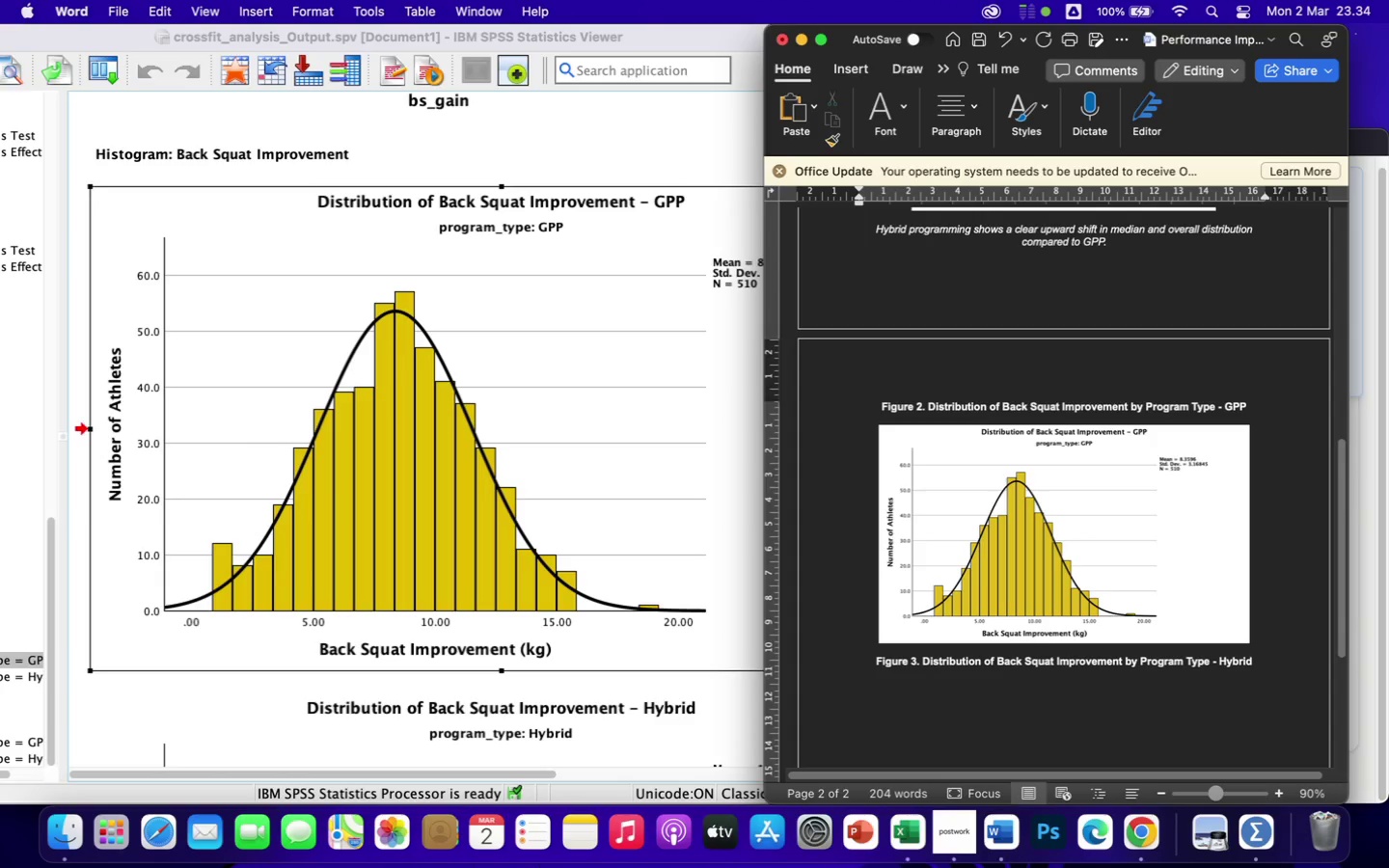 
key(Enter)
 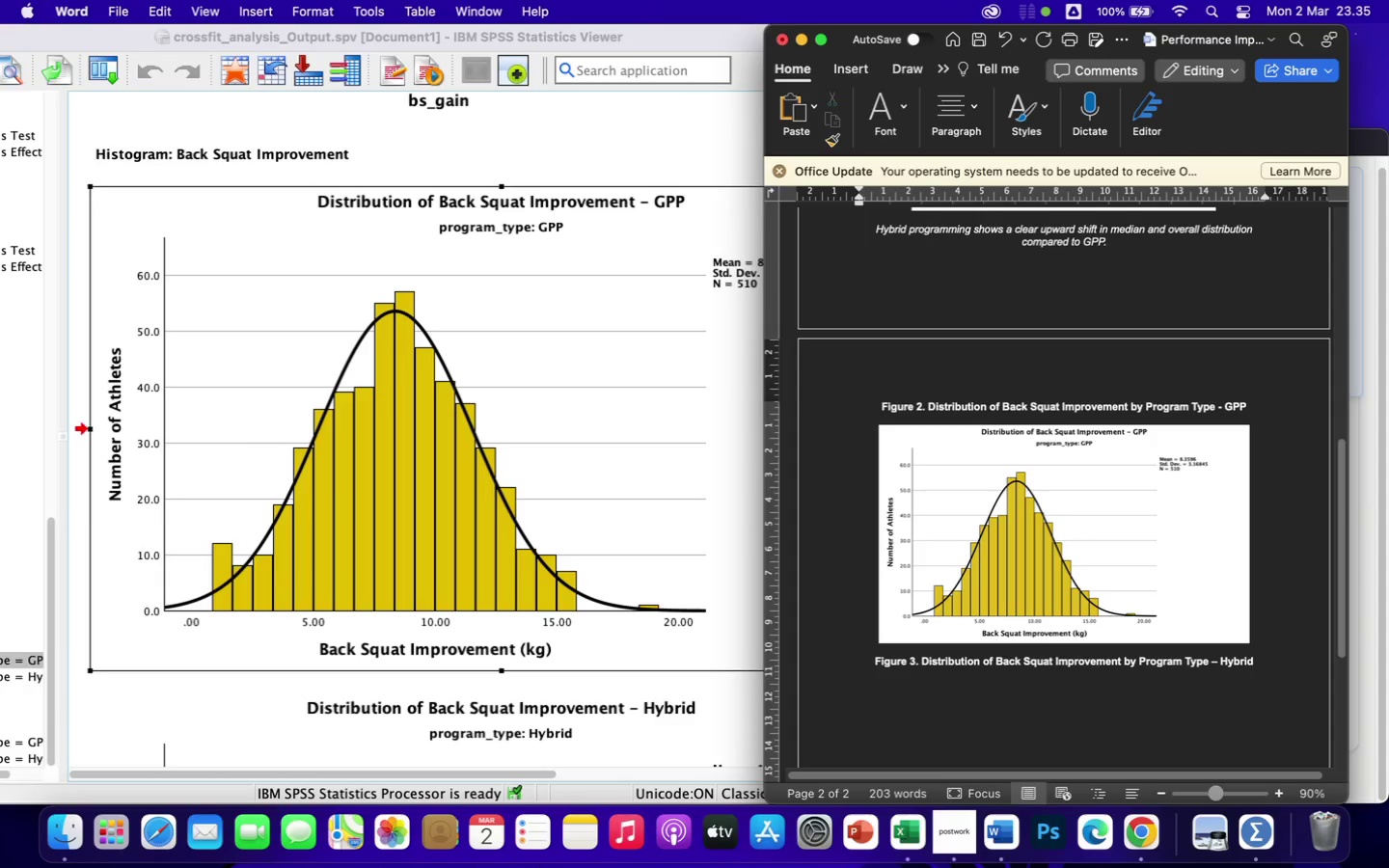 
wait(20.55)
 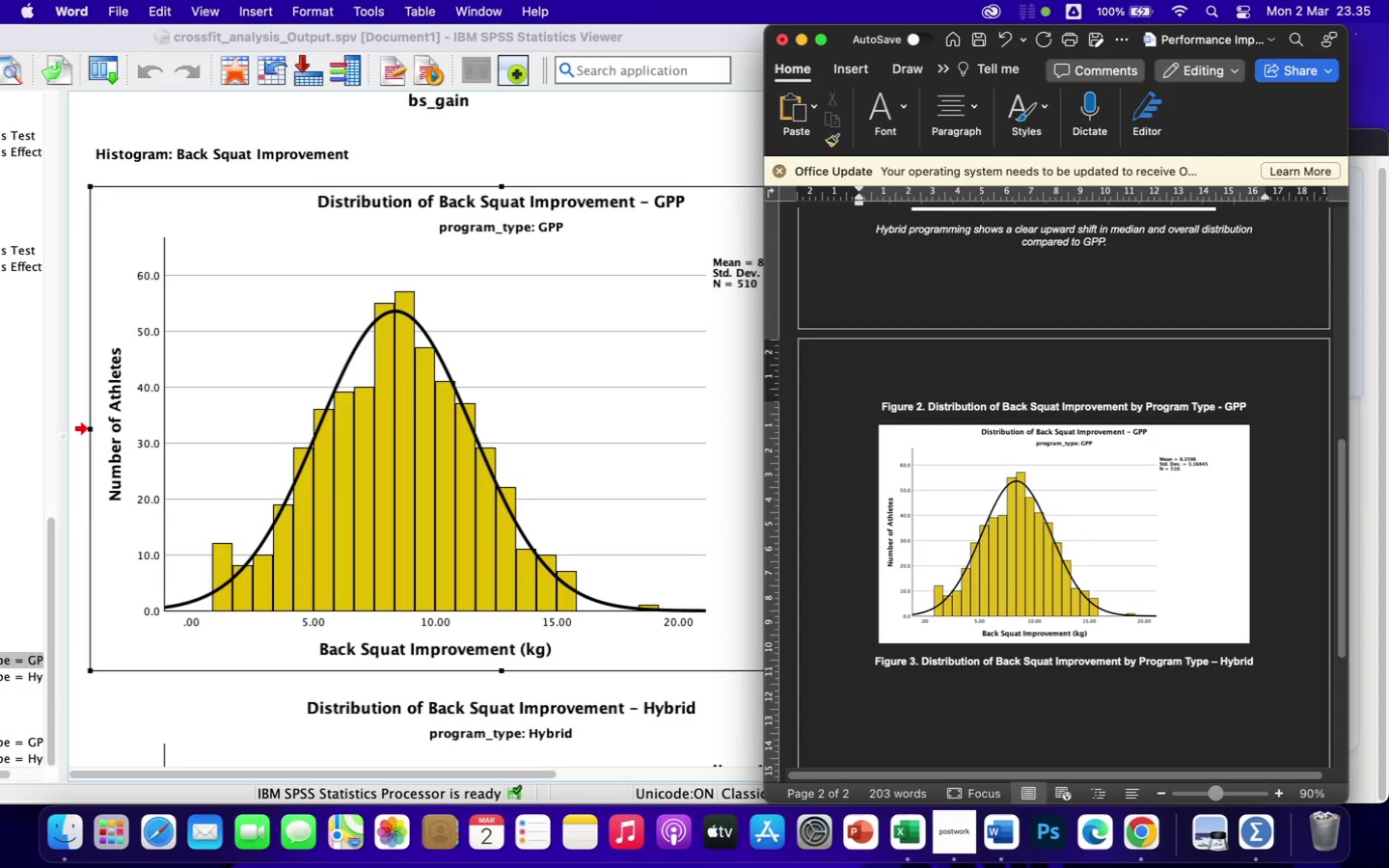 
scroll: coordinate [550, 567], scroll_direction: down, amount: 9.0
 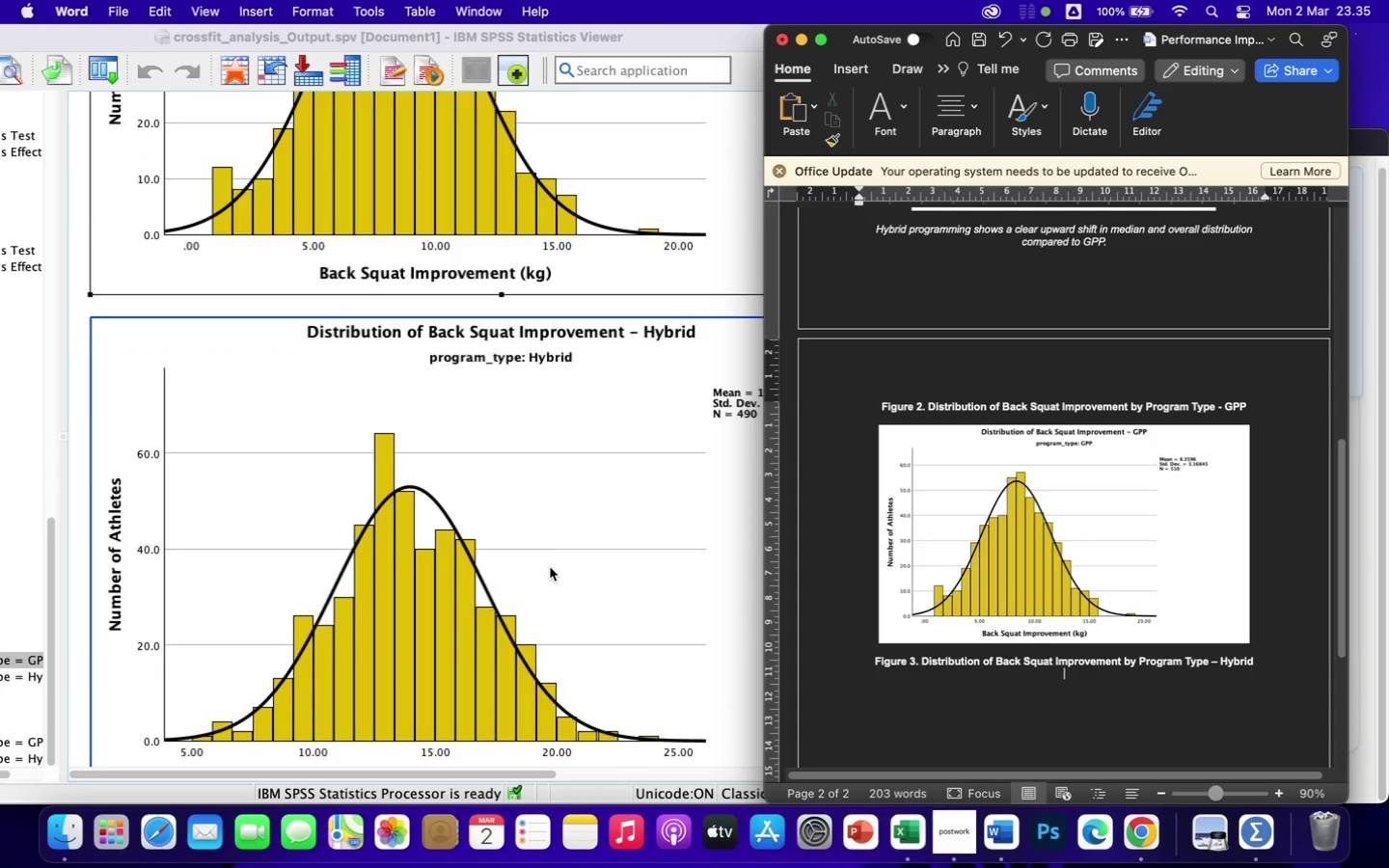 
right_click([526, 498])
 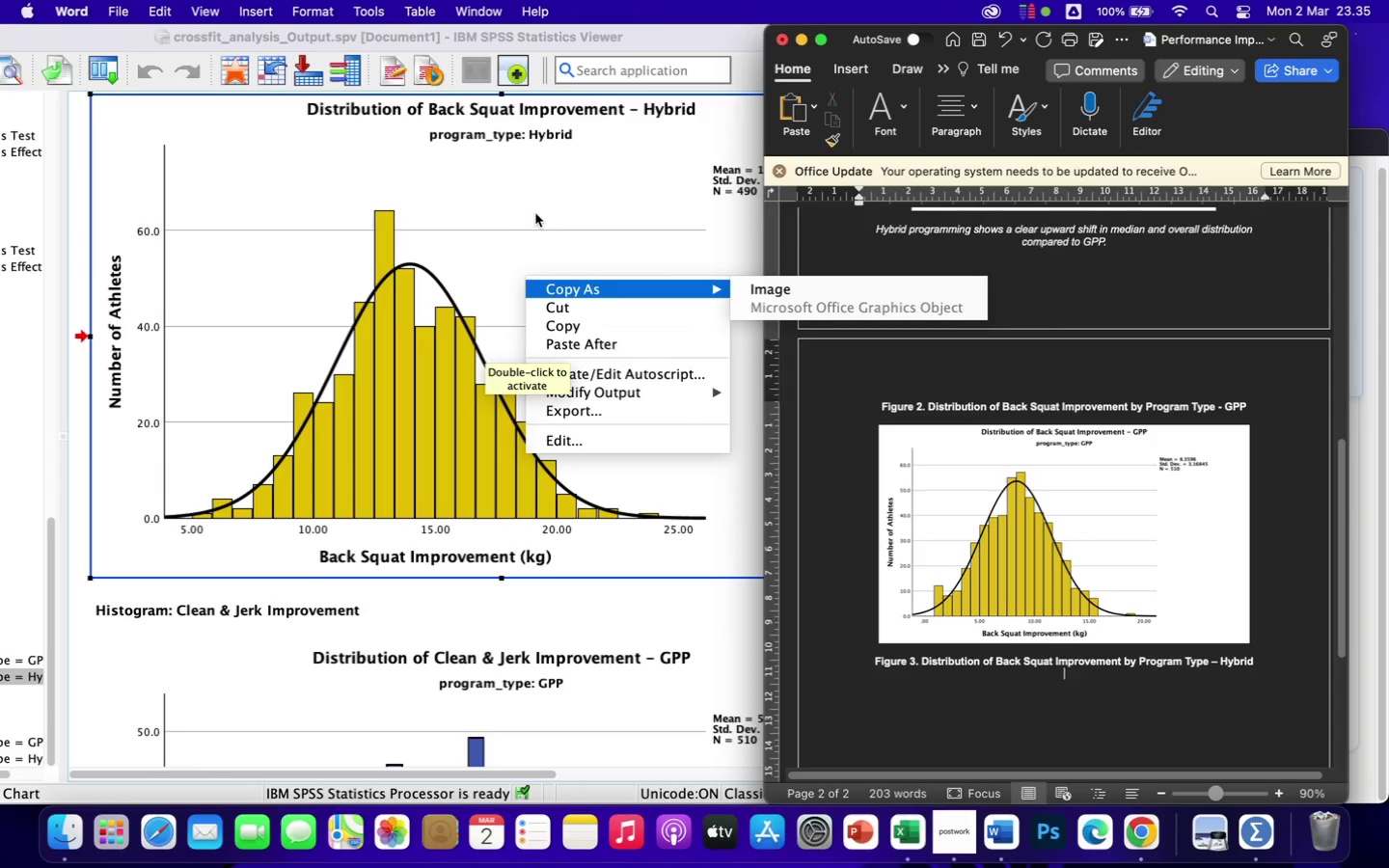 
wait(9.02)
 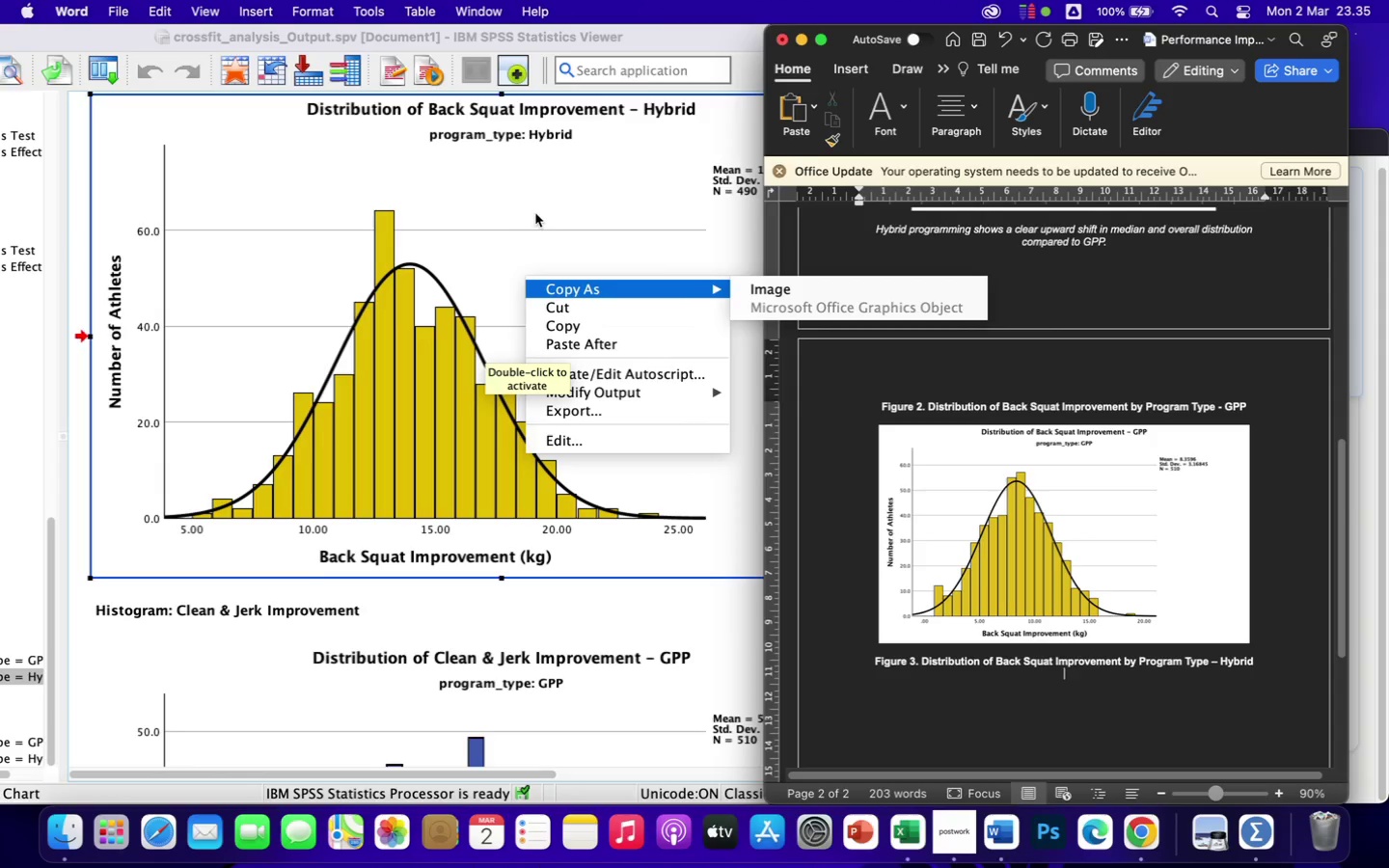 
right_click([523, 227])
 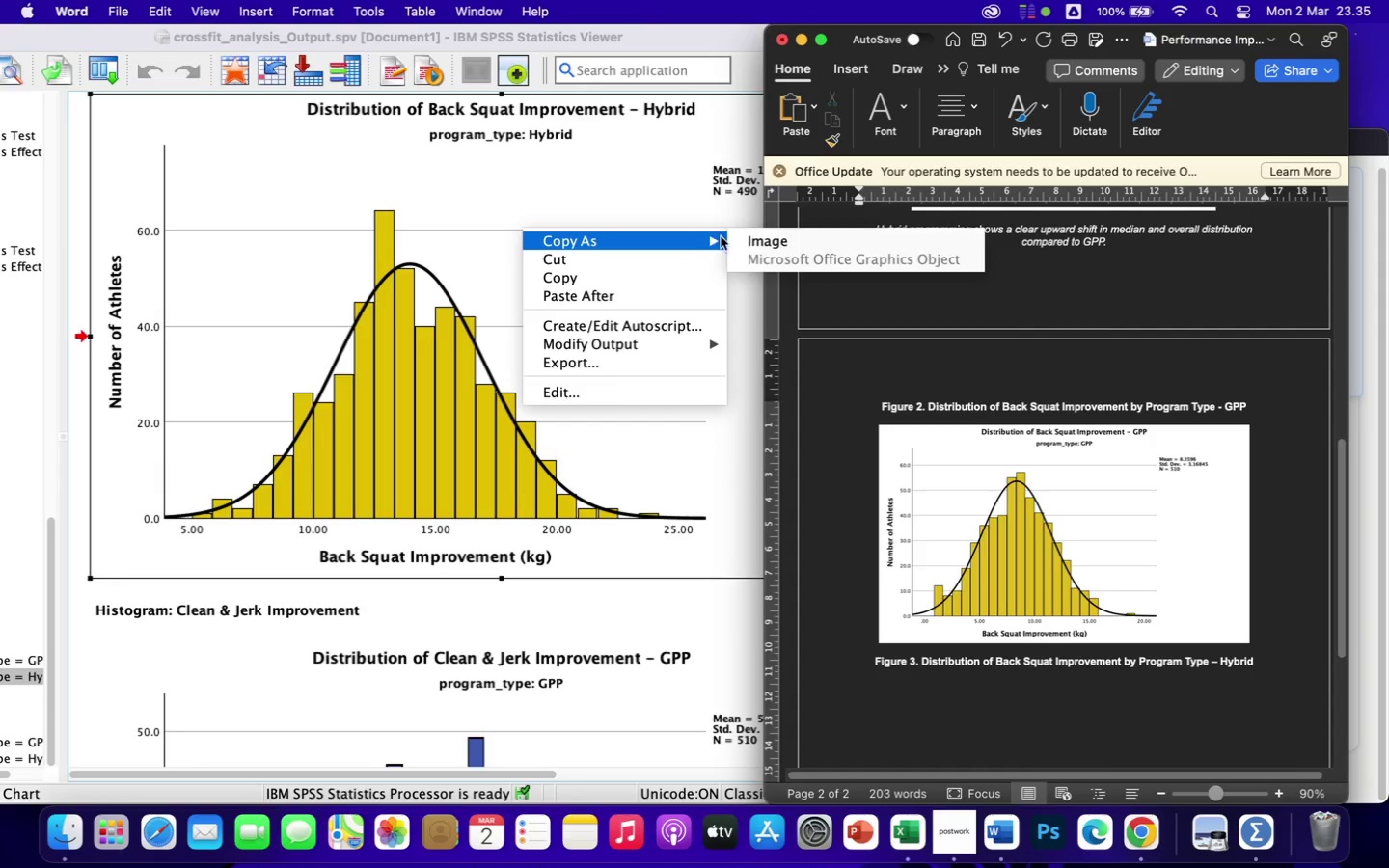 
left_click([754, 238])
 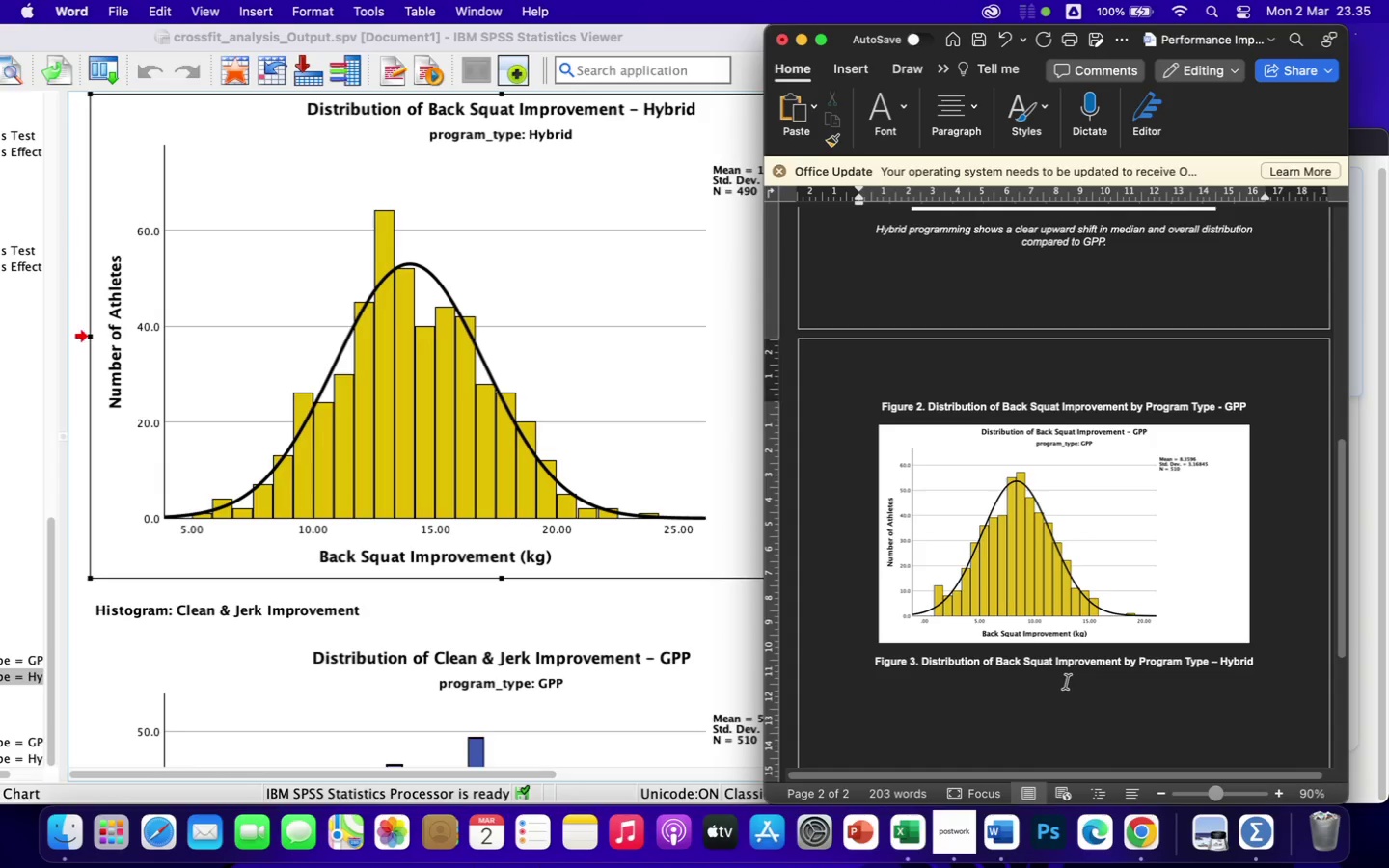 
key(Meta+V)
 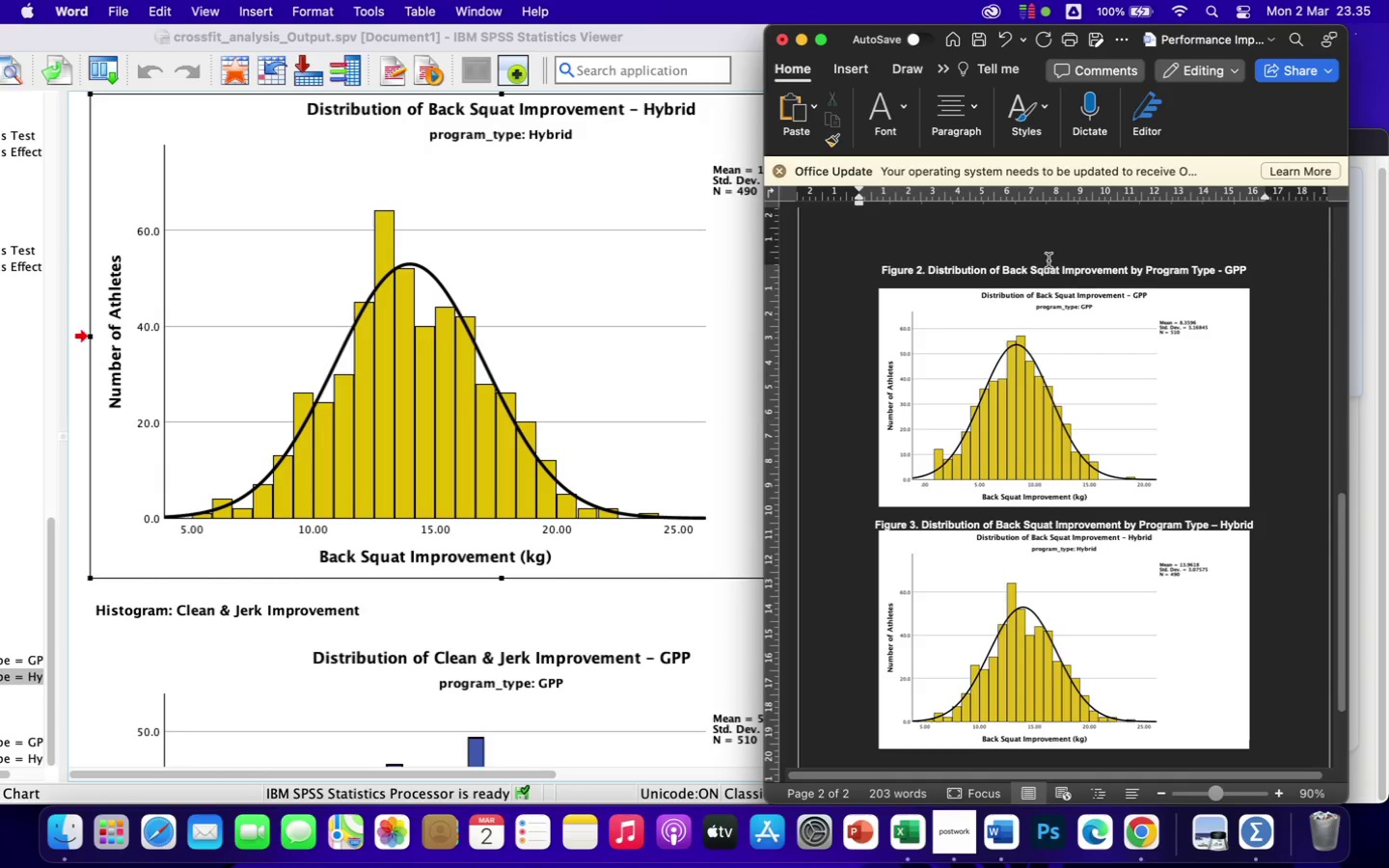 
left_click([1040, 277])
 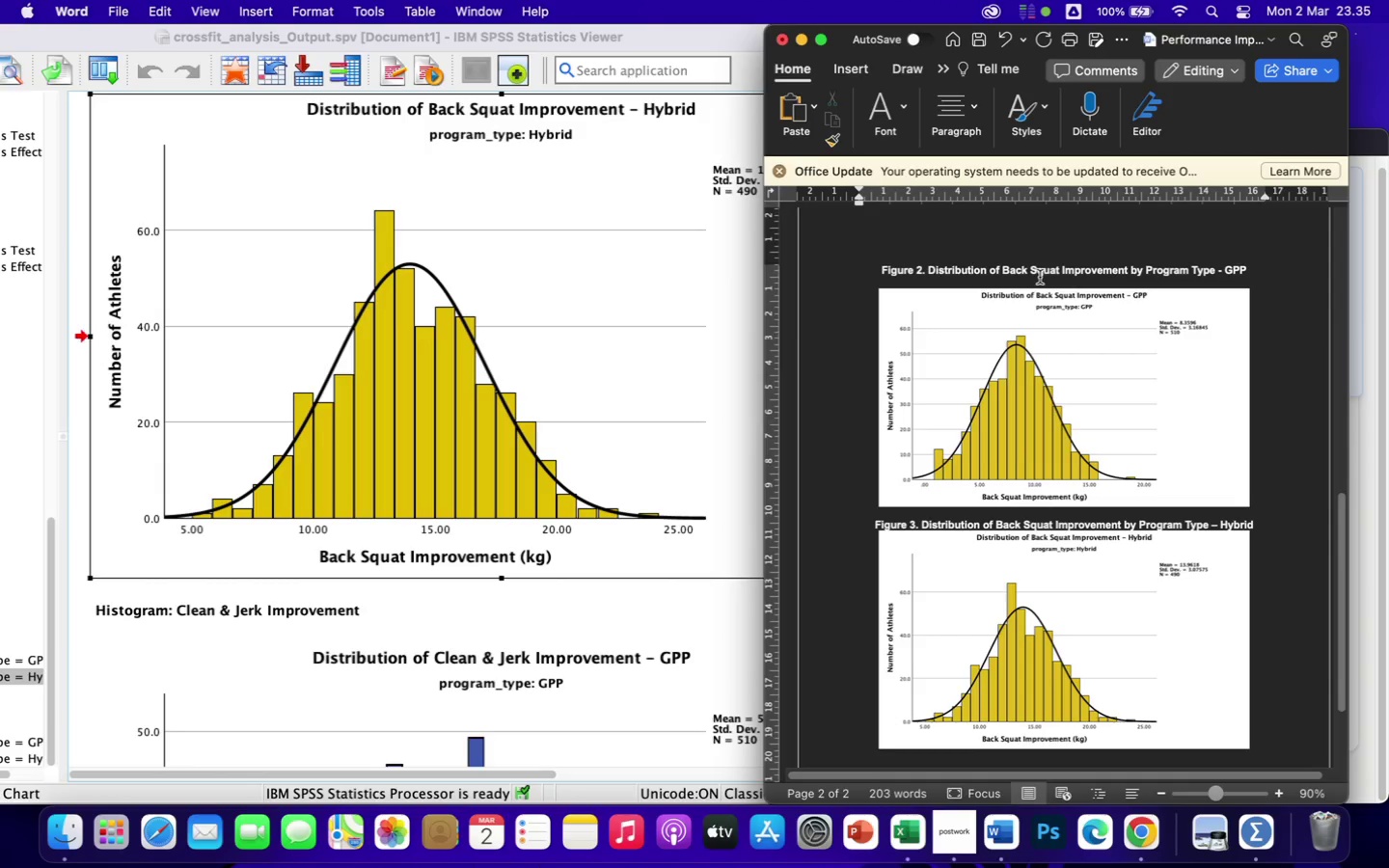 
key(Backspace)
 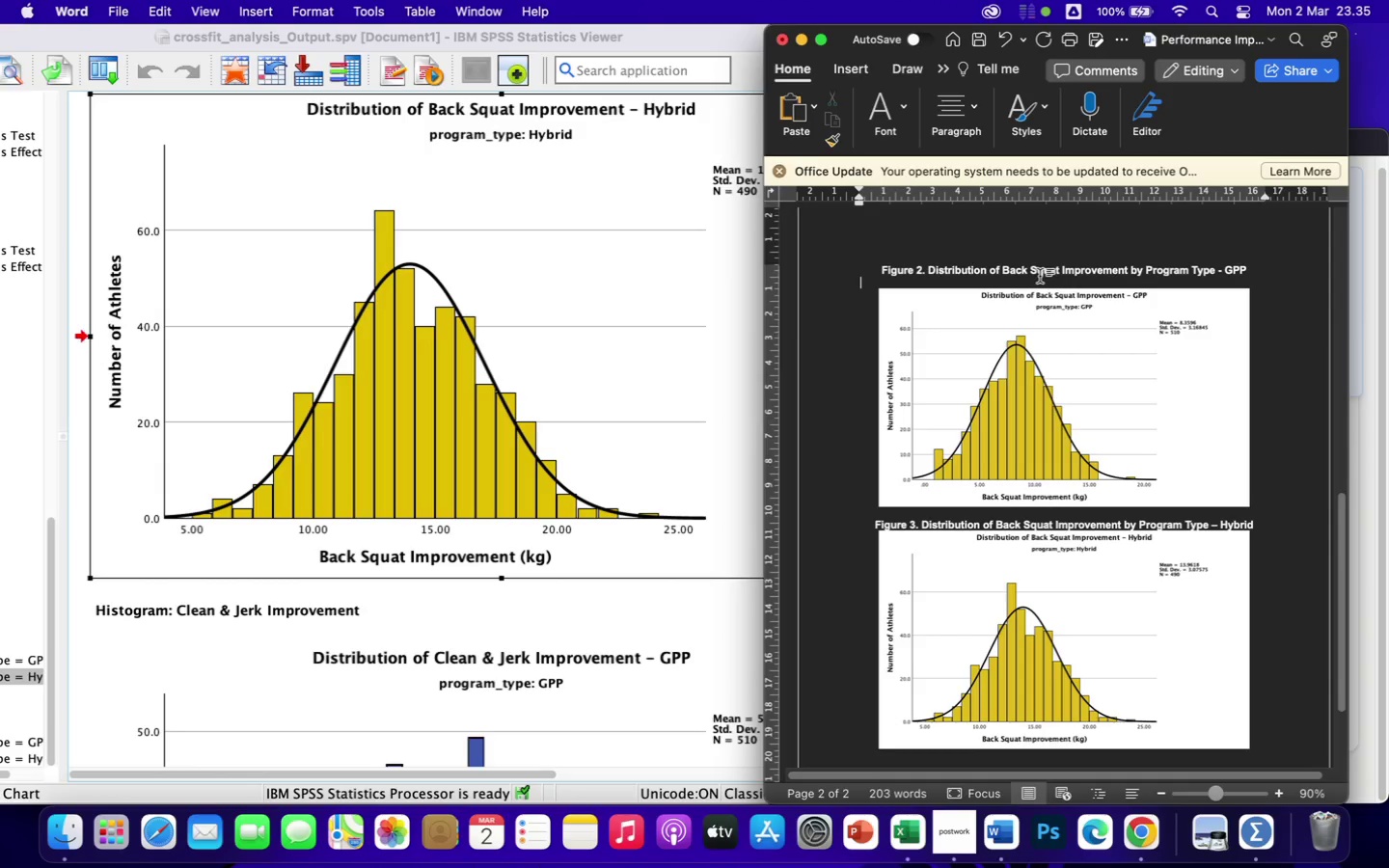 
key(Backspace)
 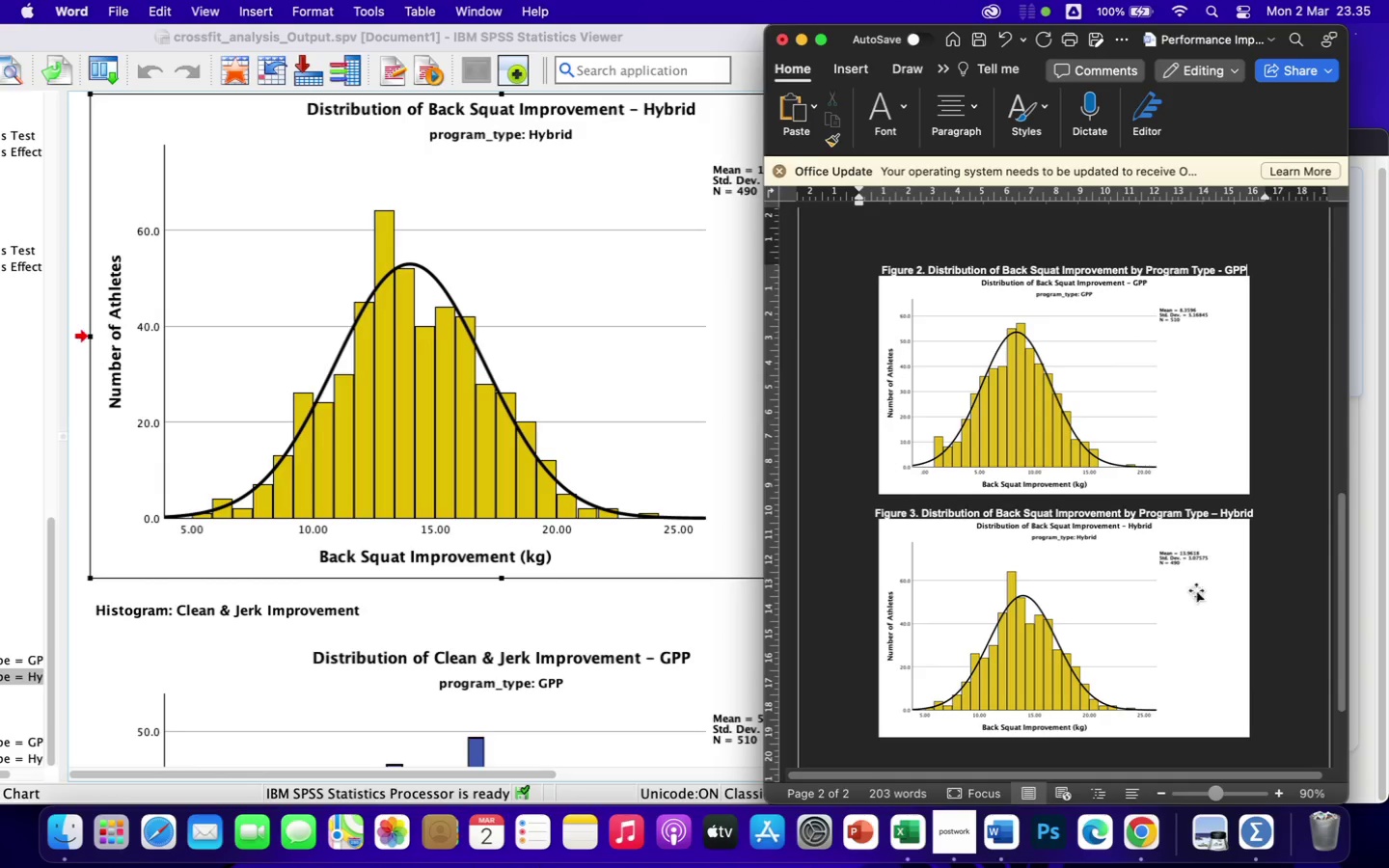 
left_click([1109, 653])
 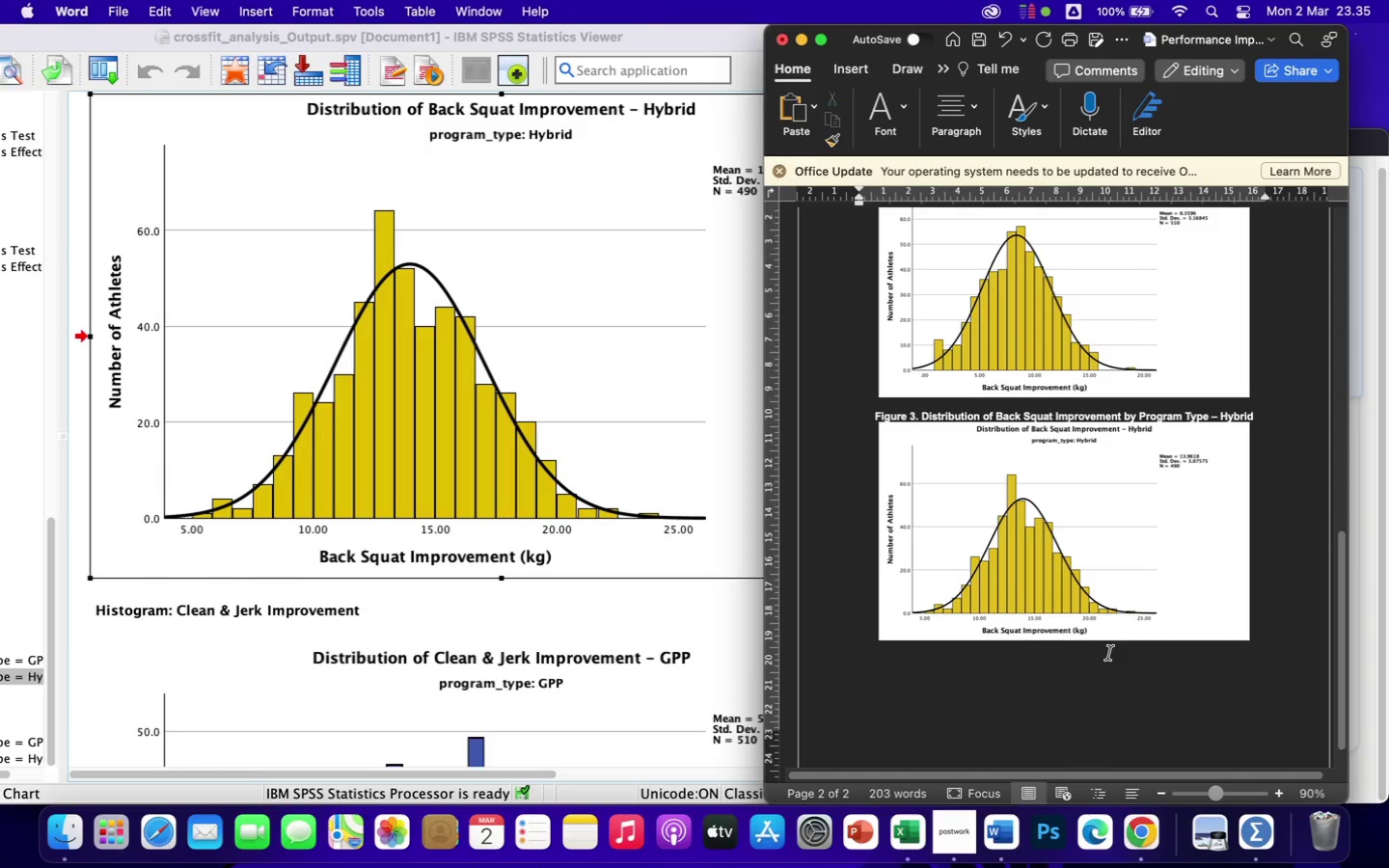 
scroll: coordinate [1192, 621], scroll_direction: down, amount: 19.0
 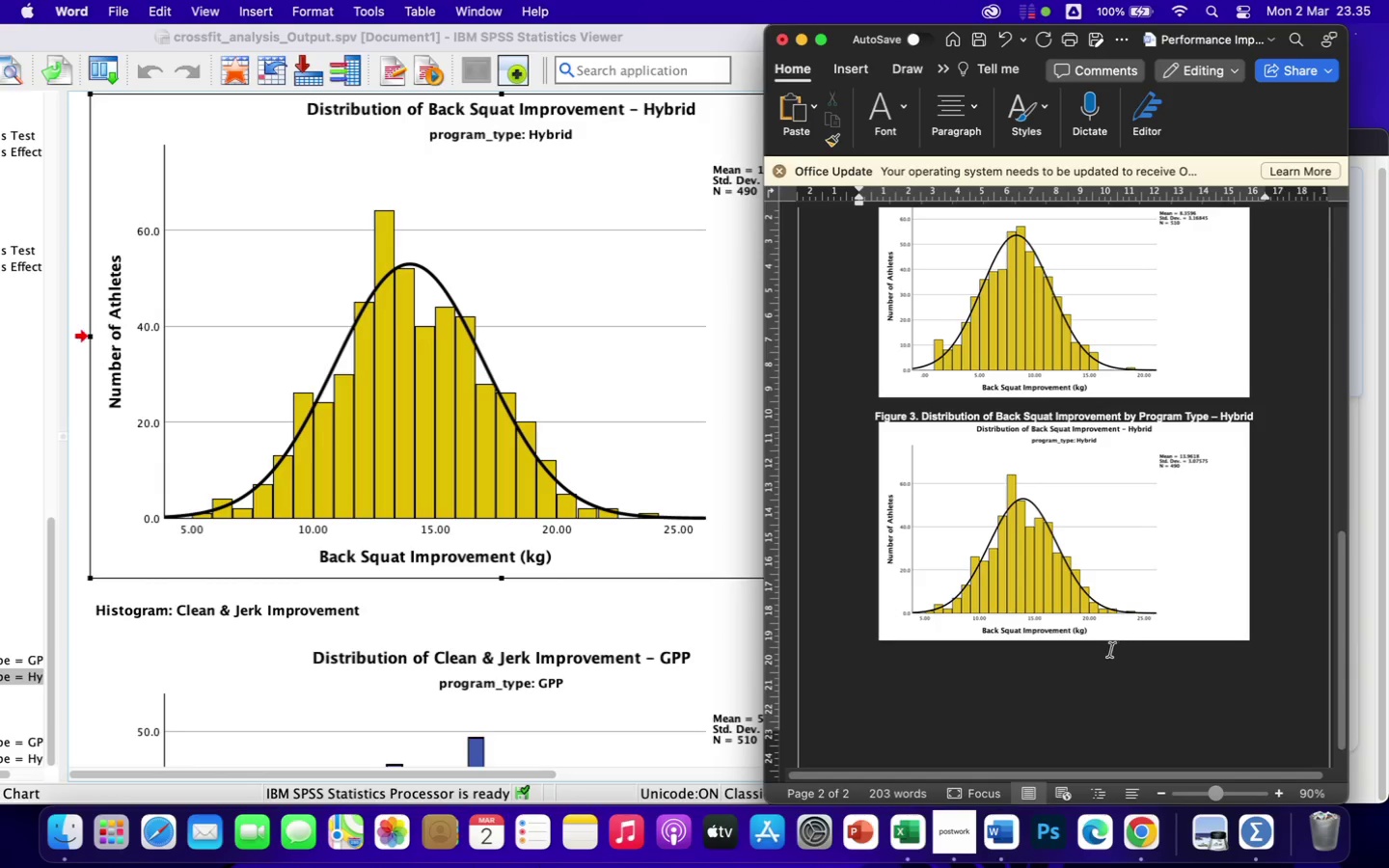 
wait(9.57)
 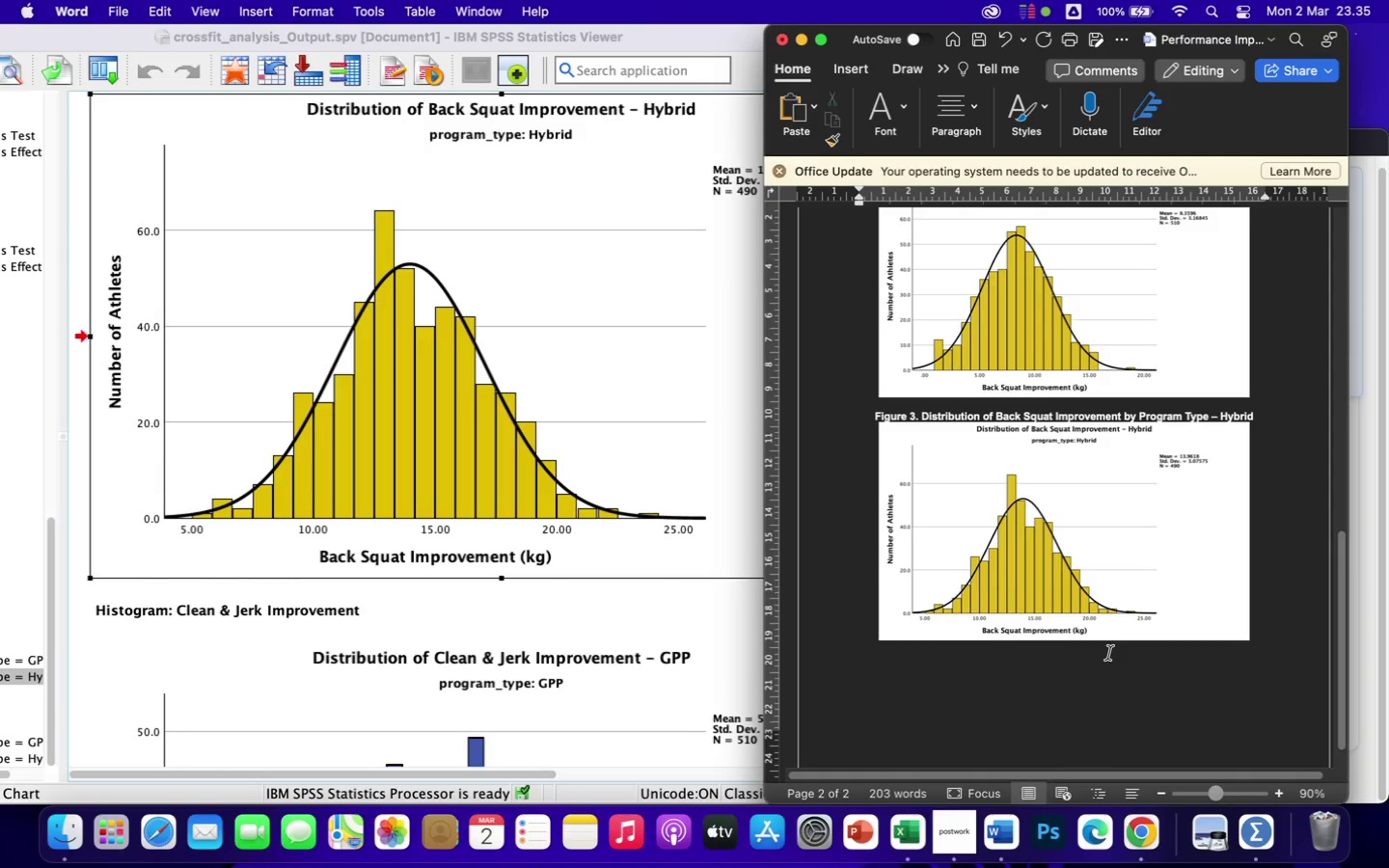 
type(the)
key(Backspace)
key(Backspace)
 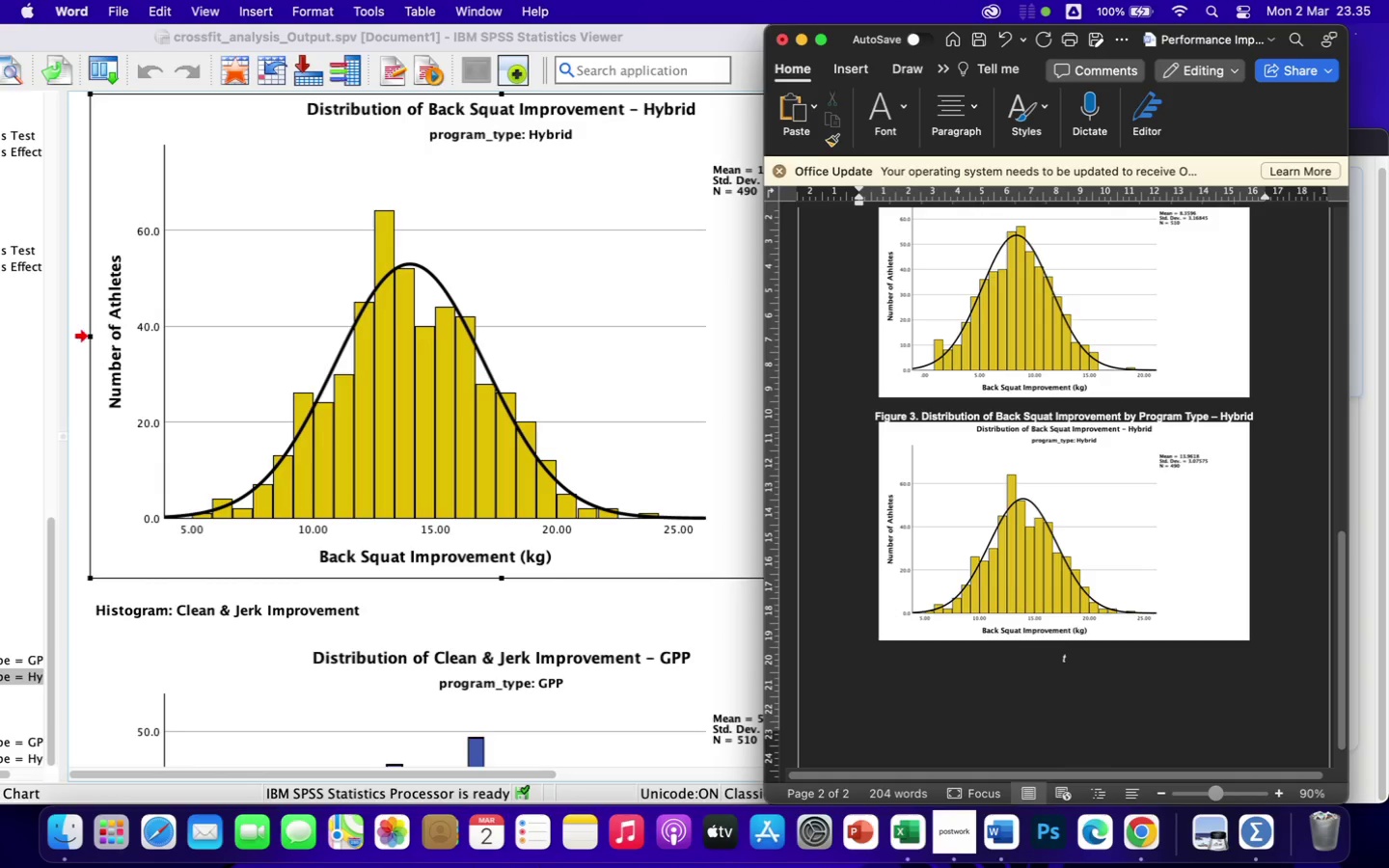 
key(Backspace)
 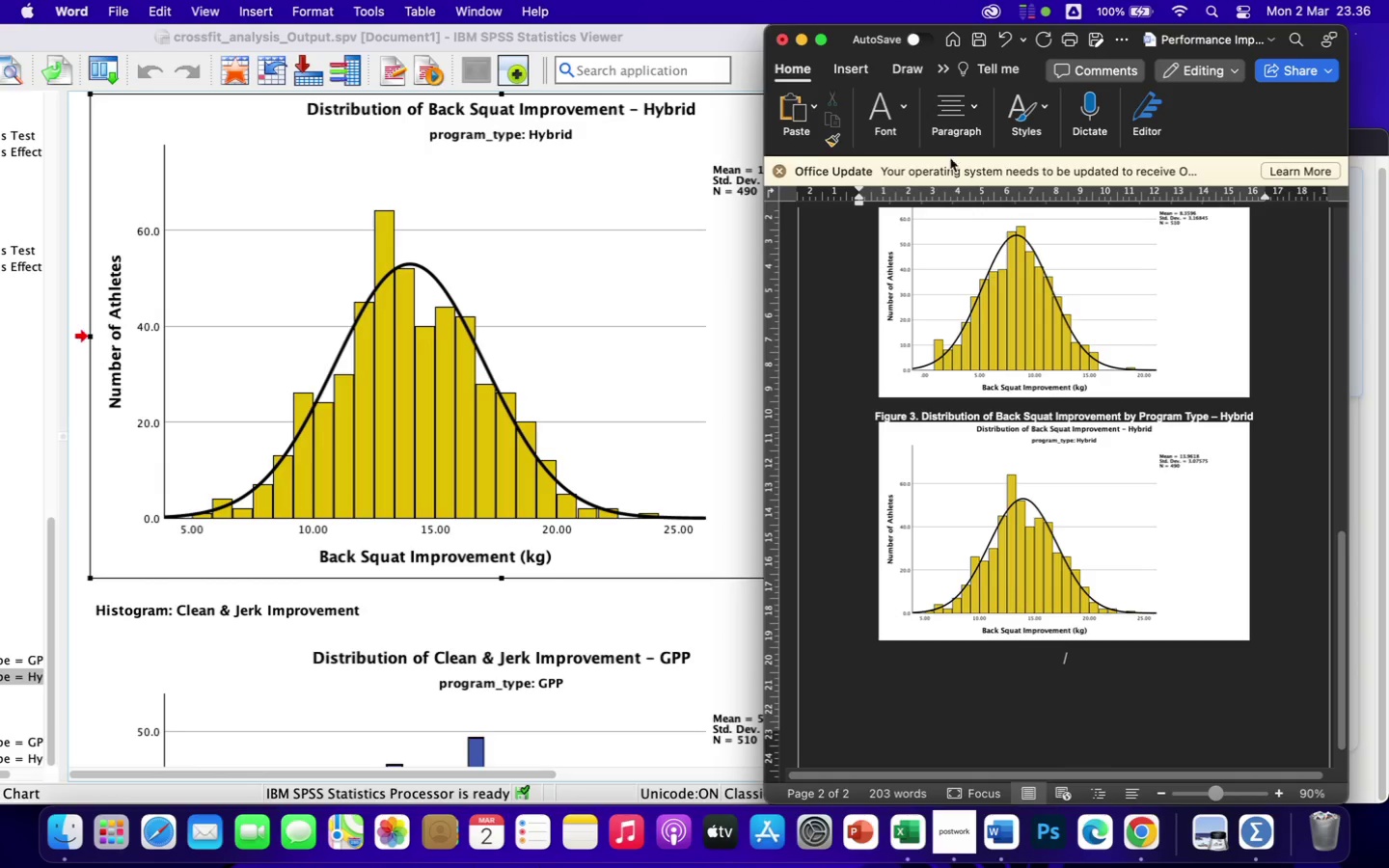 
left_click([943, 108])
 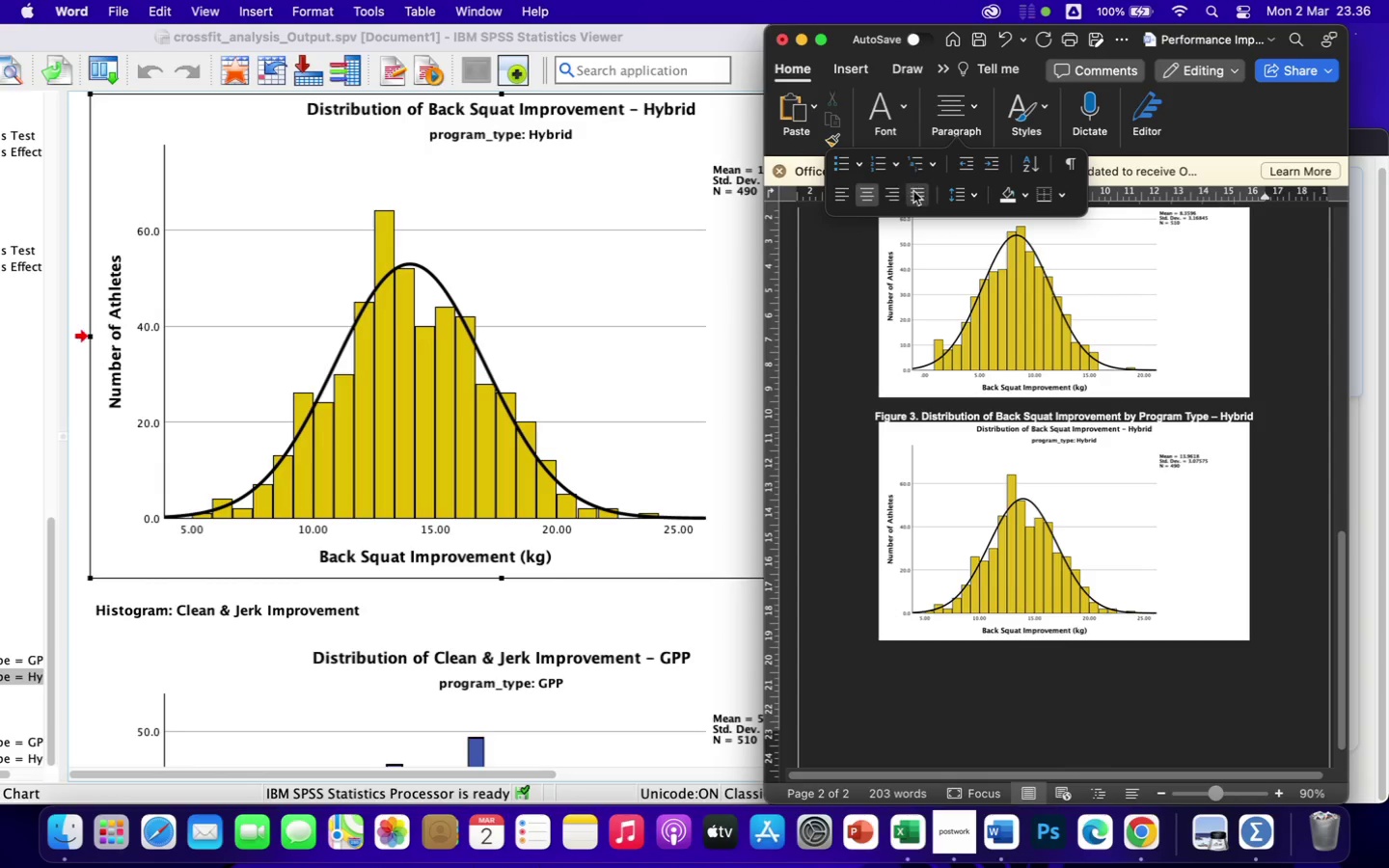 
left_click([917, 196])
 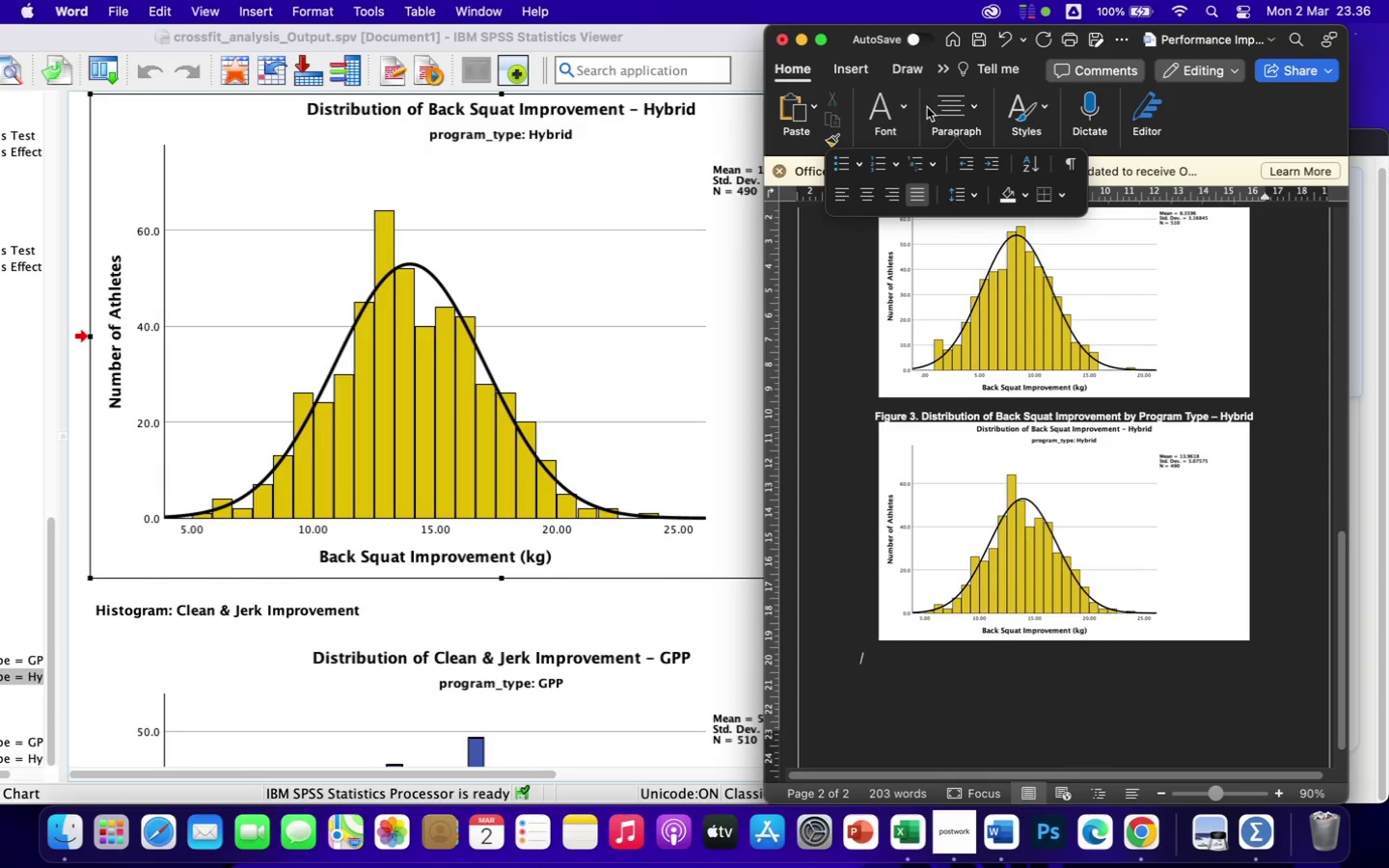 
left_click([949, 100])
 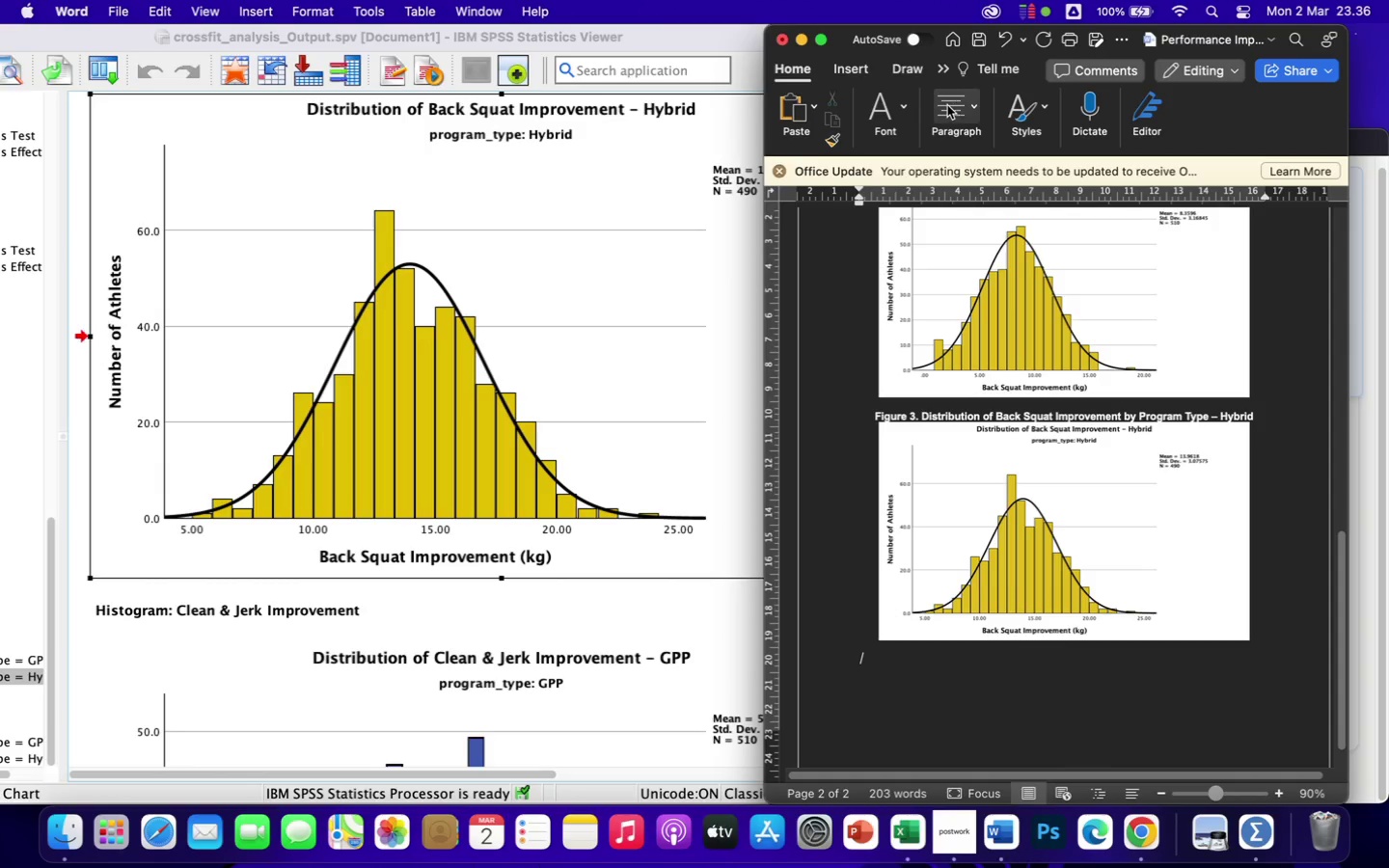 
left_click([894, 102])
 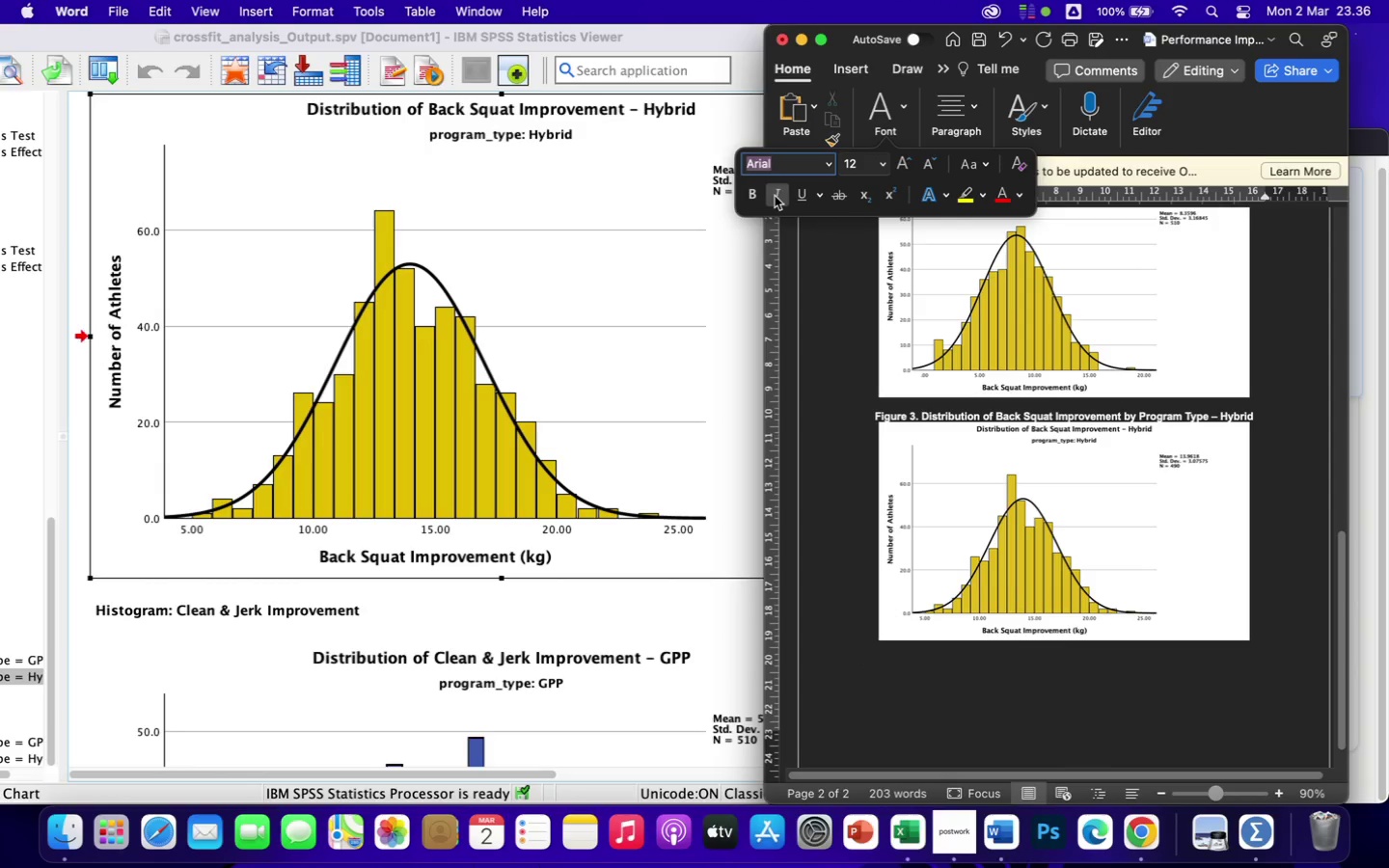 
left_click([782, 196])
 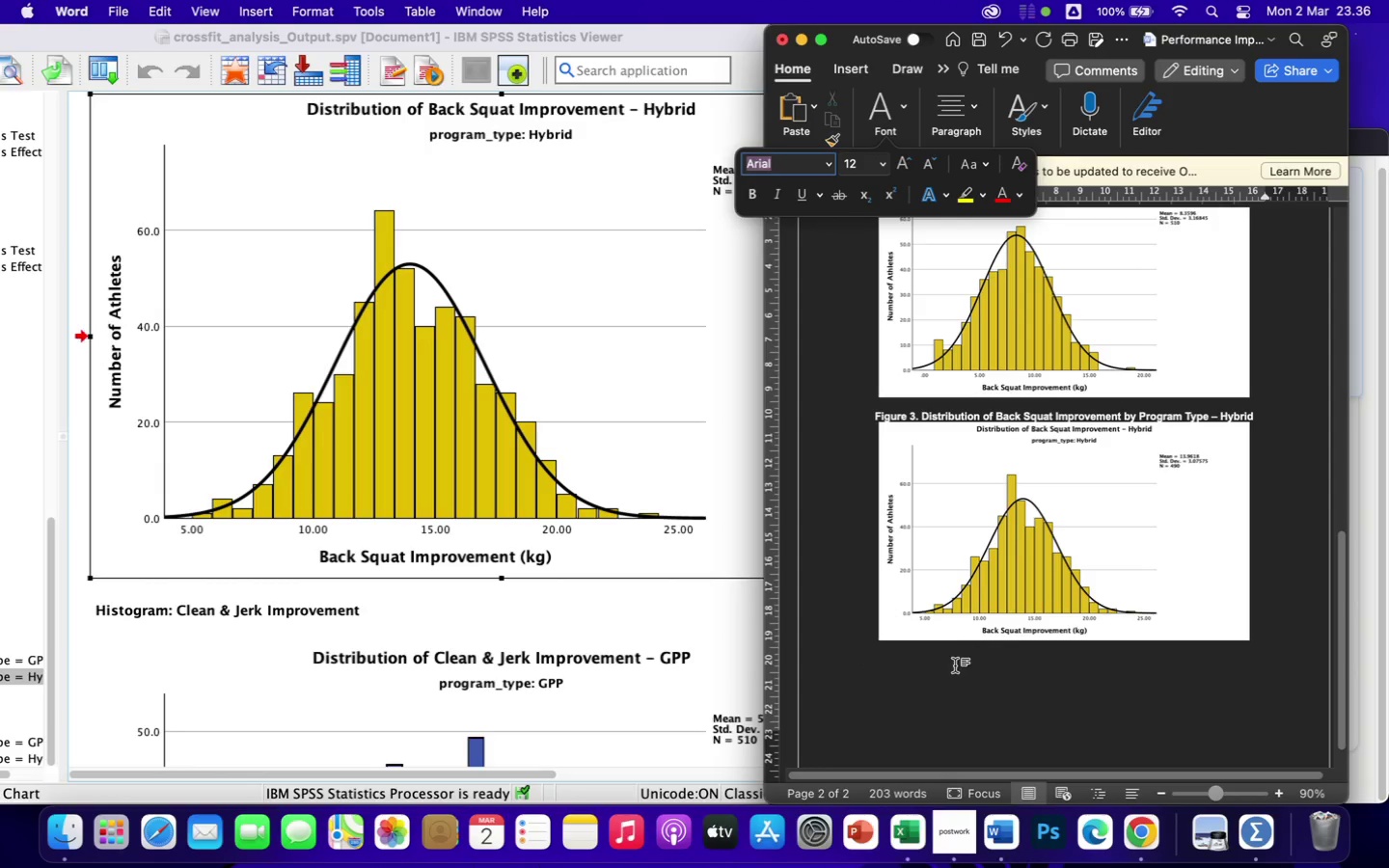 
left_click([947, 666])
 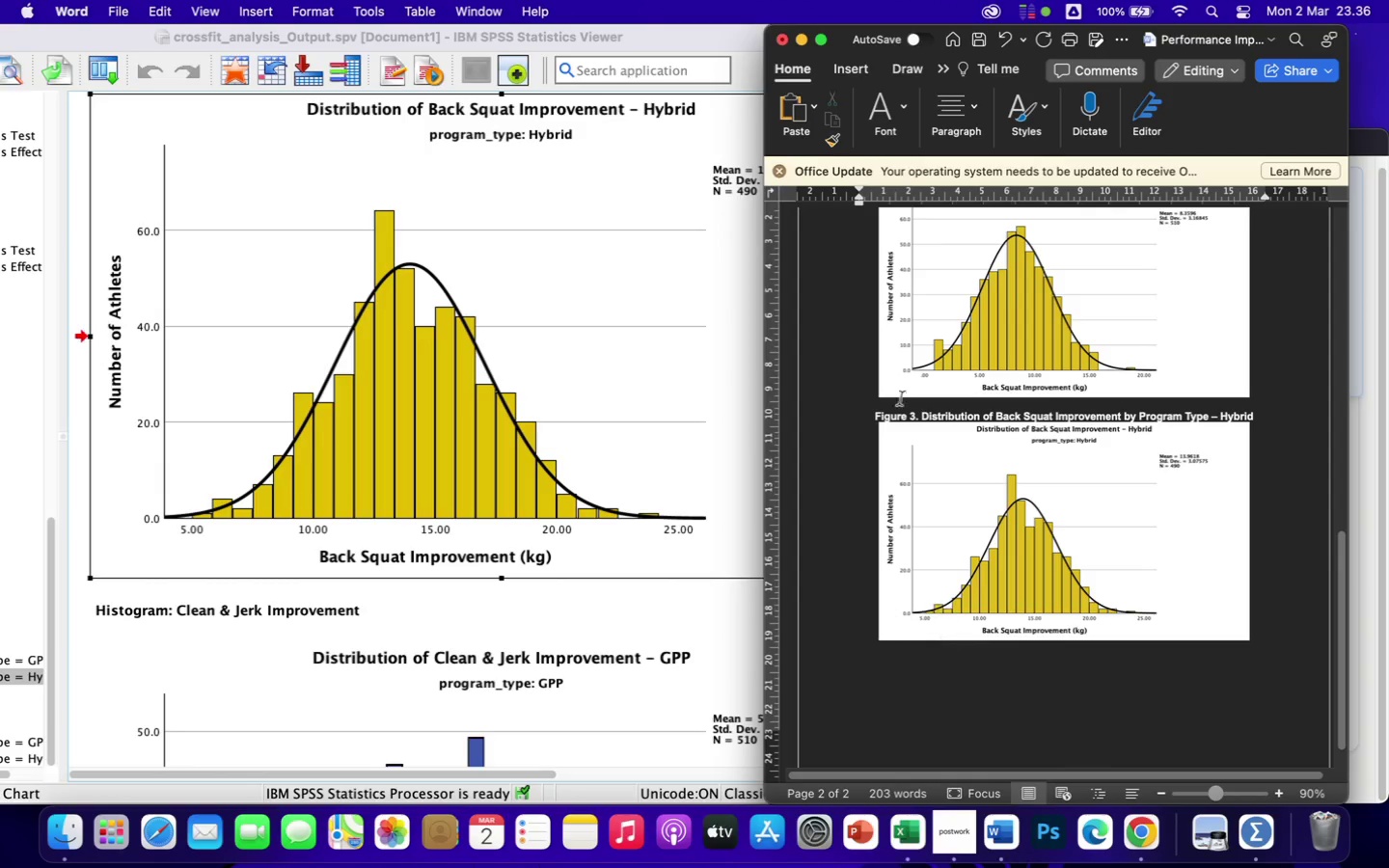 
scroll: coordinate [948, 383], scroll_direction: up, amount: 112.0
 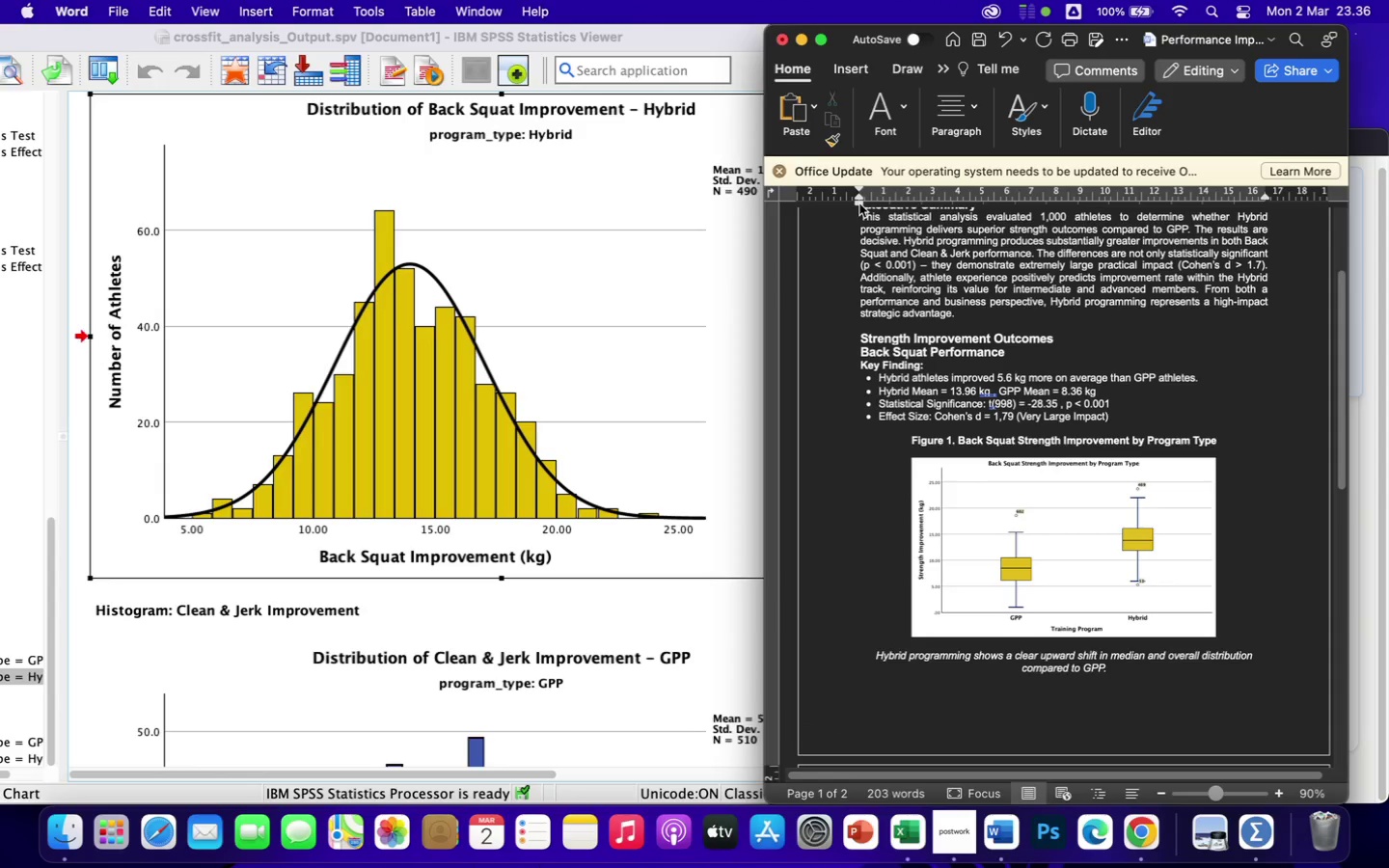 
left_click([859, 203])
 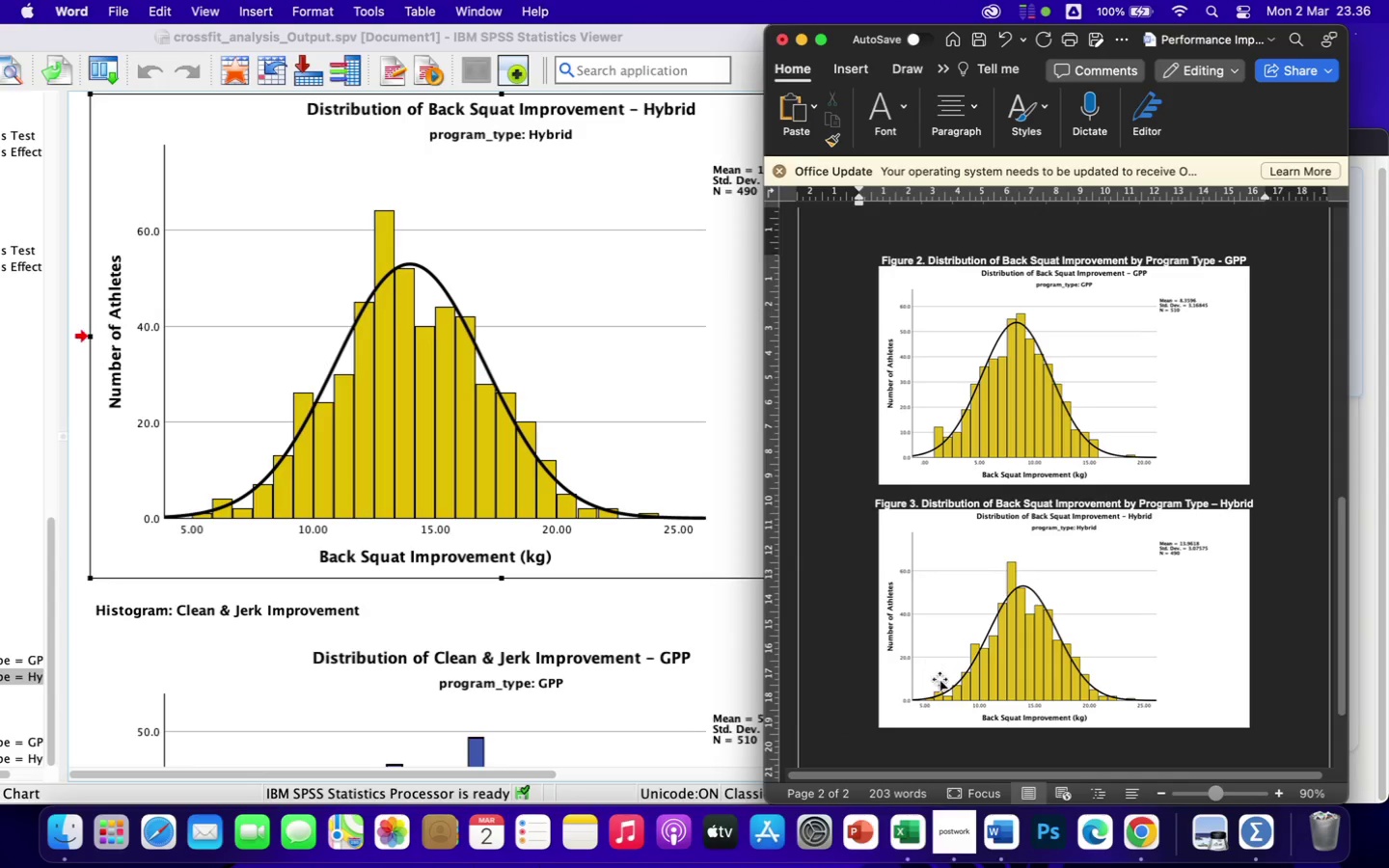 
left_click([881, 623])
 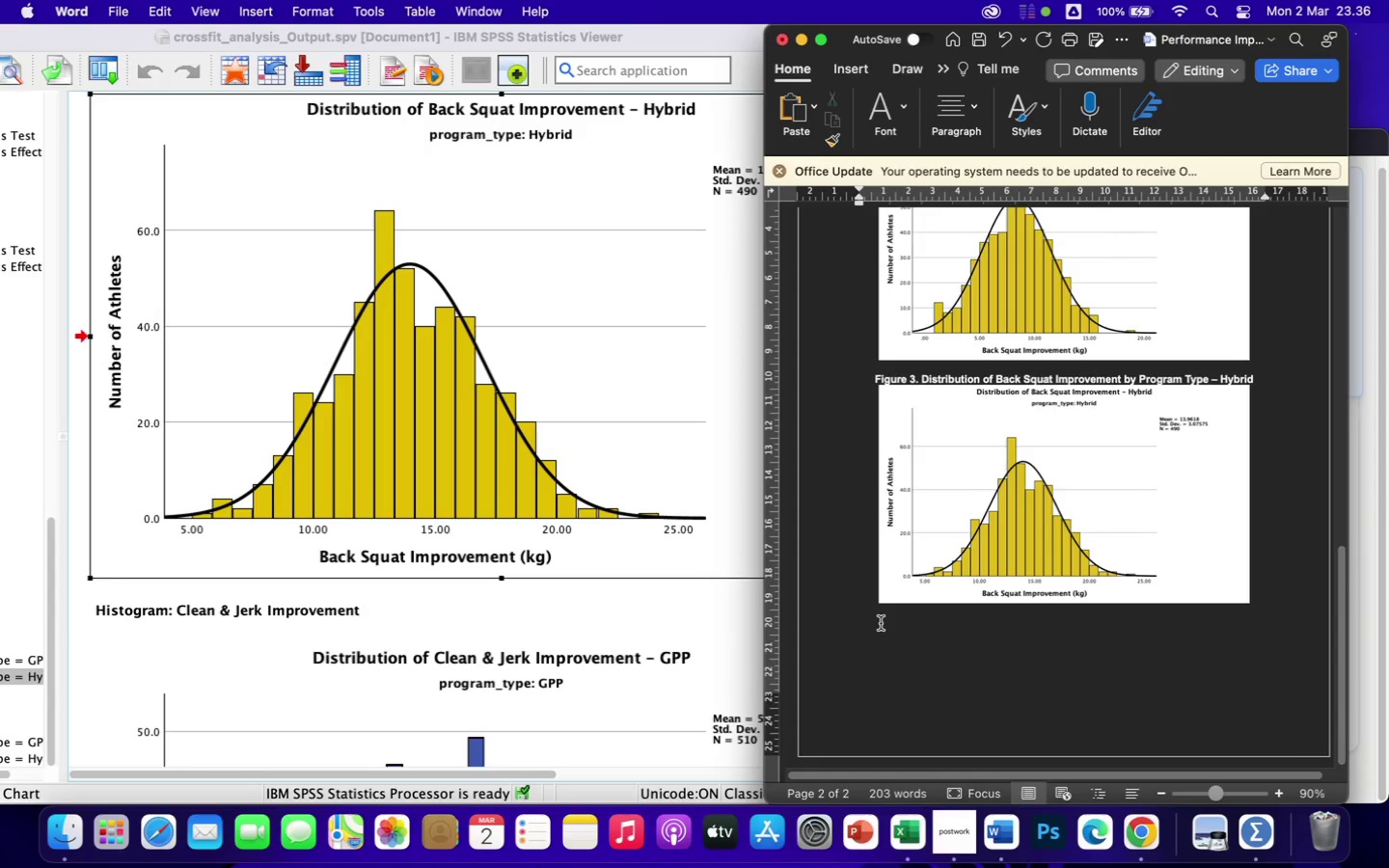 
scroll: coordinate [940, 681], scroll_direction: down, amount: 26.0
 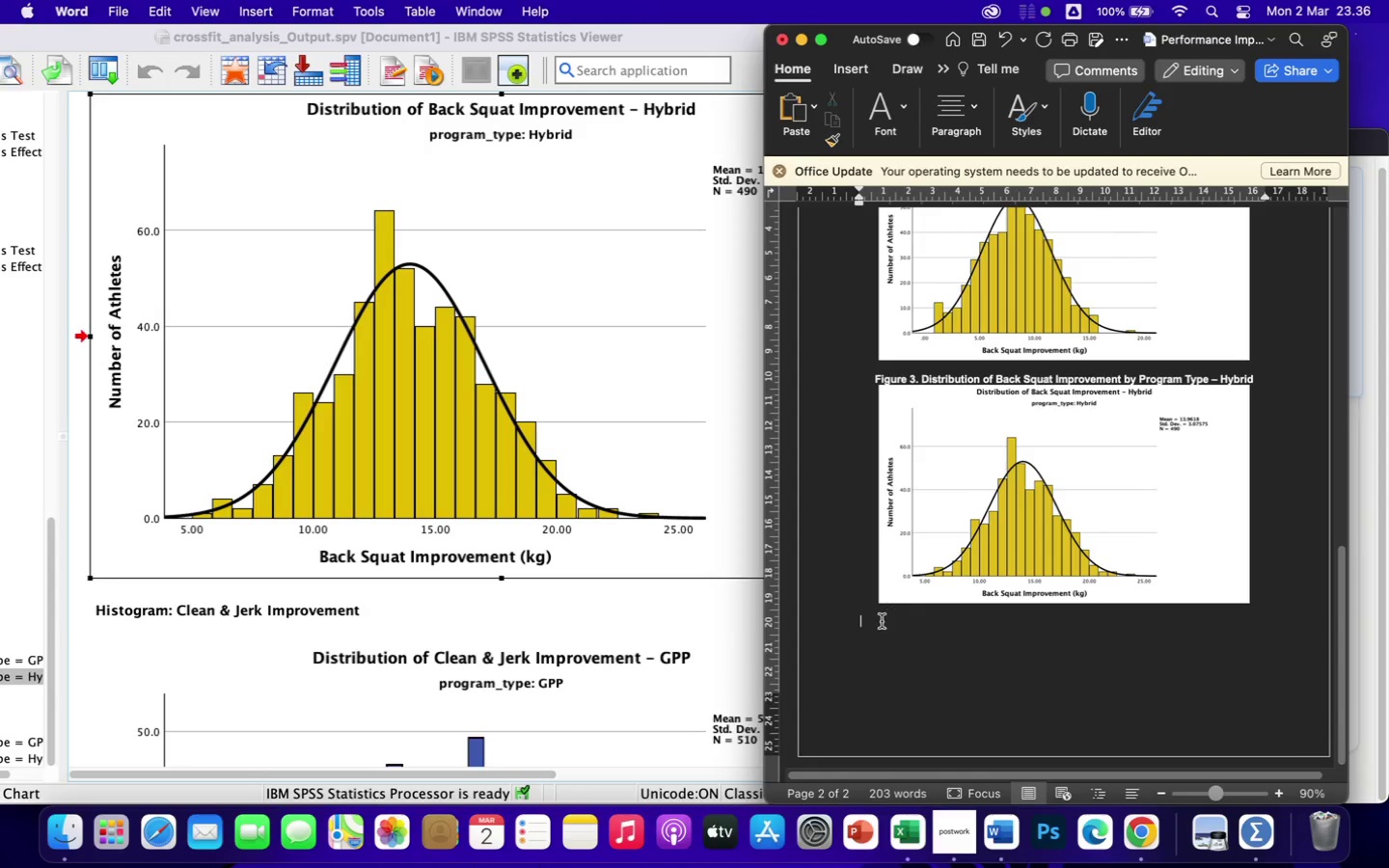 
type(The Hybrid distribution curve shifts)
 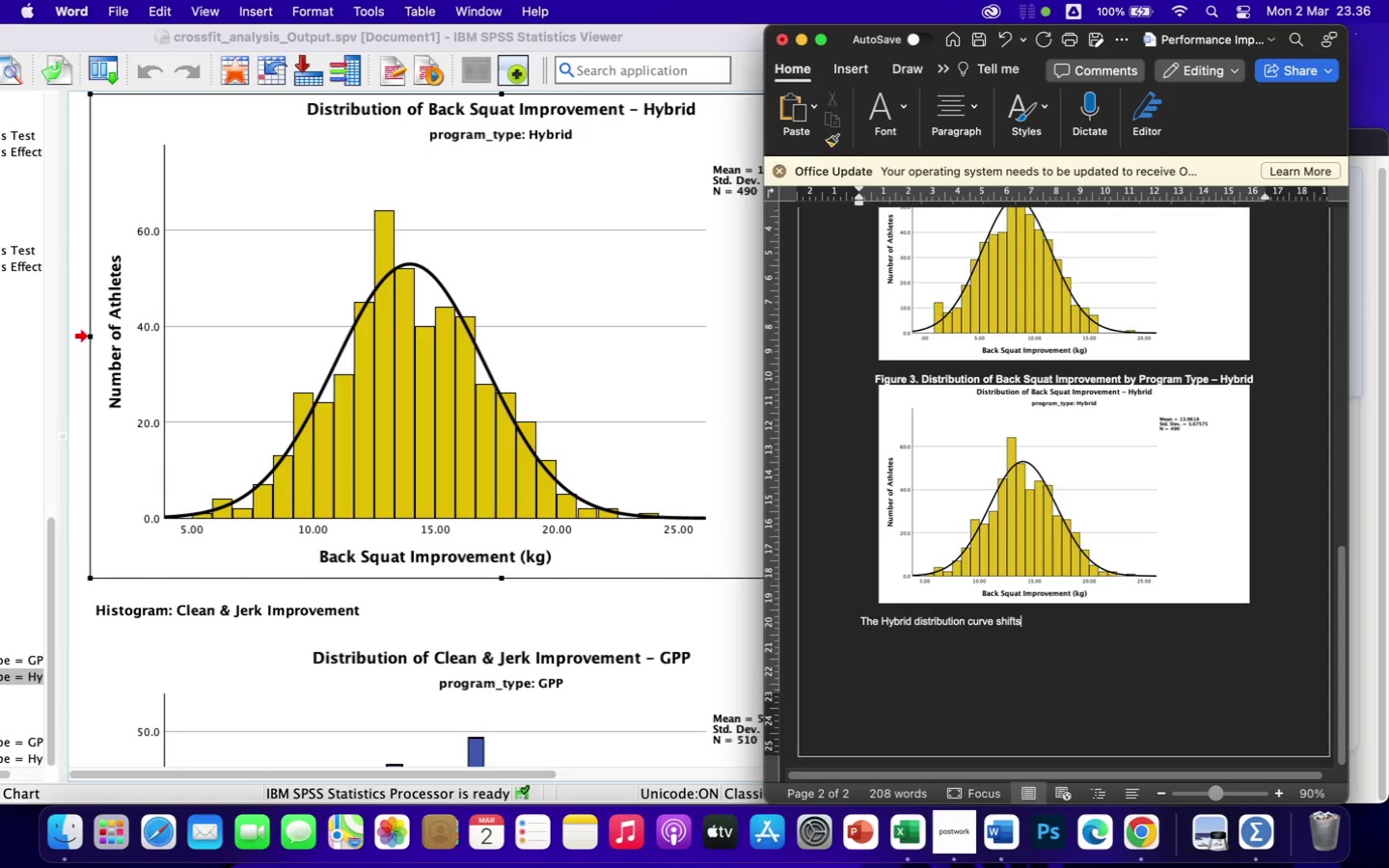 
type( noticeably)
 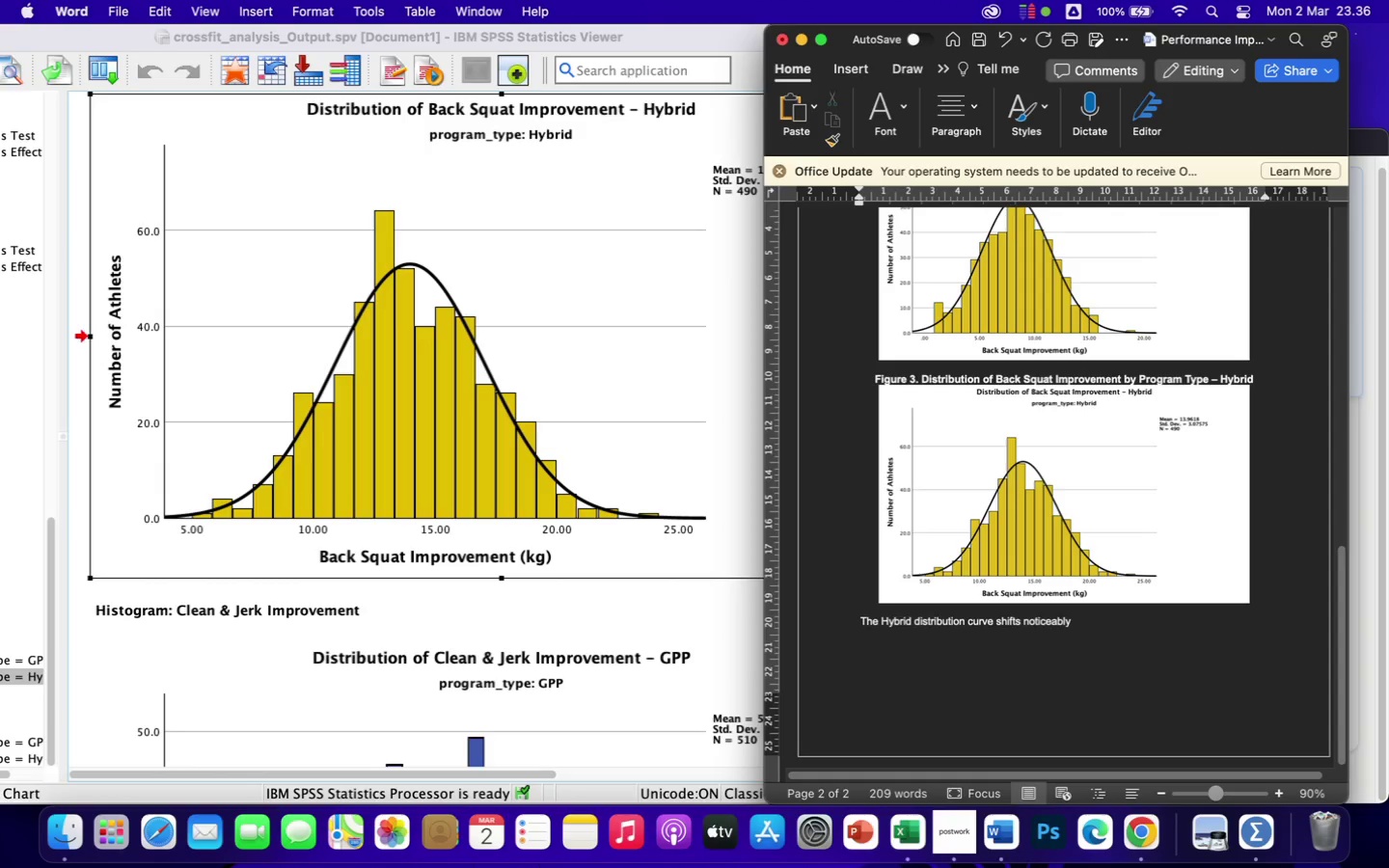 
type( to the ro)
key(Backspace)
type(ight, indicating consisten)
 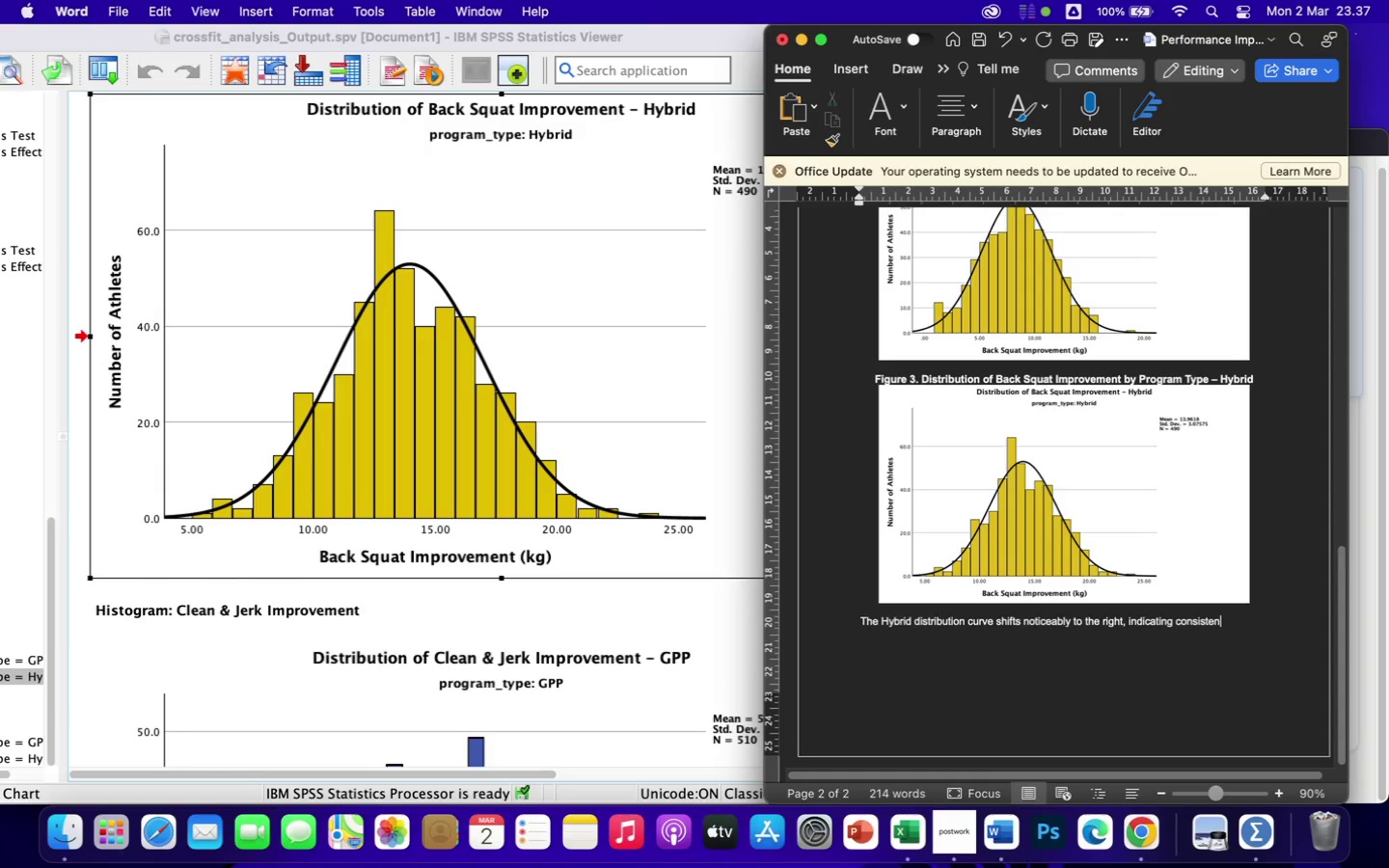 
wait(6.9)
 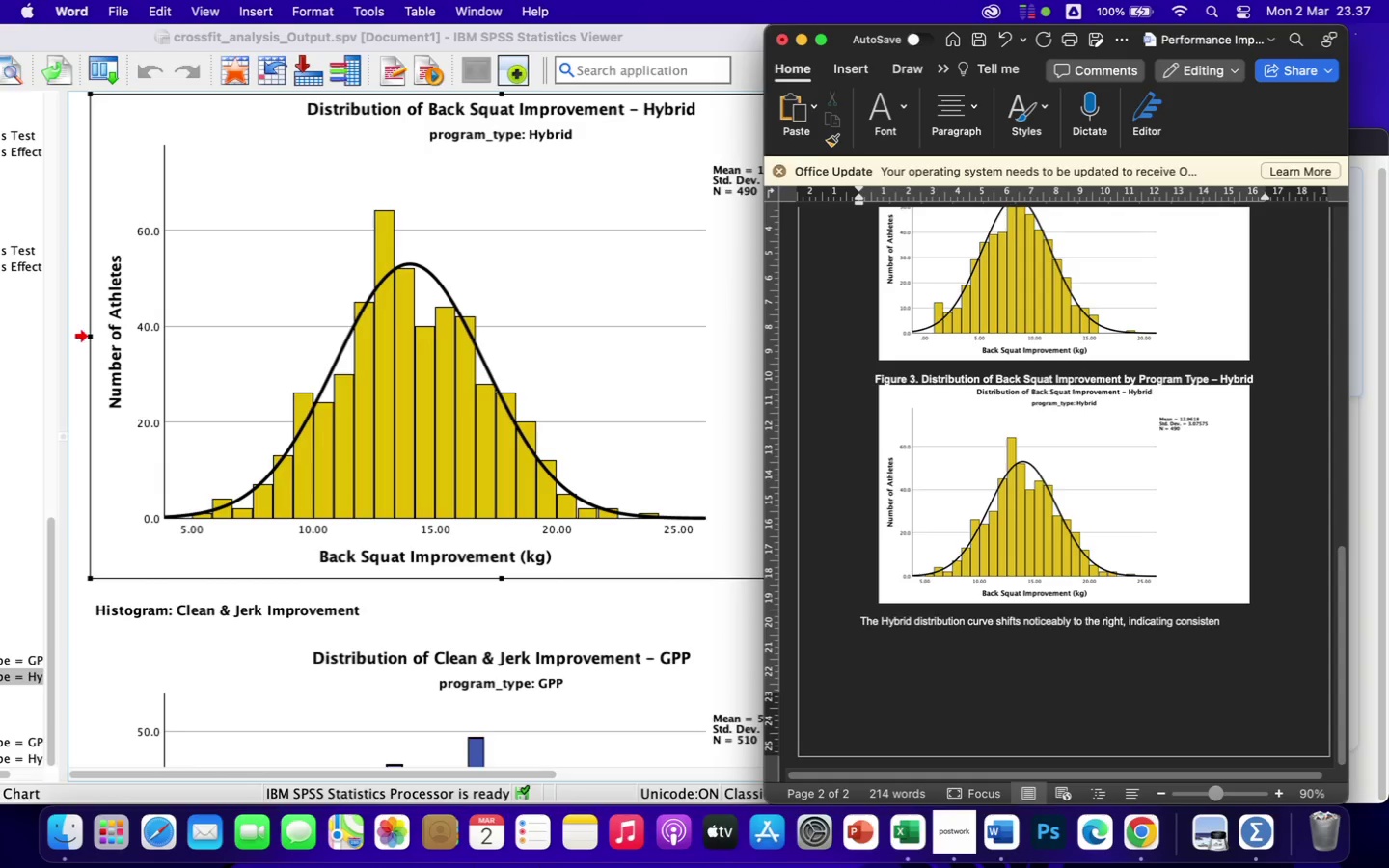 
type(tly higher)
 